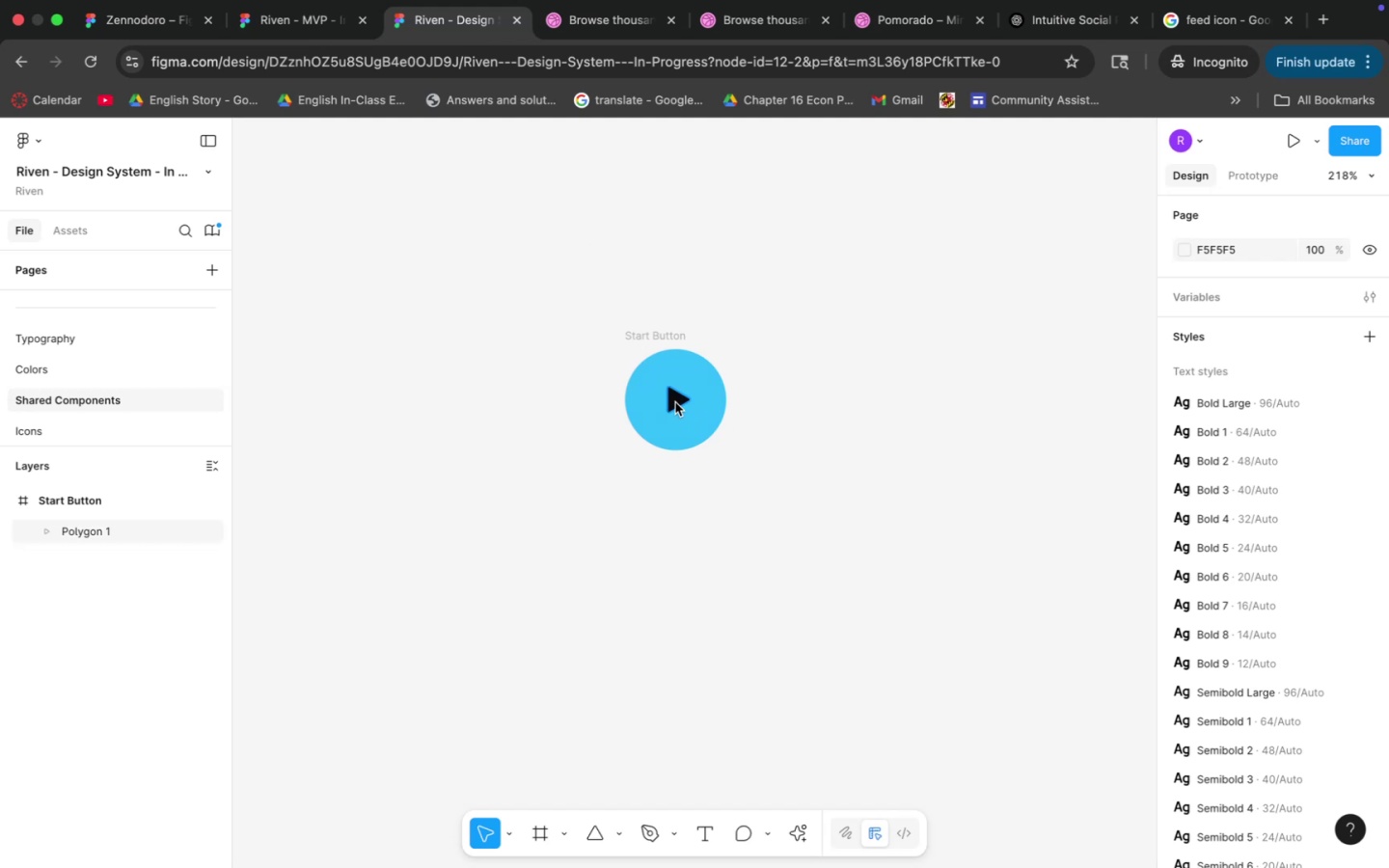 
triple_click([675, 402])
 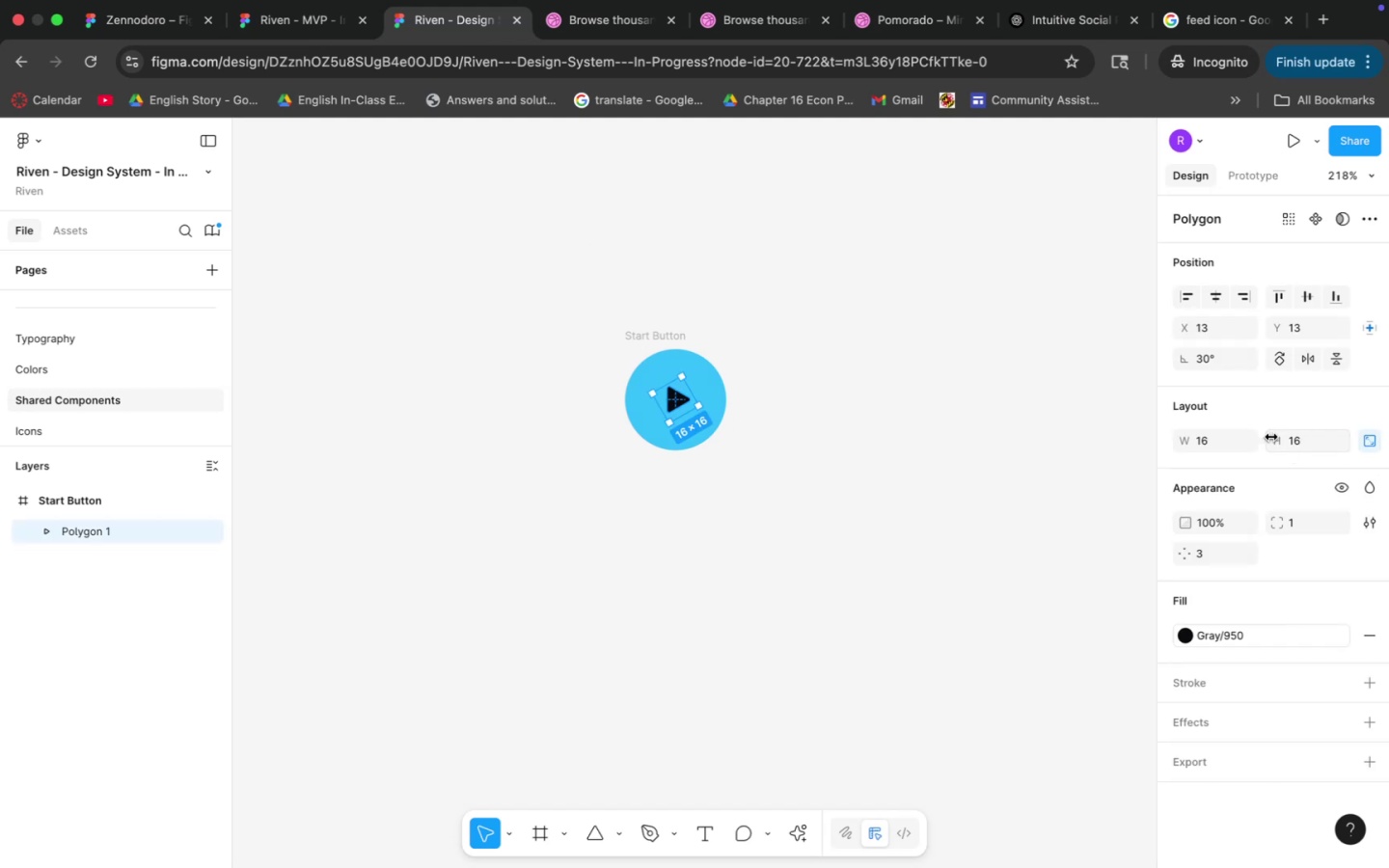 
left_click([1212, 442])
 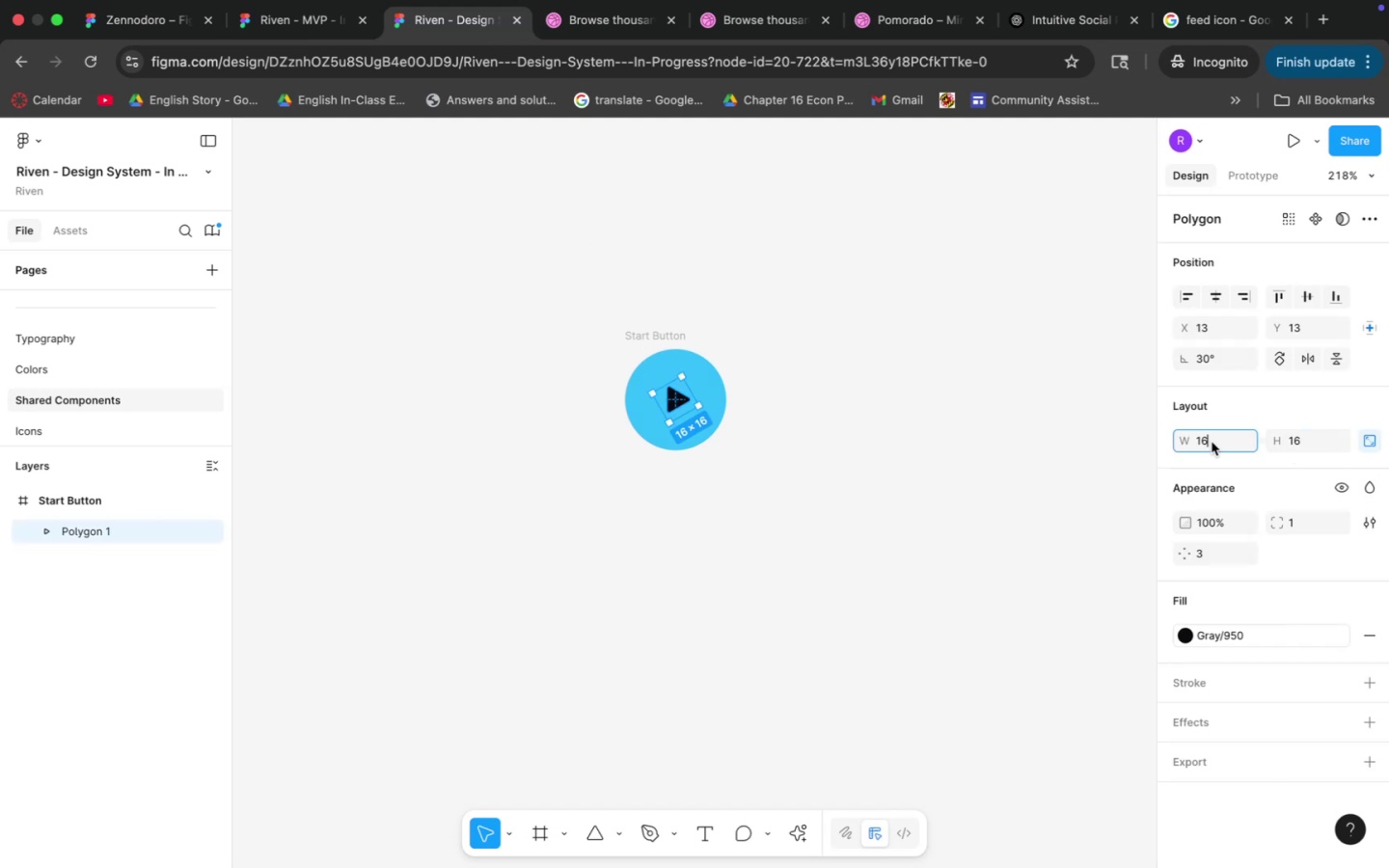 
type(20)
 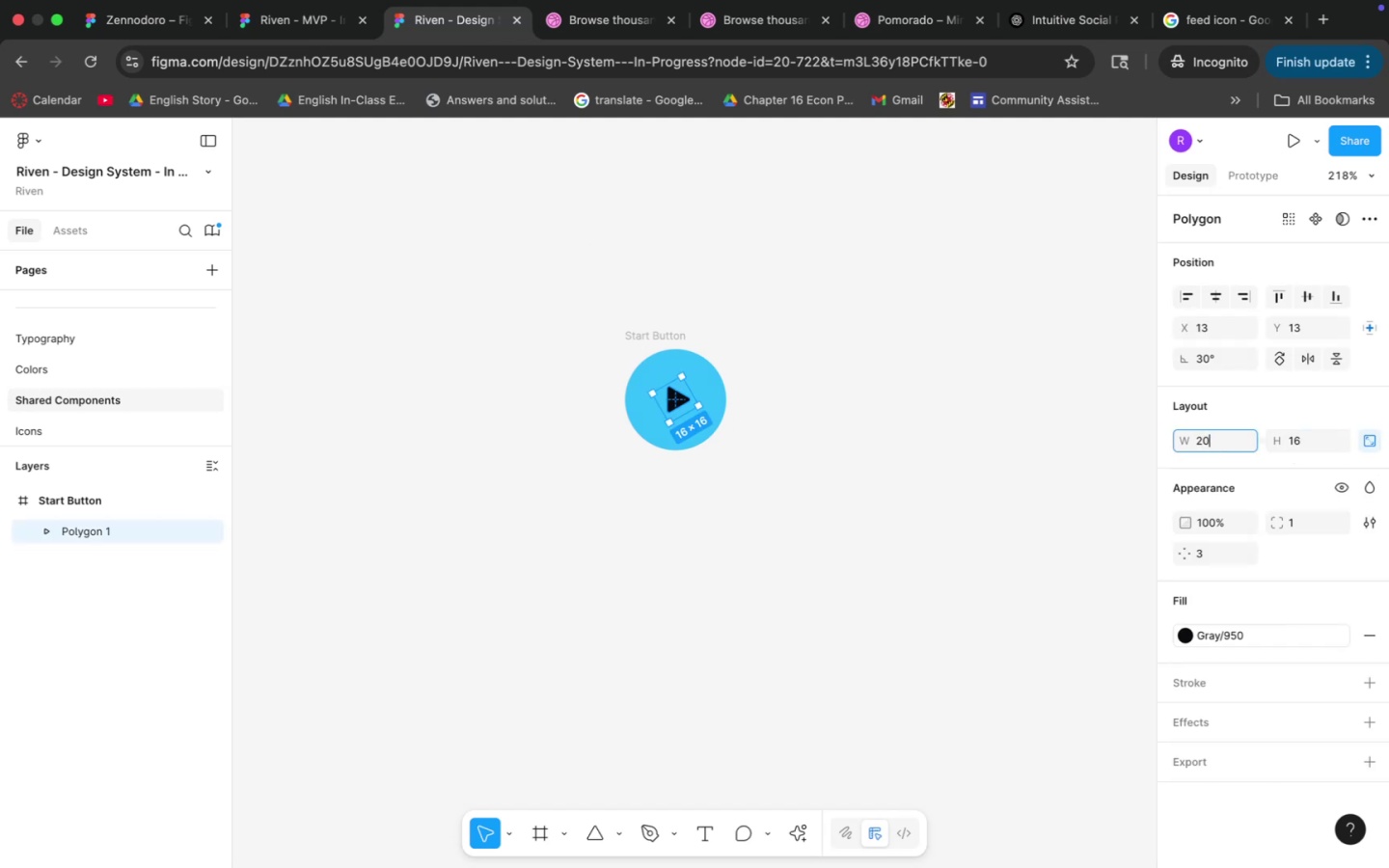 
key(Enter)
 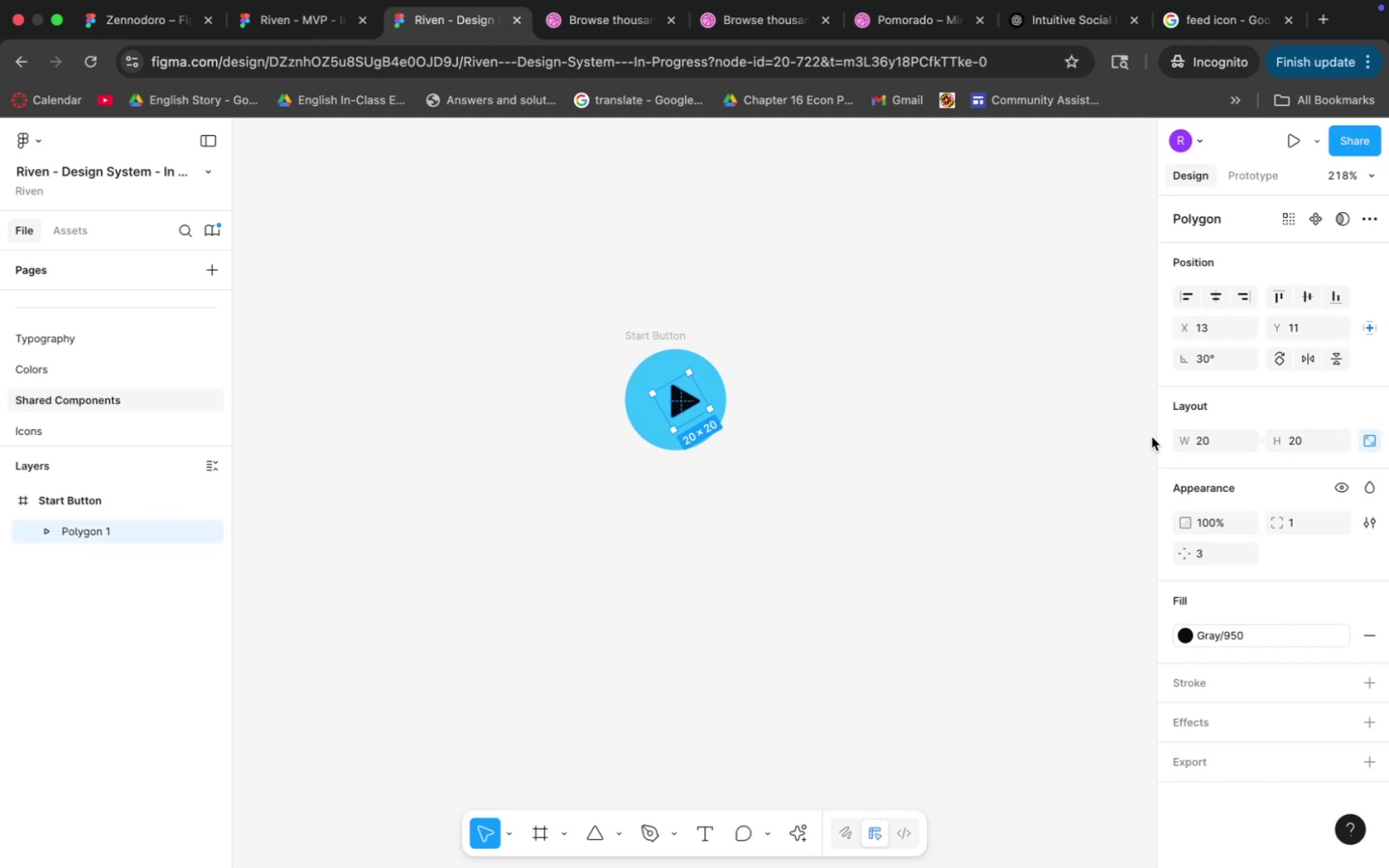 
left_click([1043, 427])
 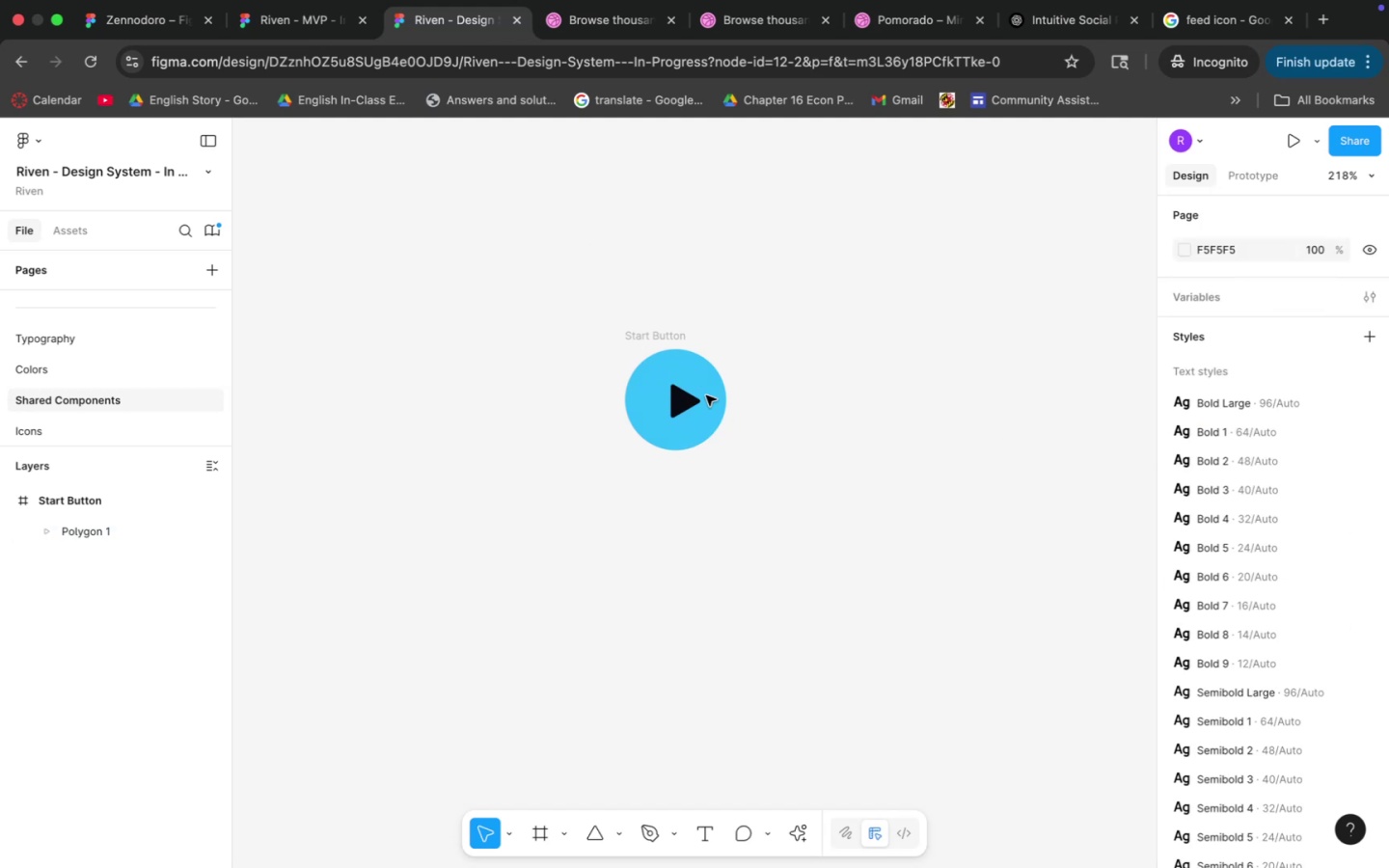 
left_click([673, 405])
 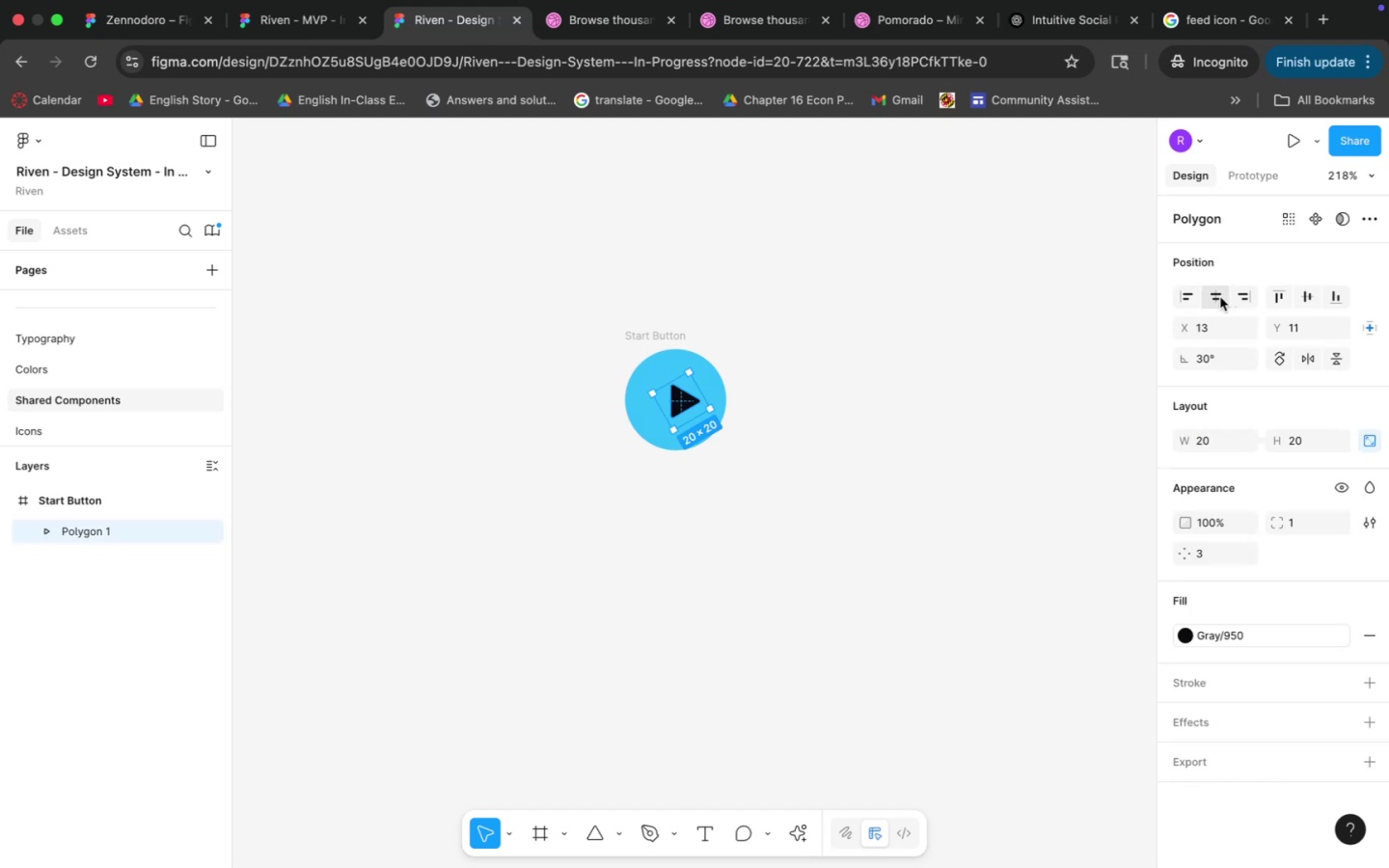 
double_click([1308, 301])
 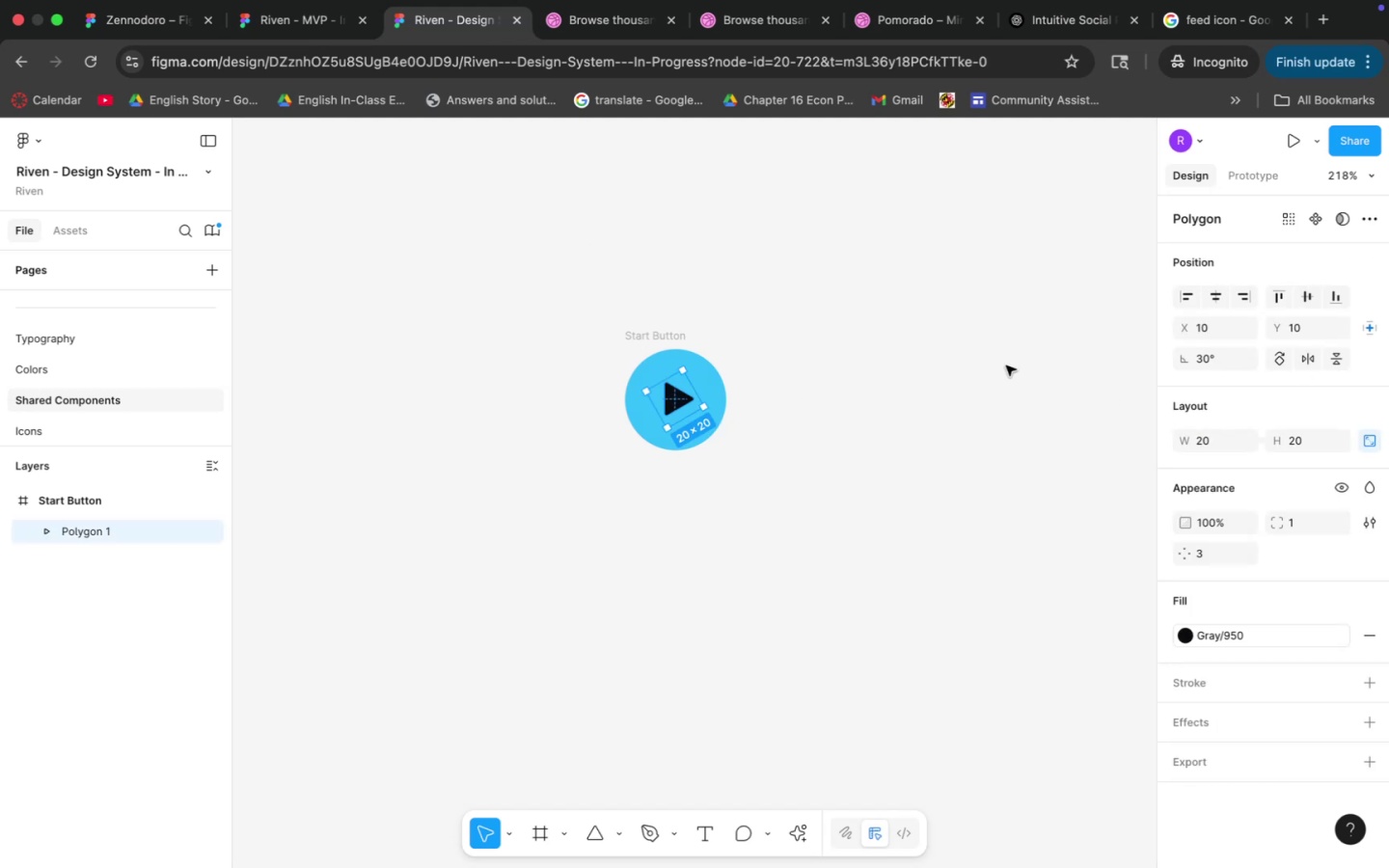 
triple_click([993, 366])
 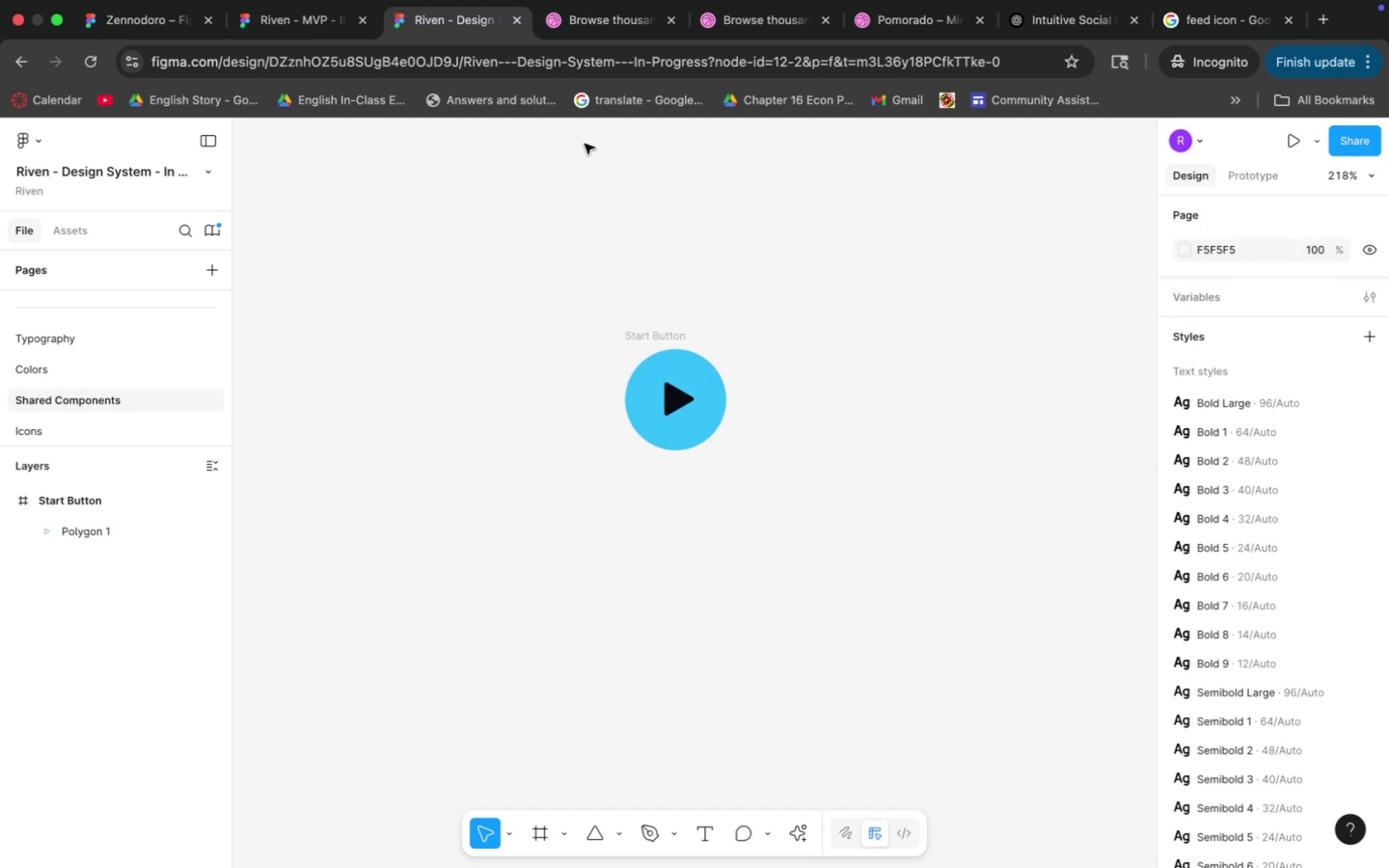 
left_click([299, 24])
 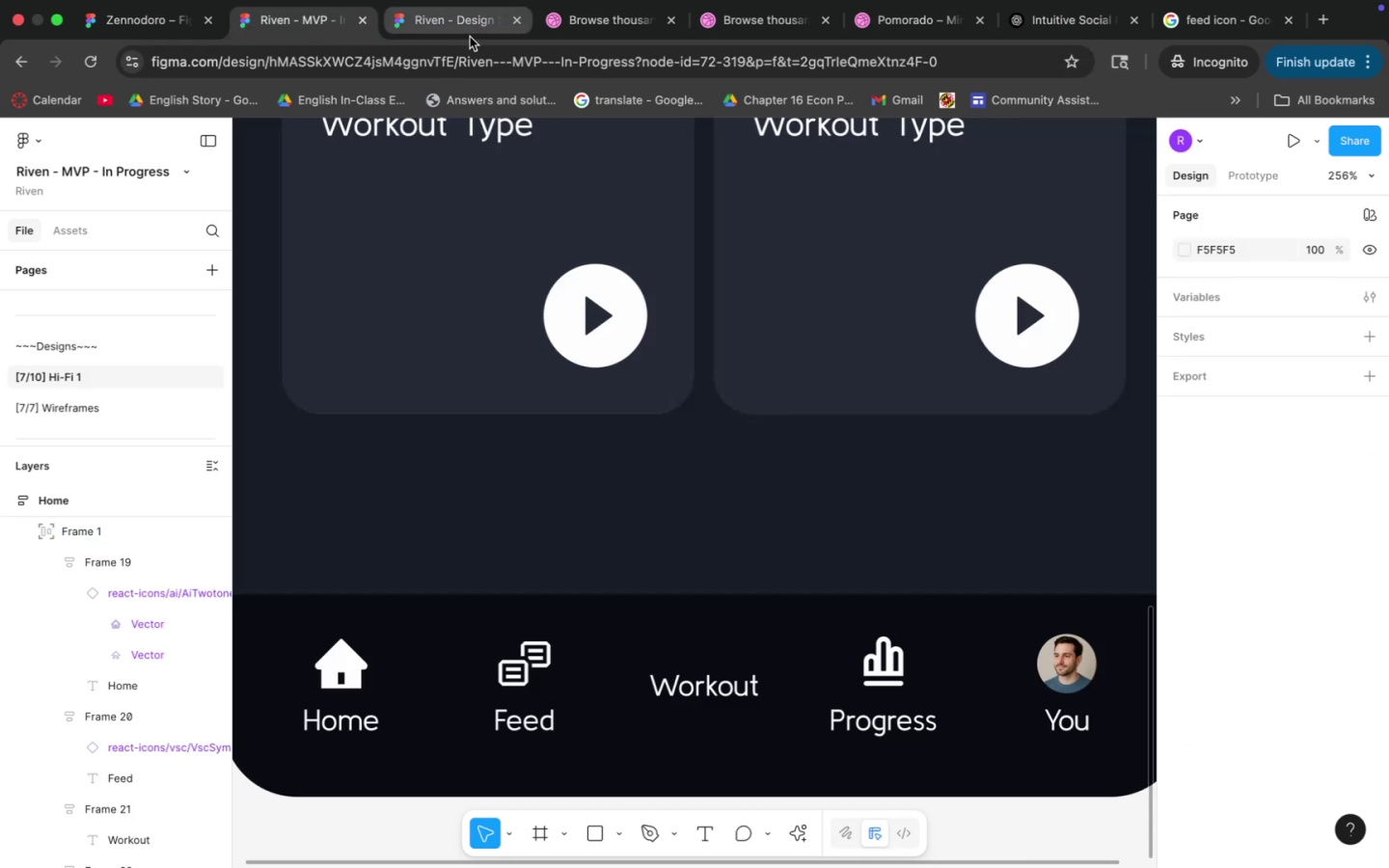 
left_click([470, 37])
 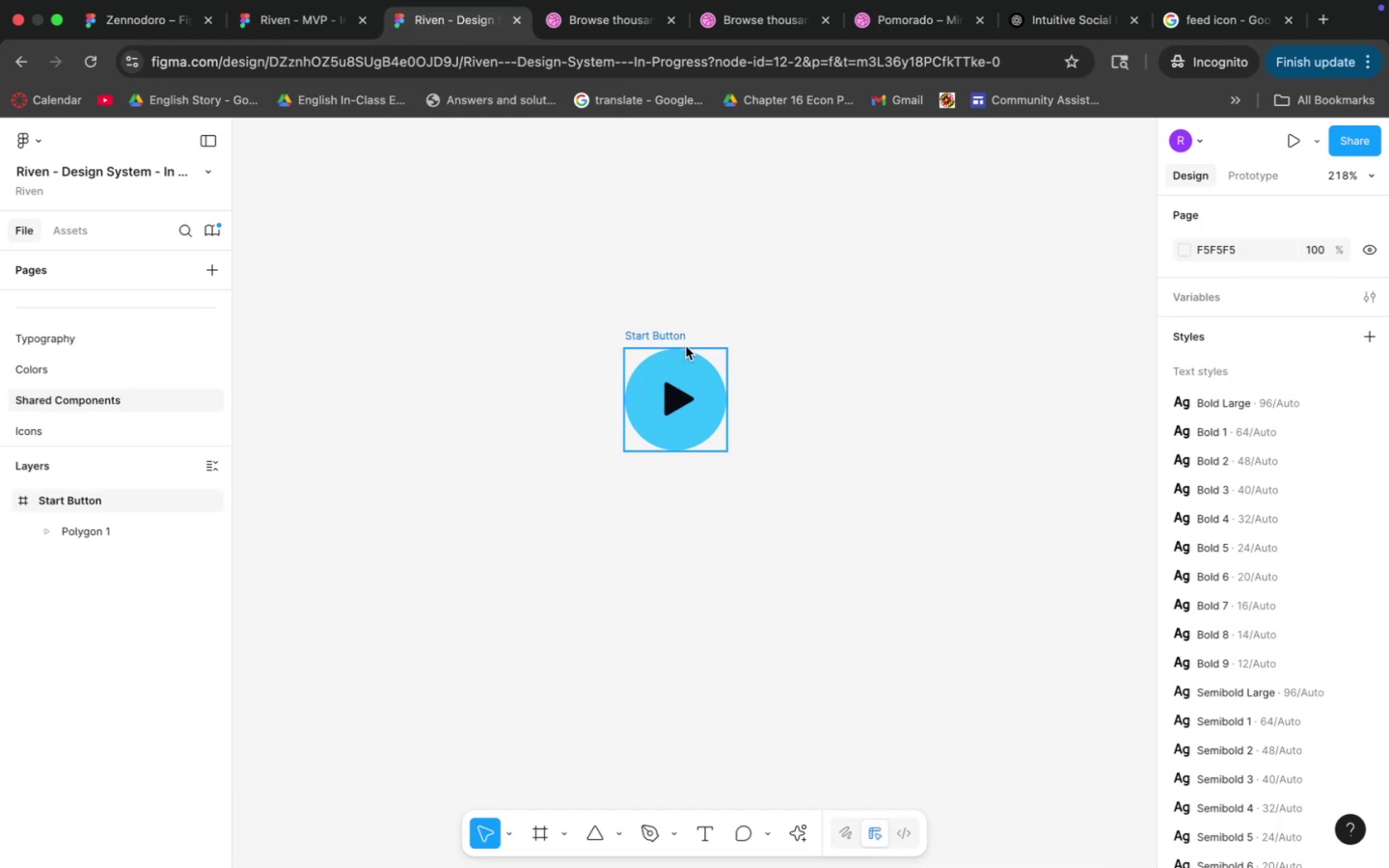 
left_click([676, 335])
 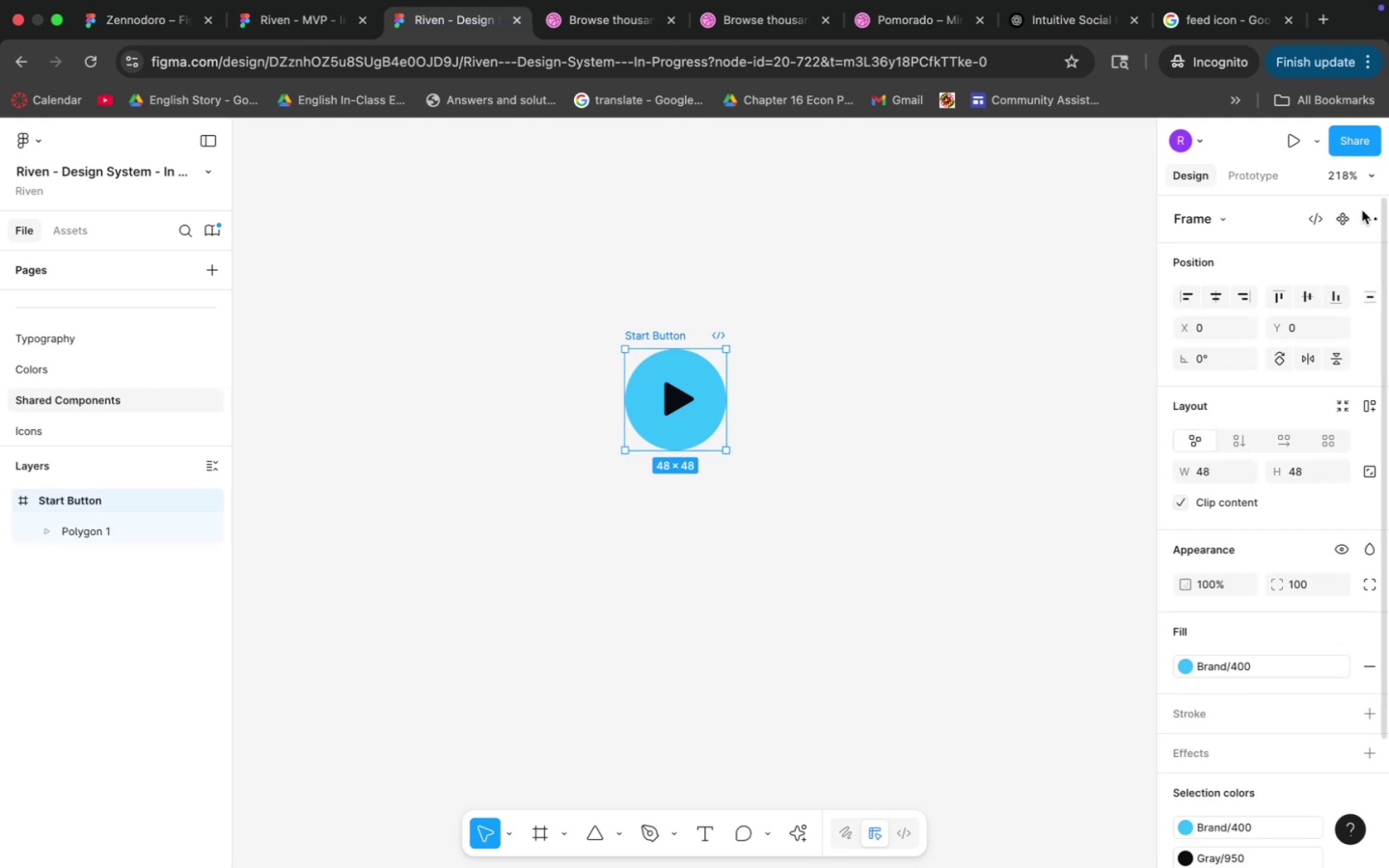 
left_click([1343, 220])
 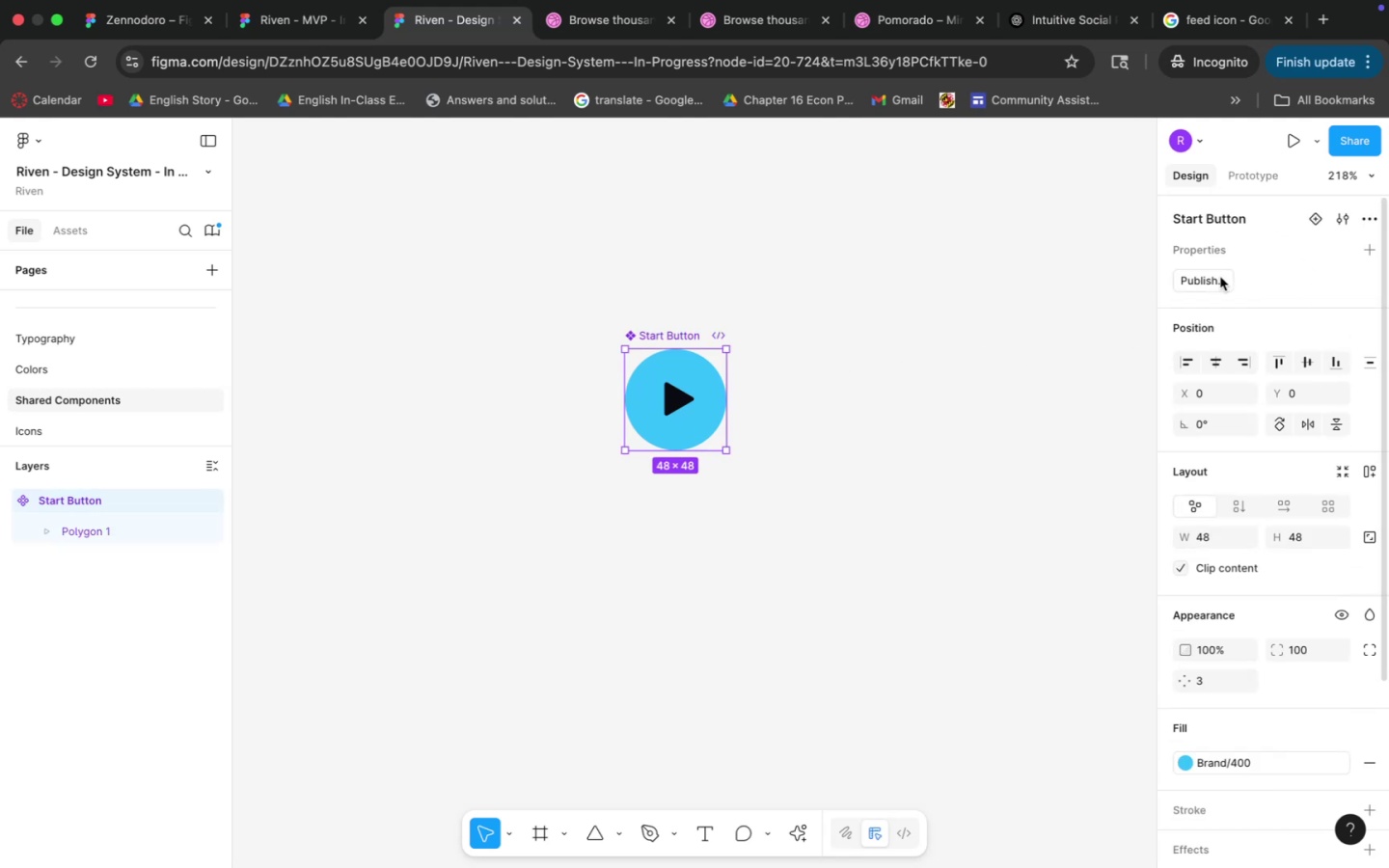 
left_click([1217, 283])
 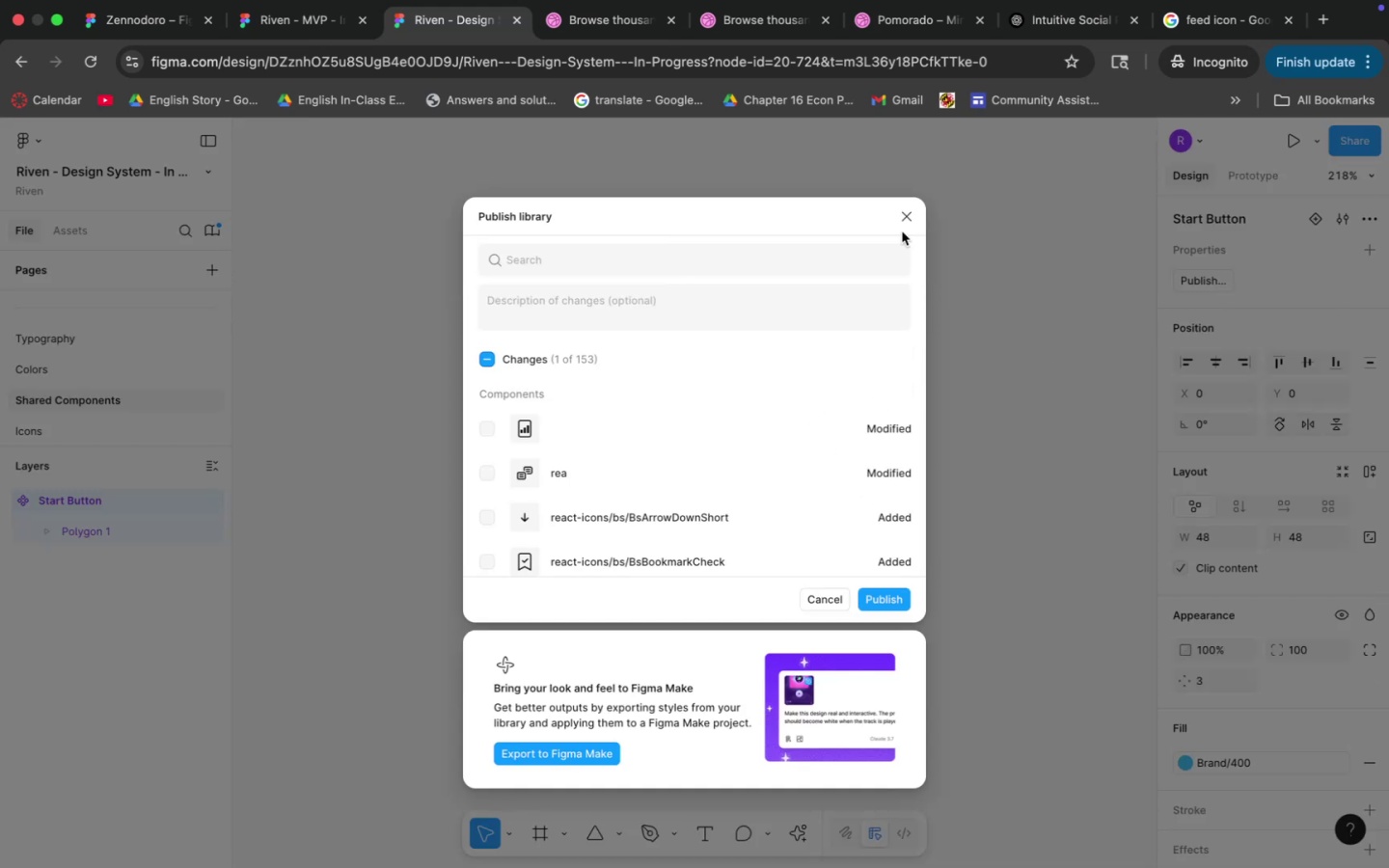 
left_click([909, 211])
 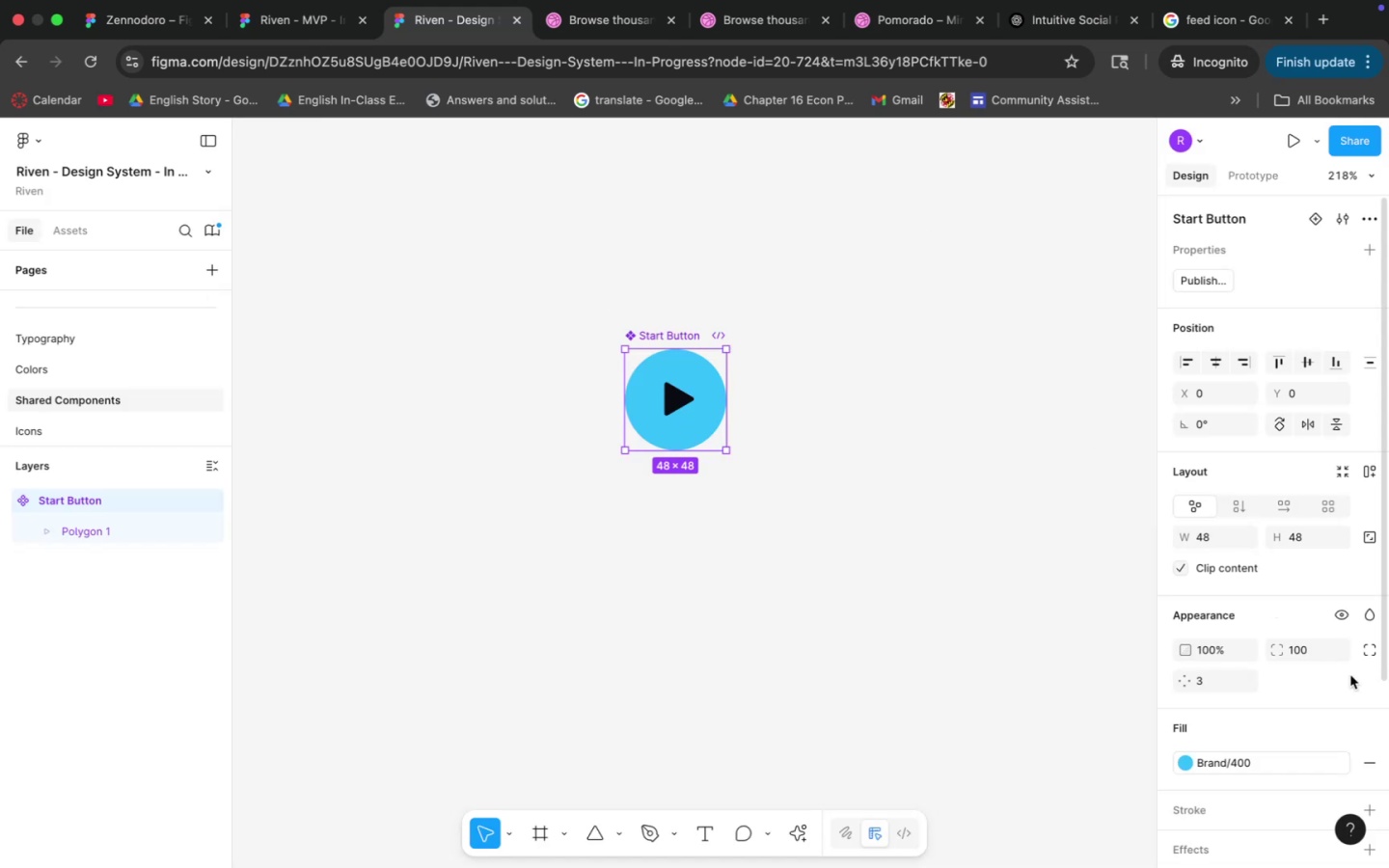 
scroll: coordinate [1289, 648], scroll_direction: down, amount: 10.0
 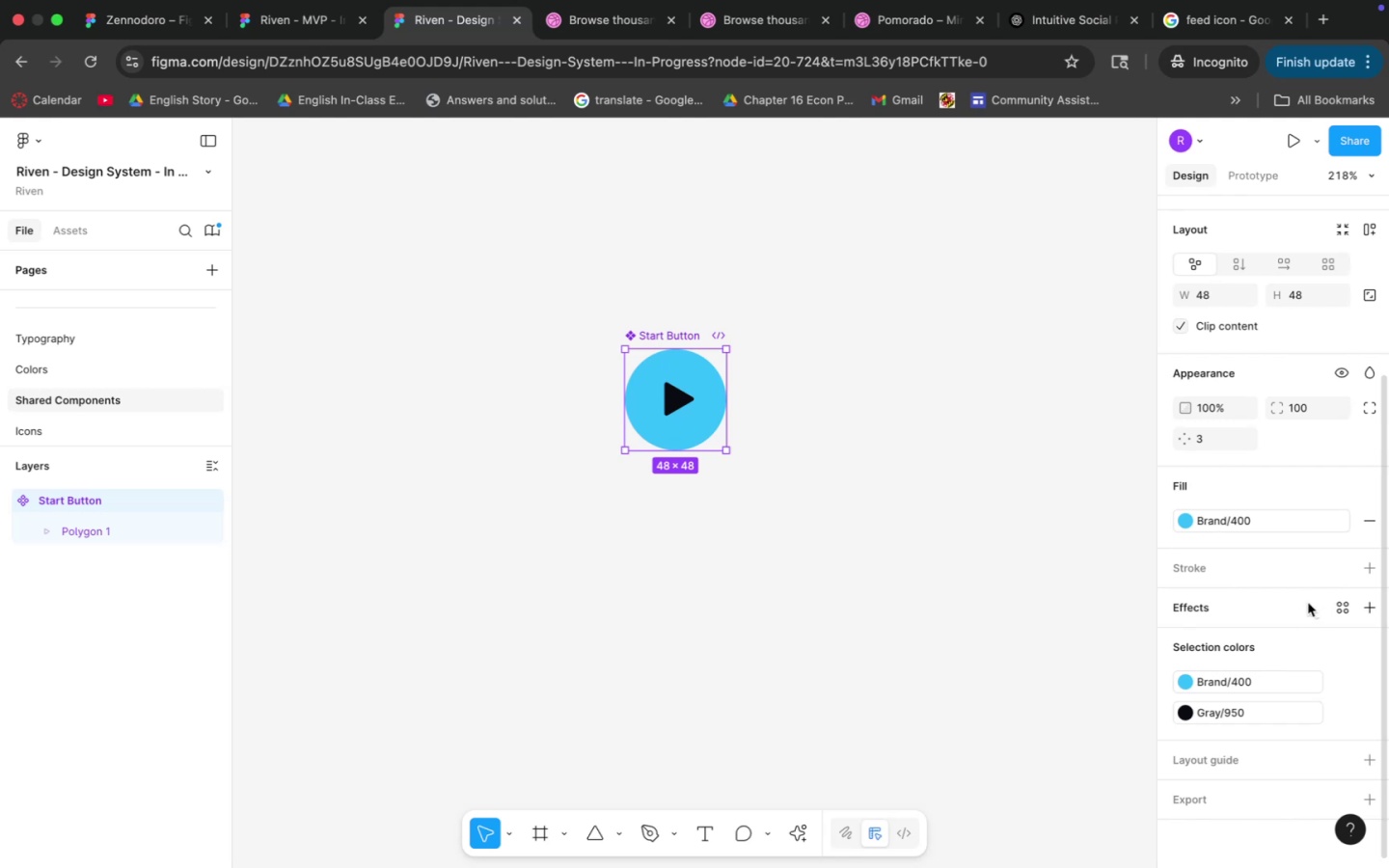 
left_click([1335, 608])
 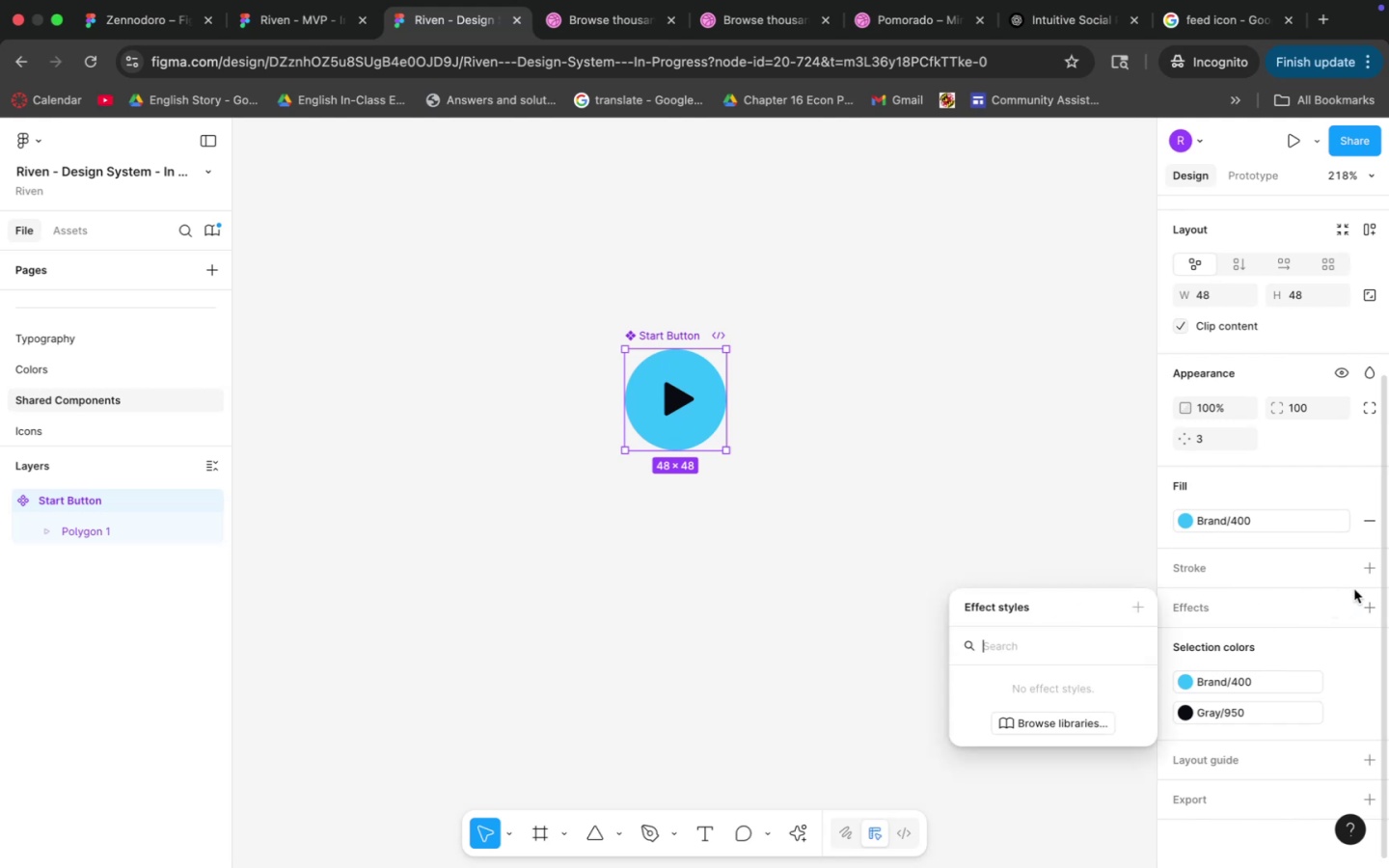 
left_click([1363, 603])
 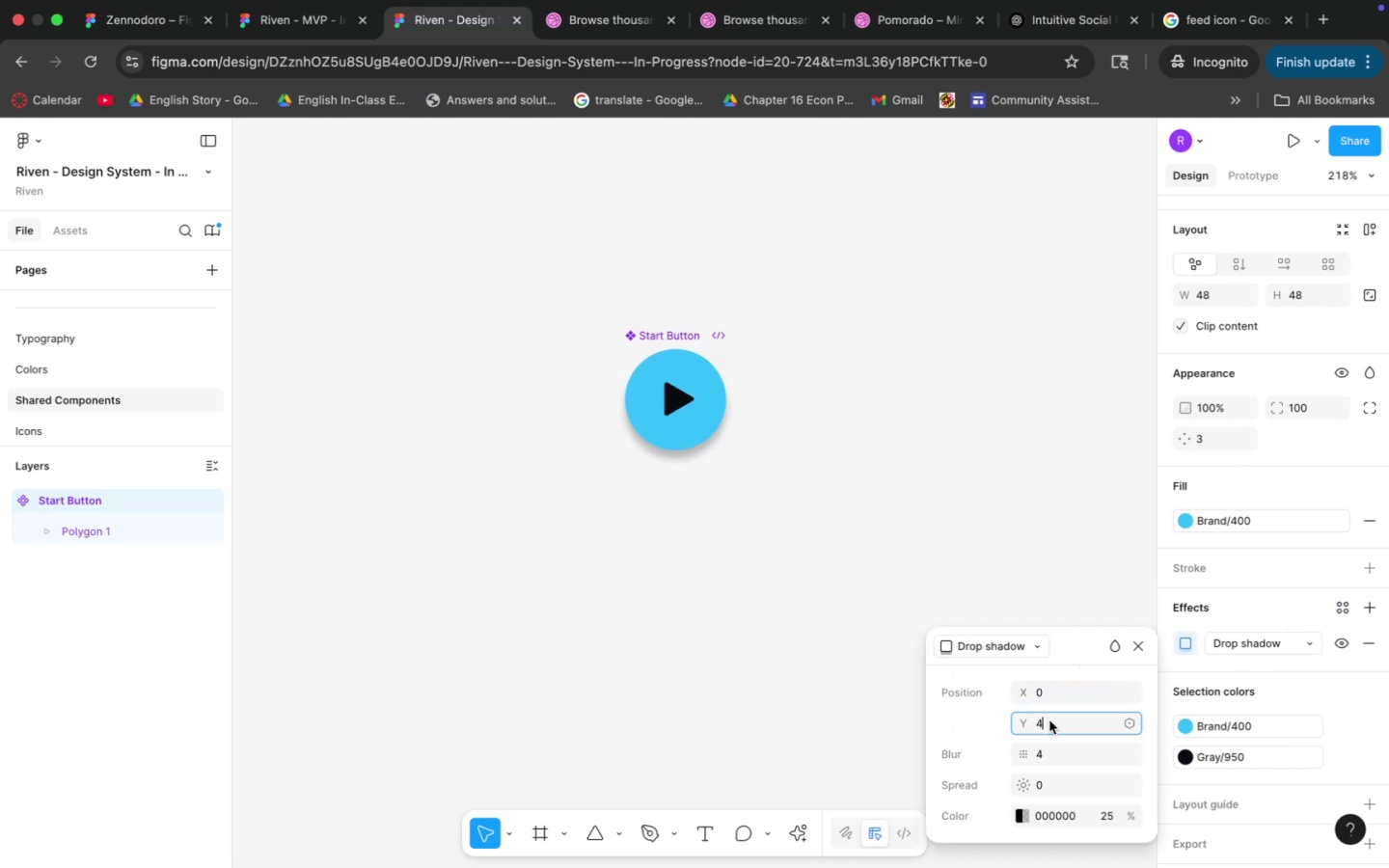 
key(0)
 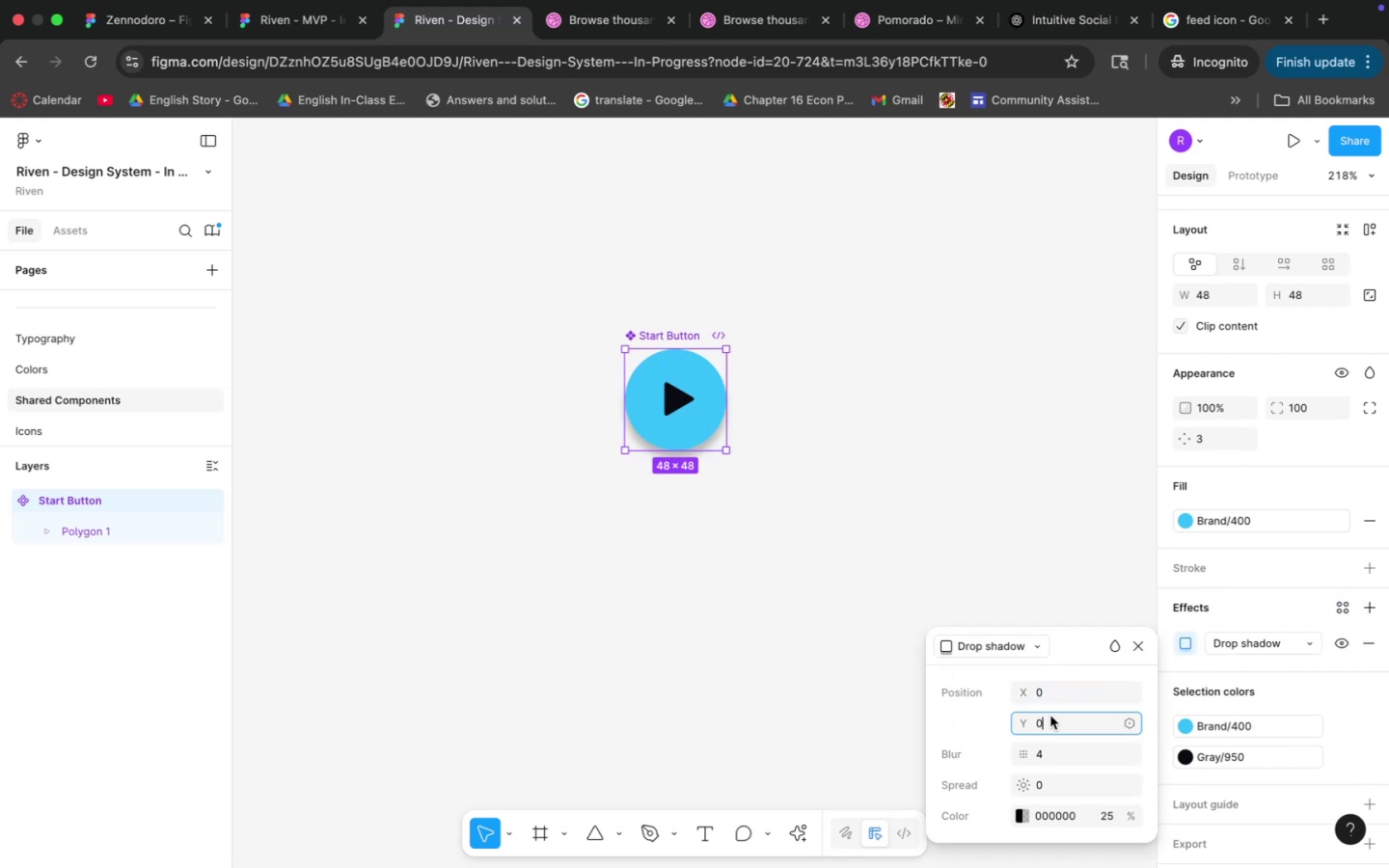 
key(Enter)
 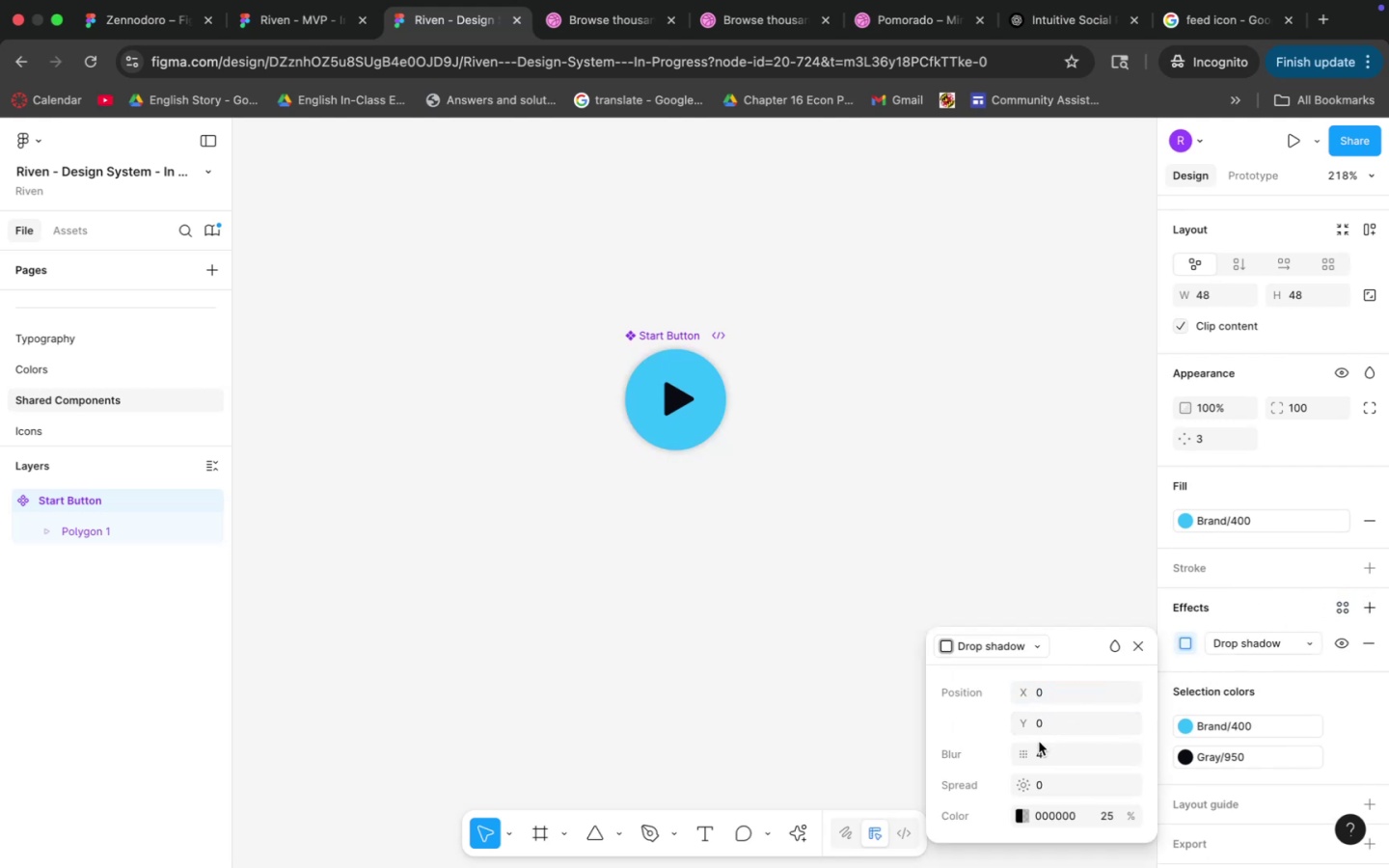 
left_click([1043, 746])
 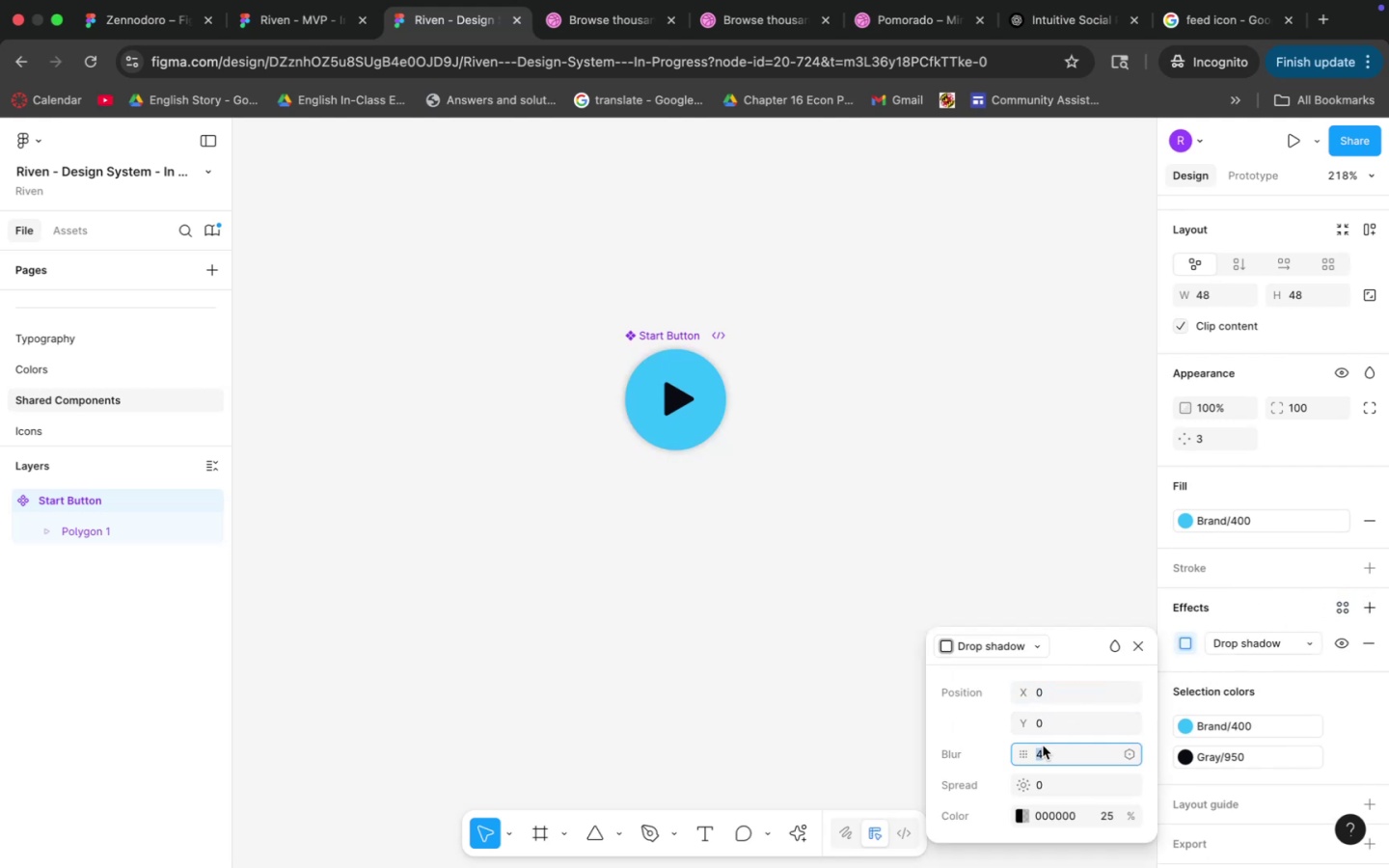 
type(12)
 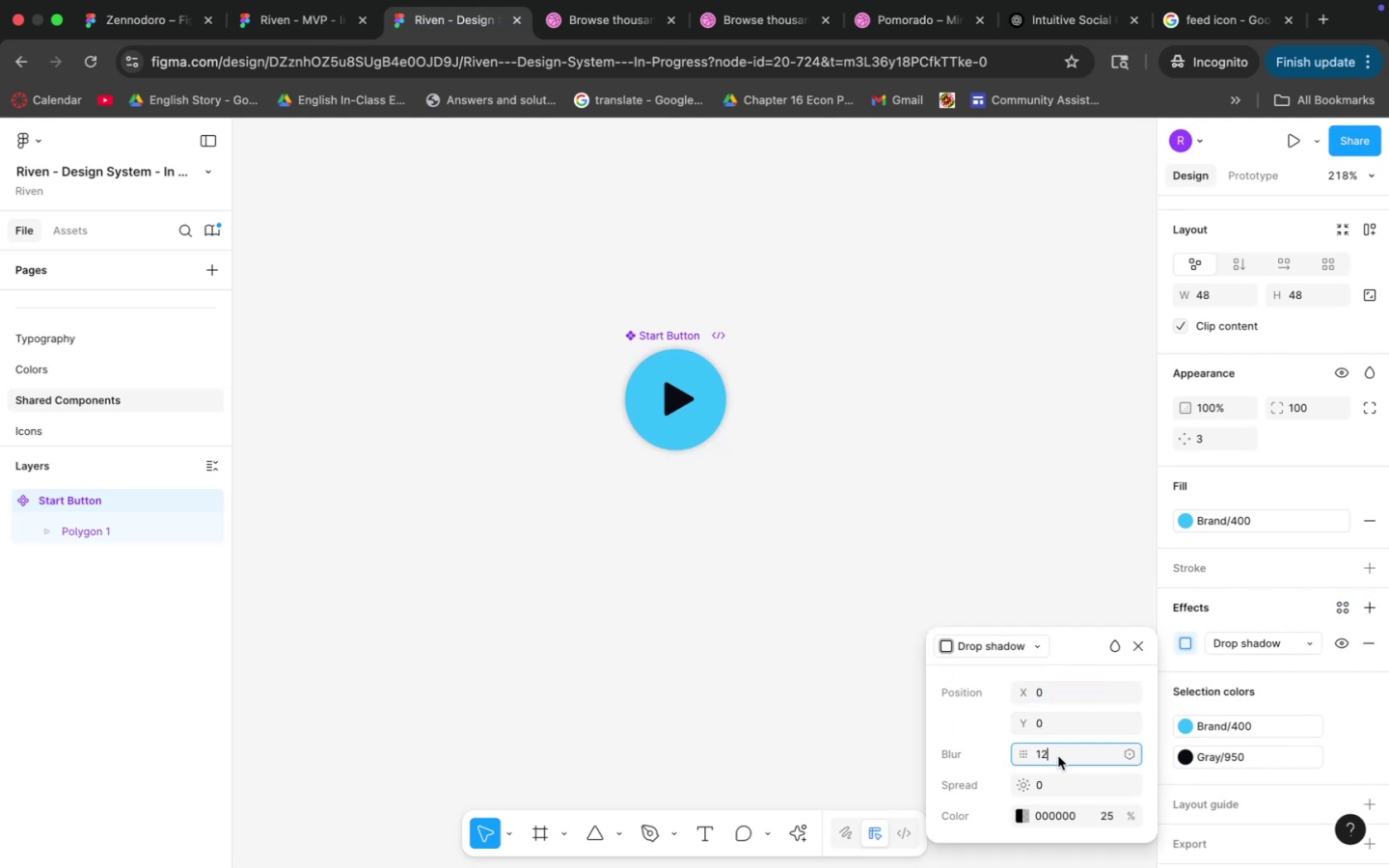 
key(Enter)
 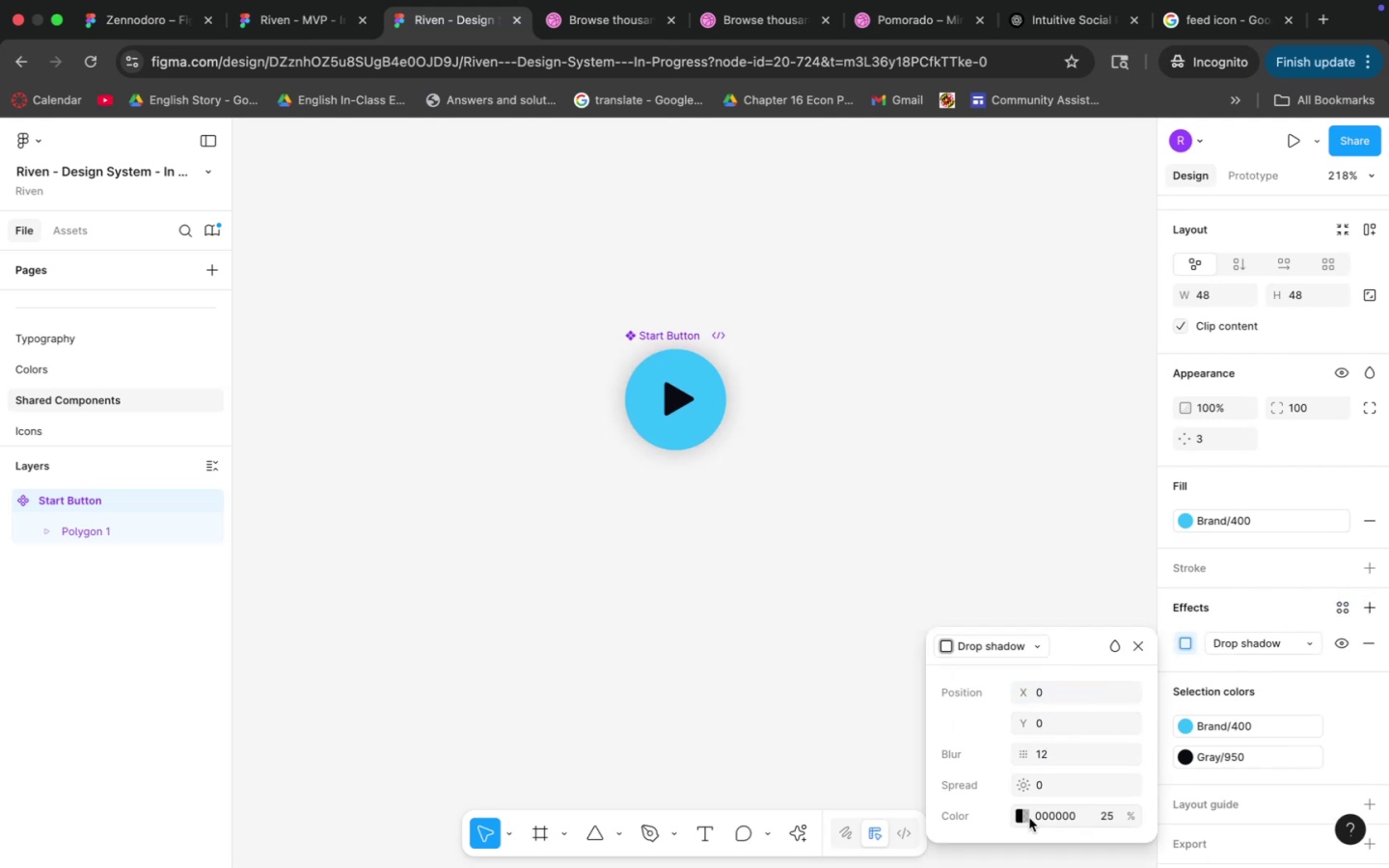 
double_click([1024, 818])
 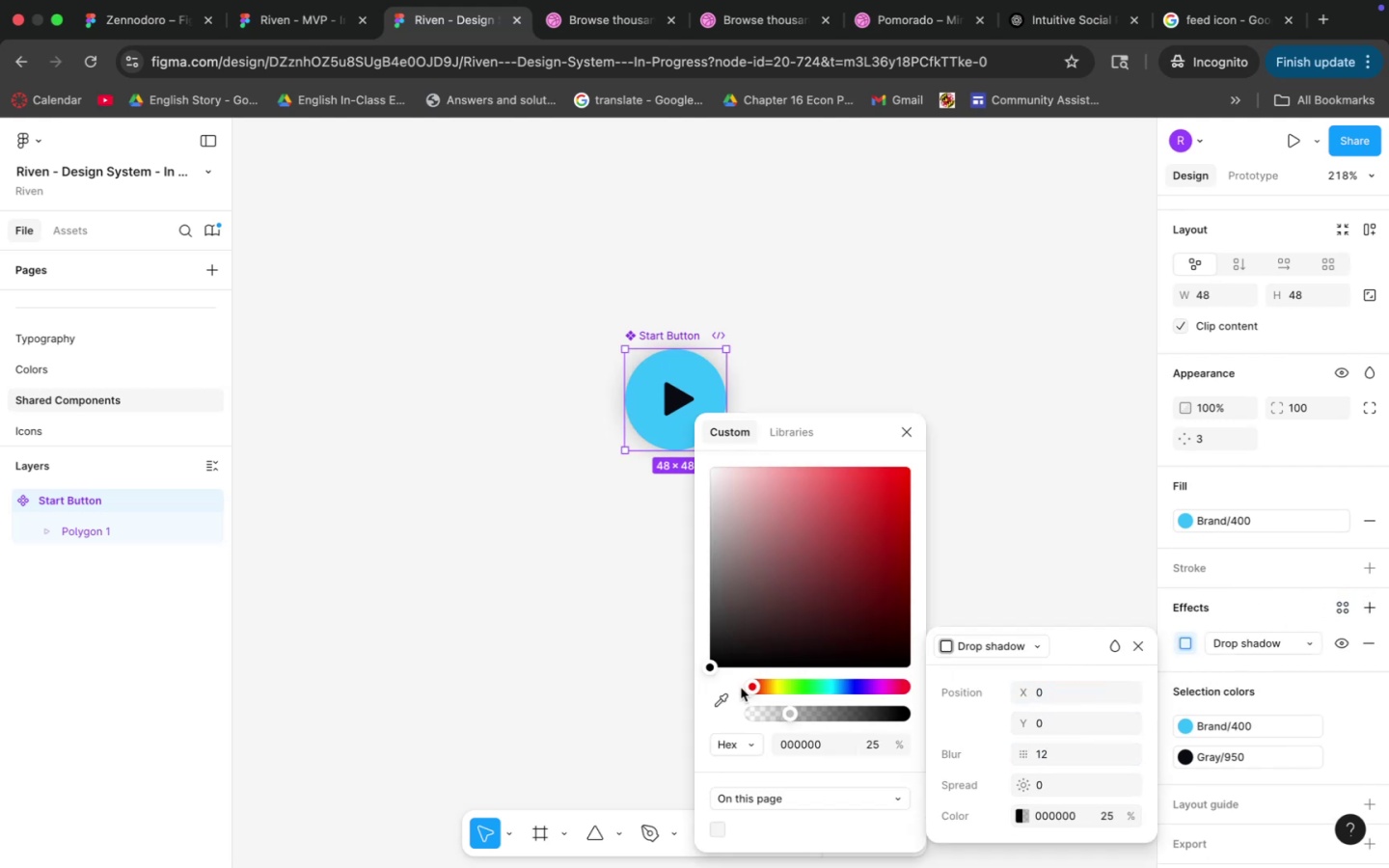 
left_click([716, 695])
 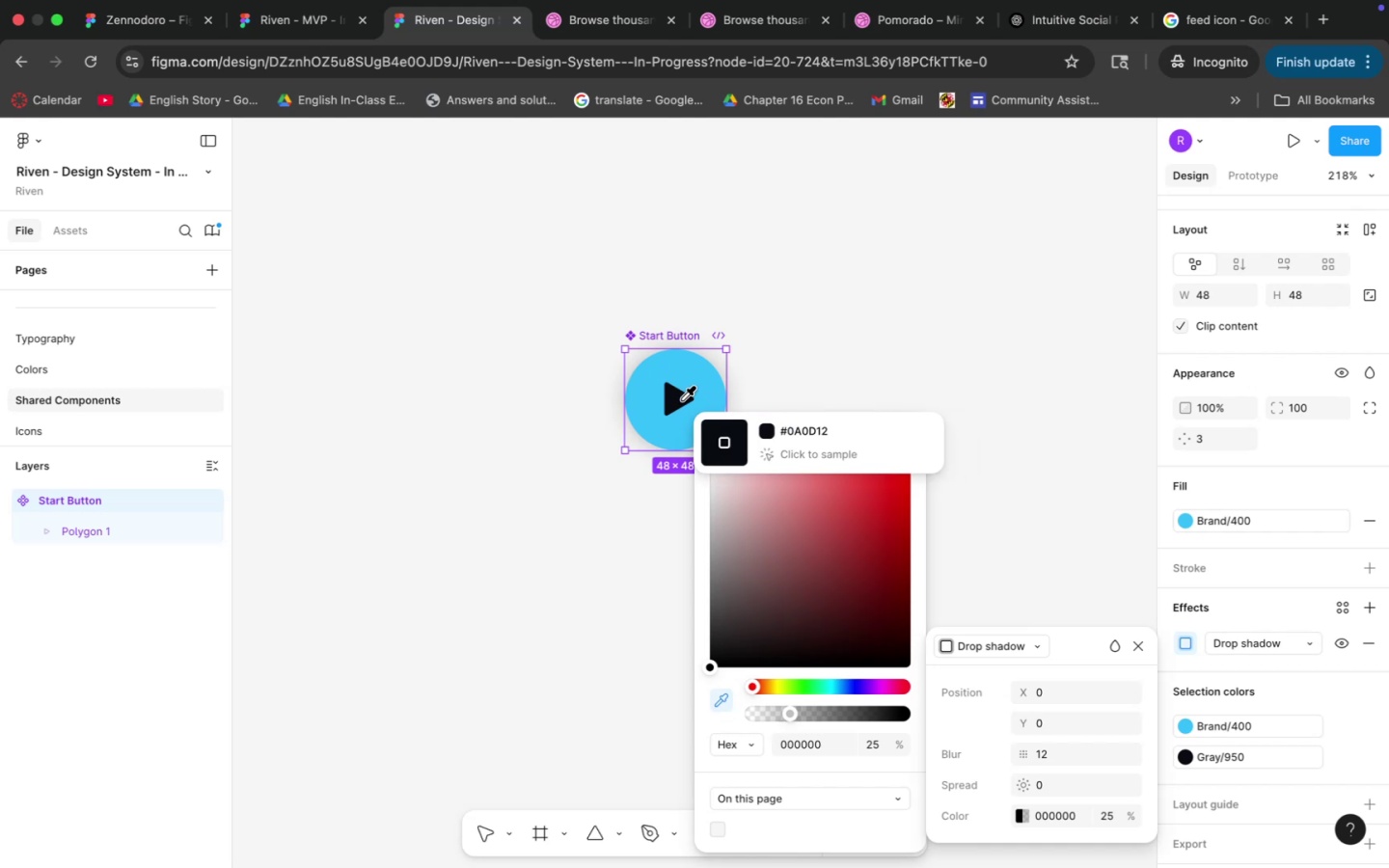 
left_click([693, 379])
 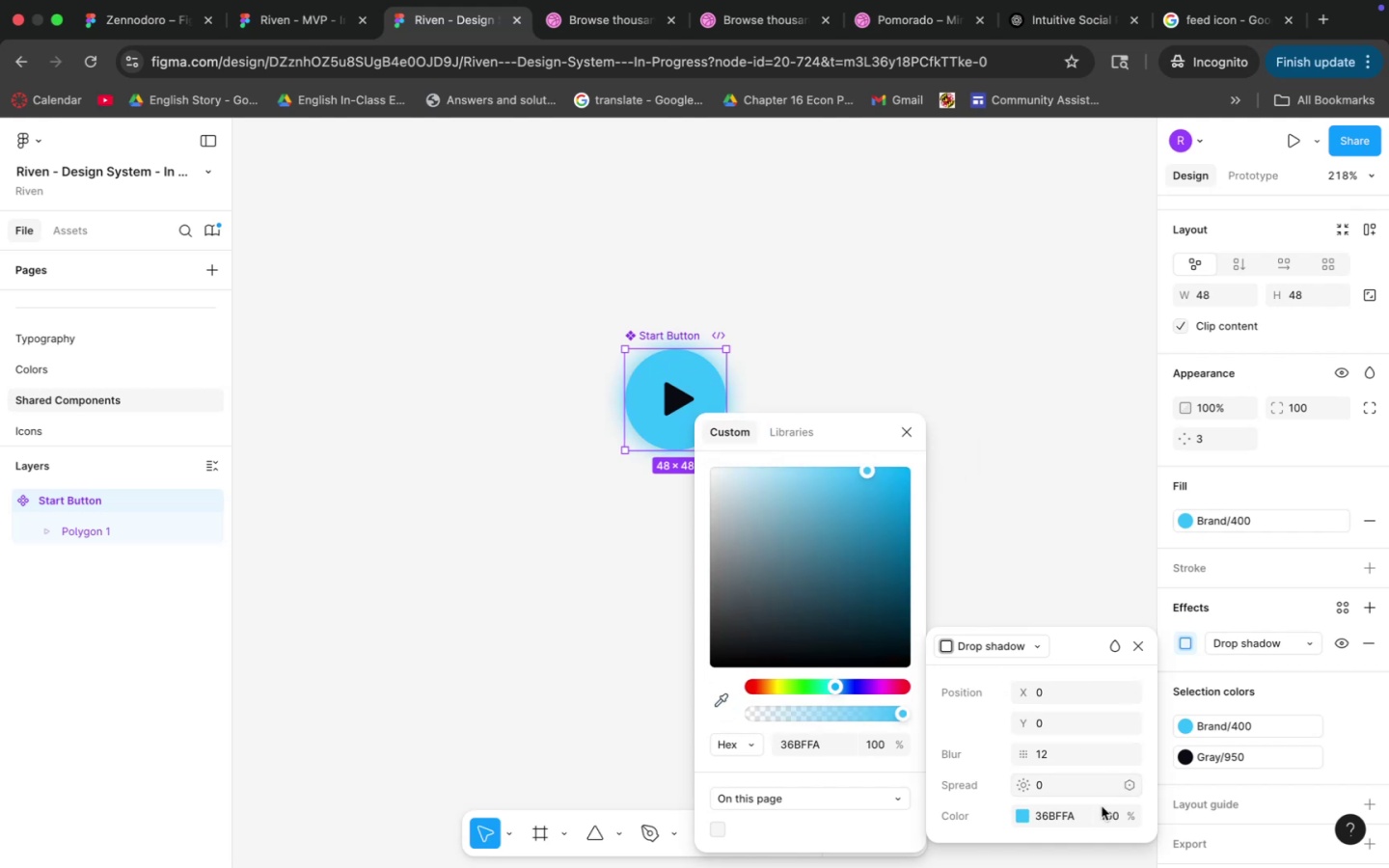 
left_click([1106, 815])
 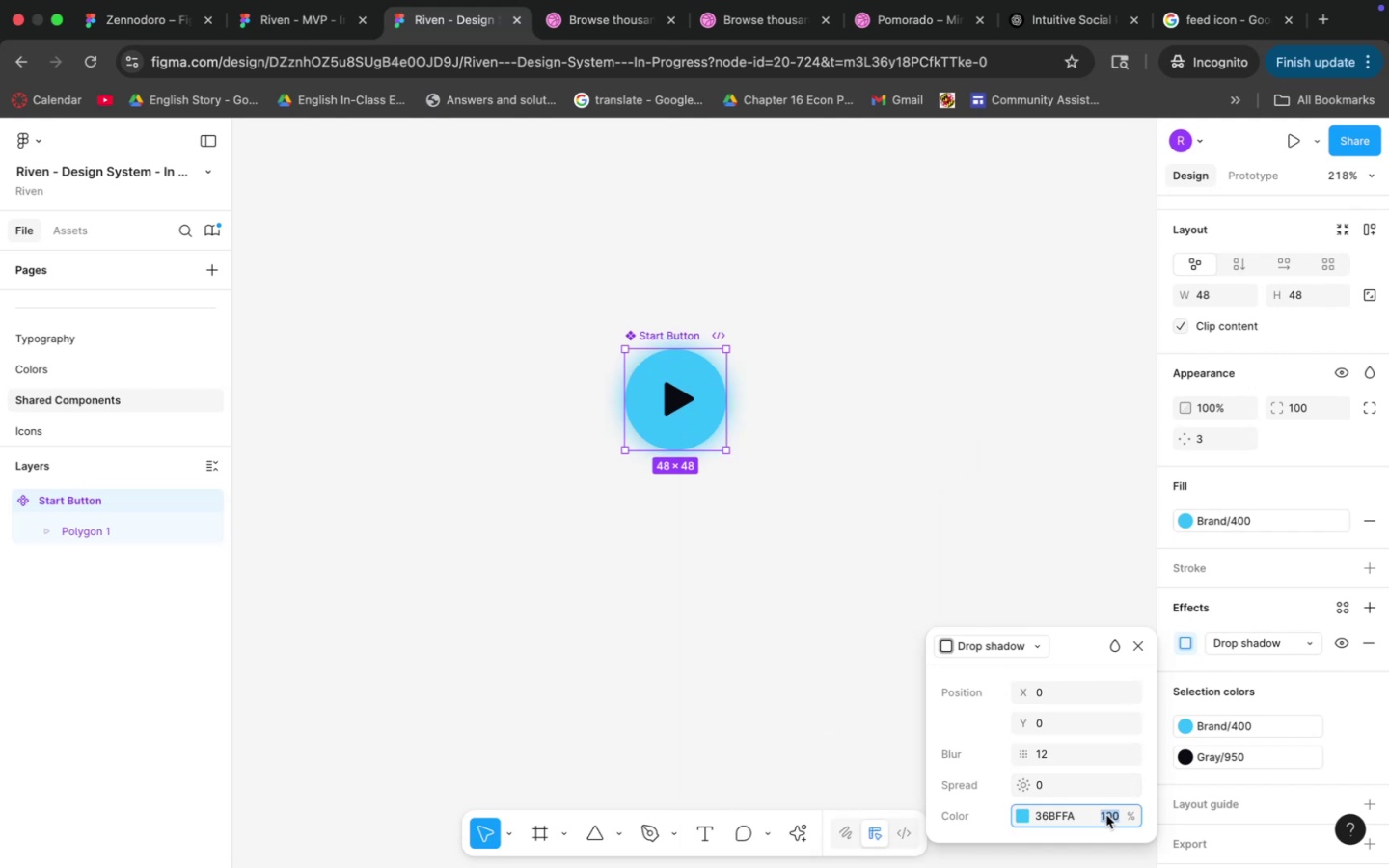 
type(25)
 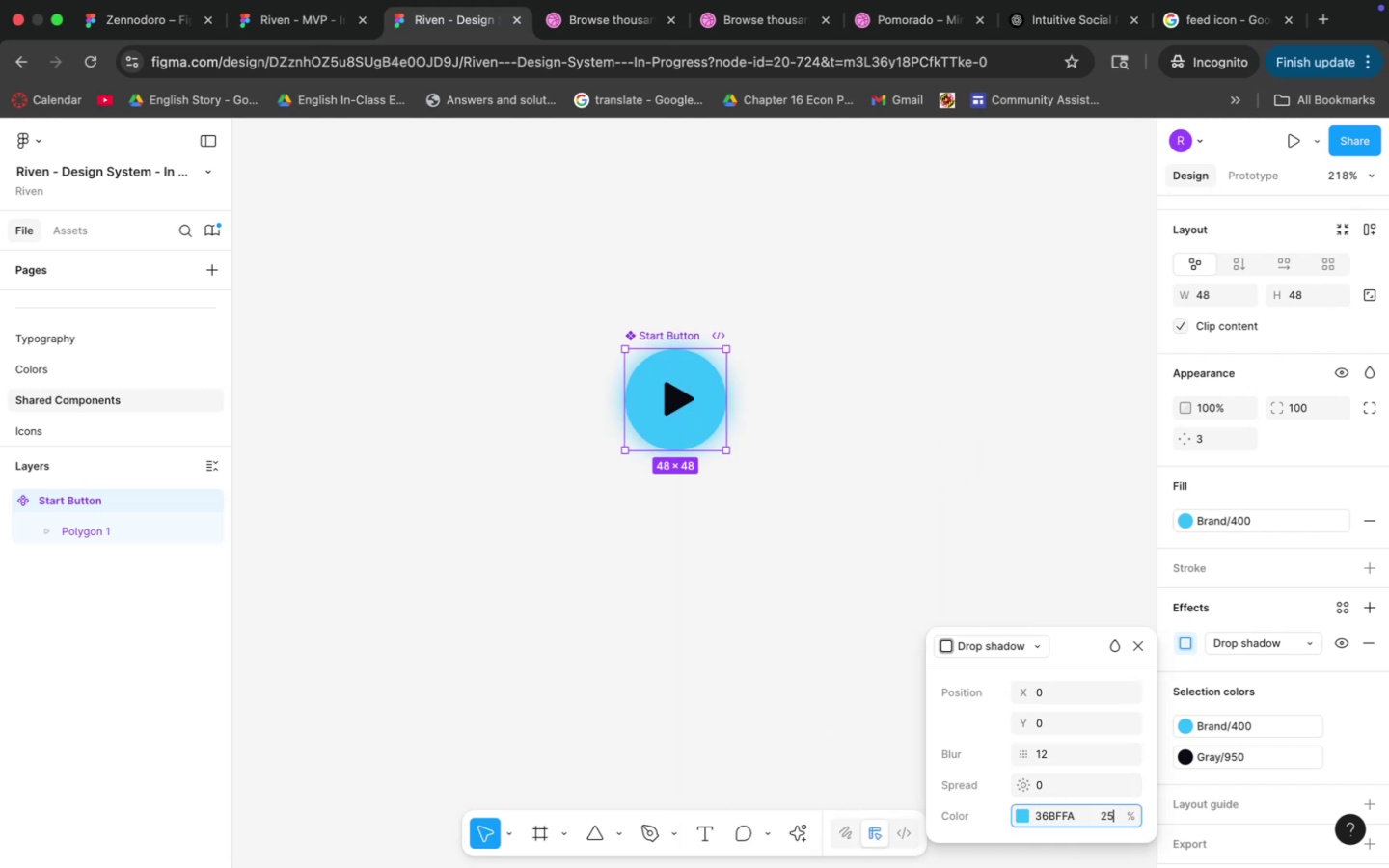 
key(Enter)
 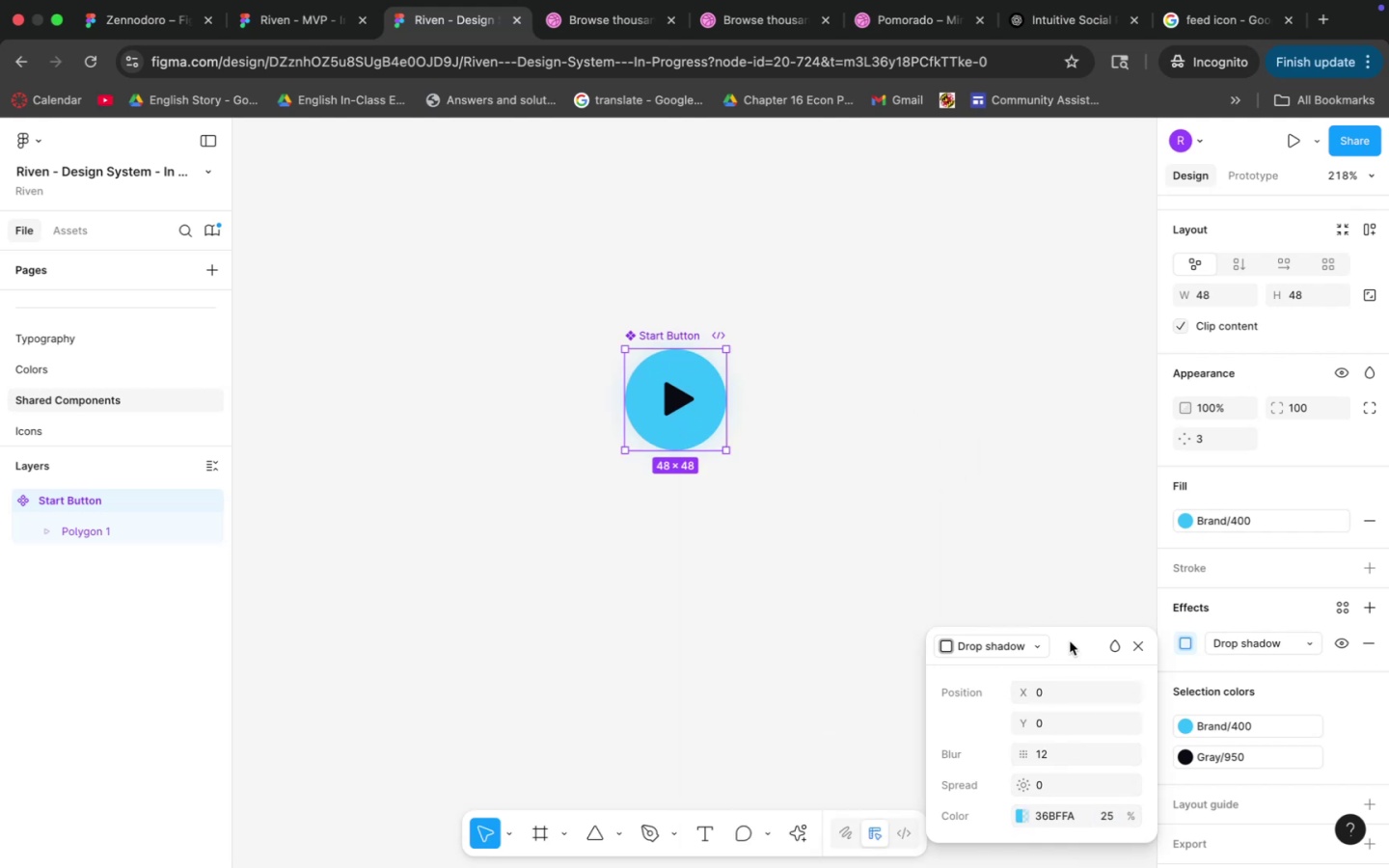 
left_click([1138, 644])
 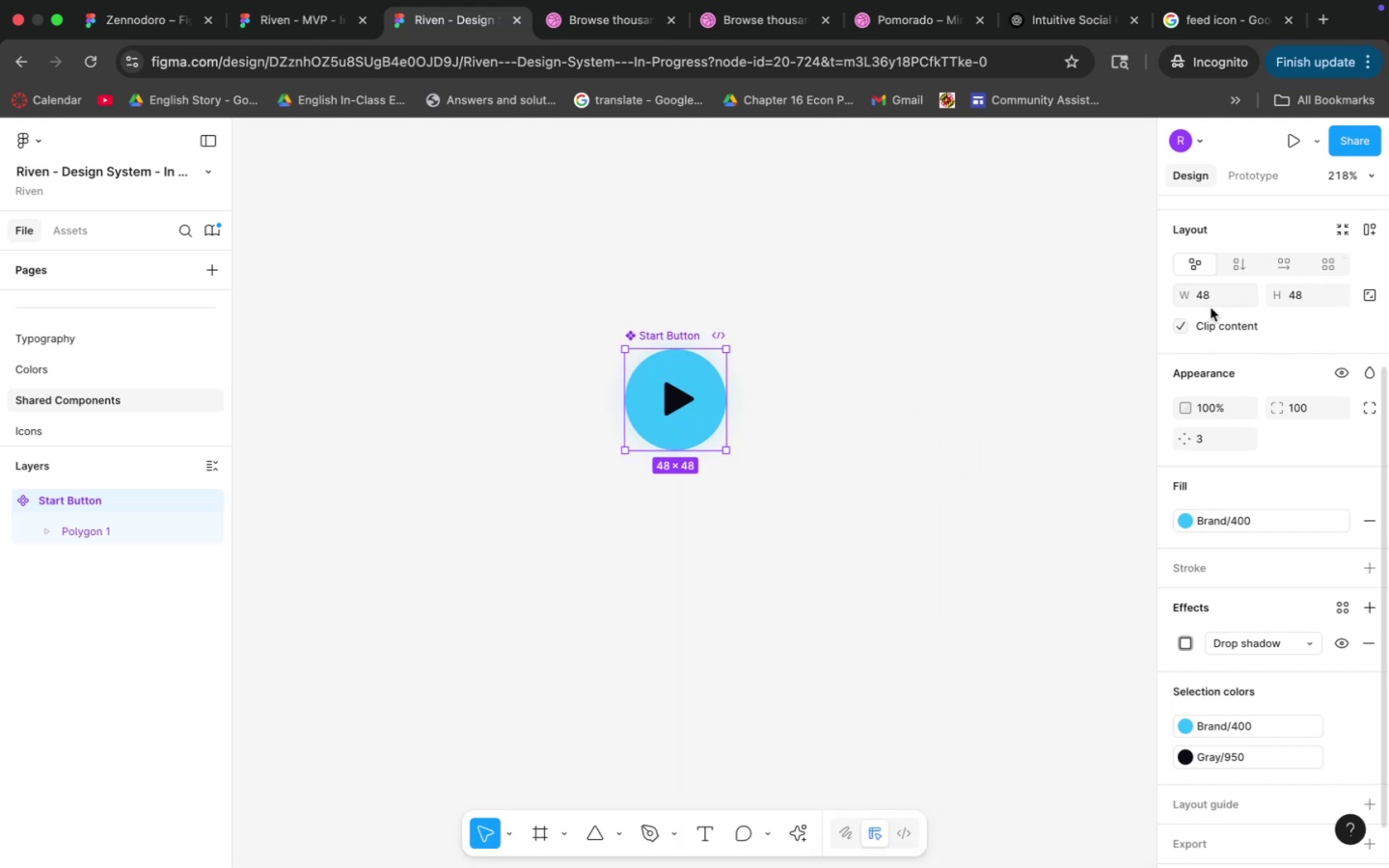 
scroll: coordinate [1247, 459], scroll_direction: up, amount: 16.0
 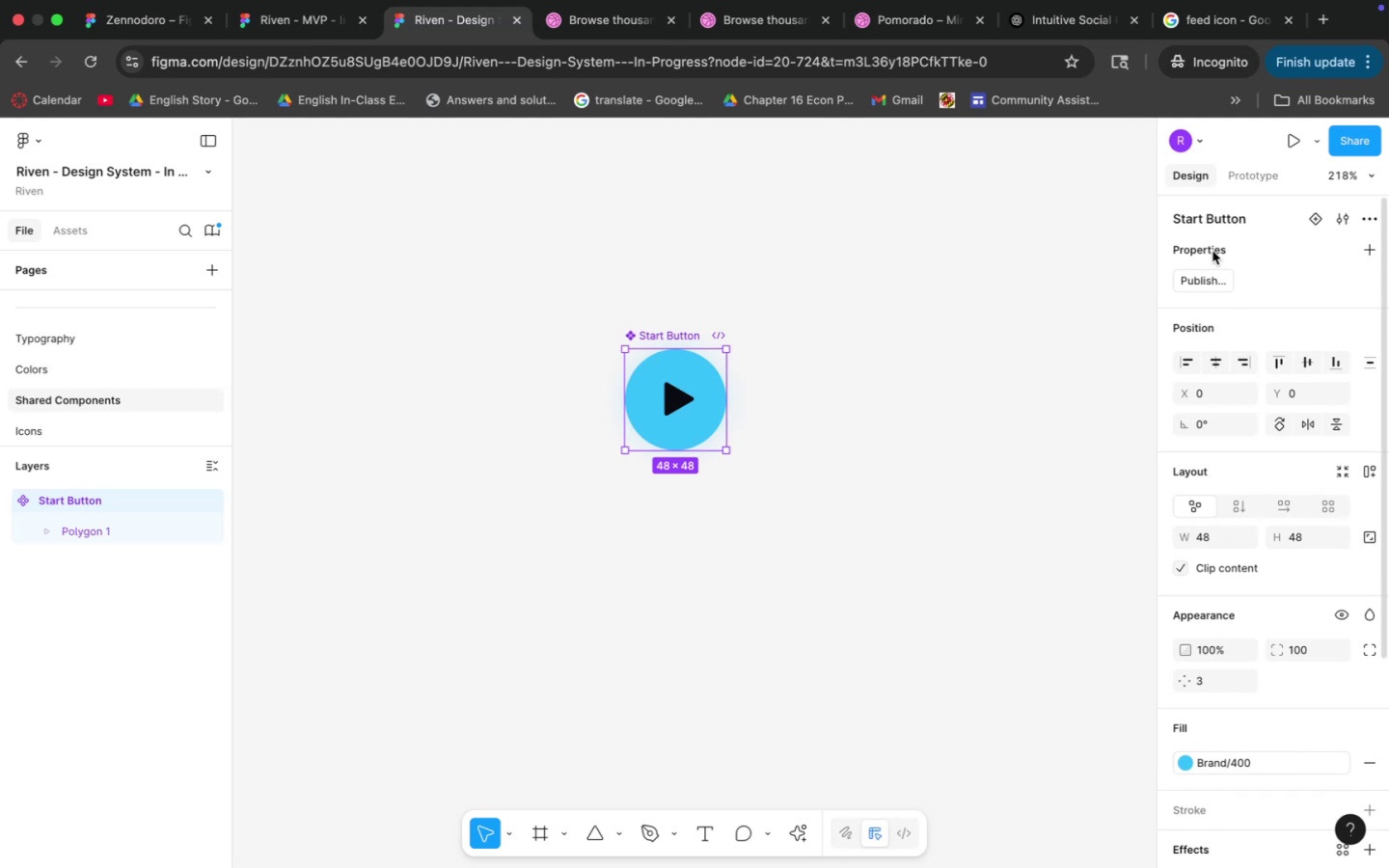 
left_click([1198, 269])
 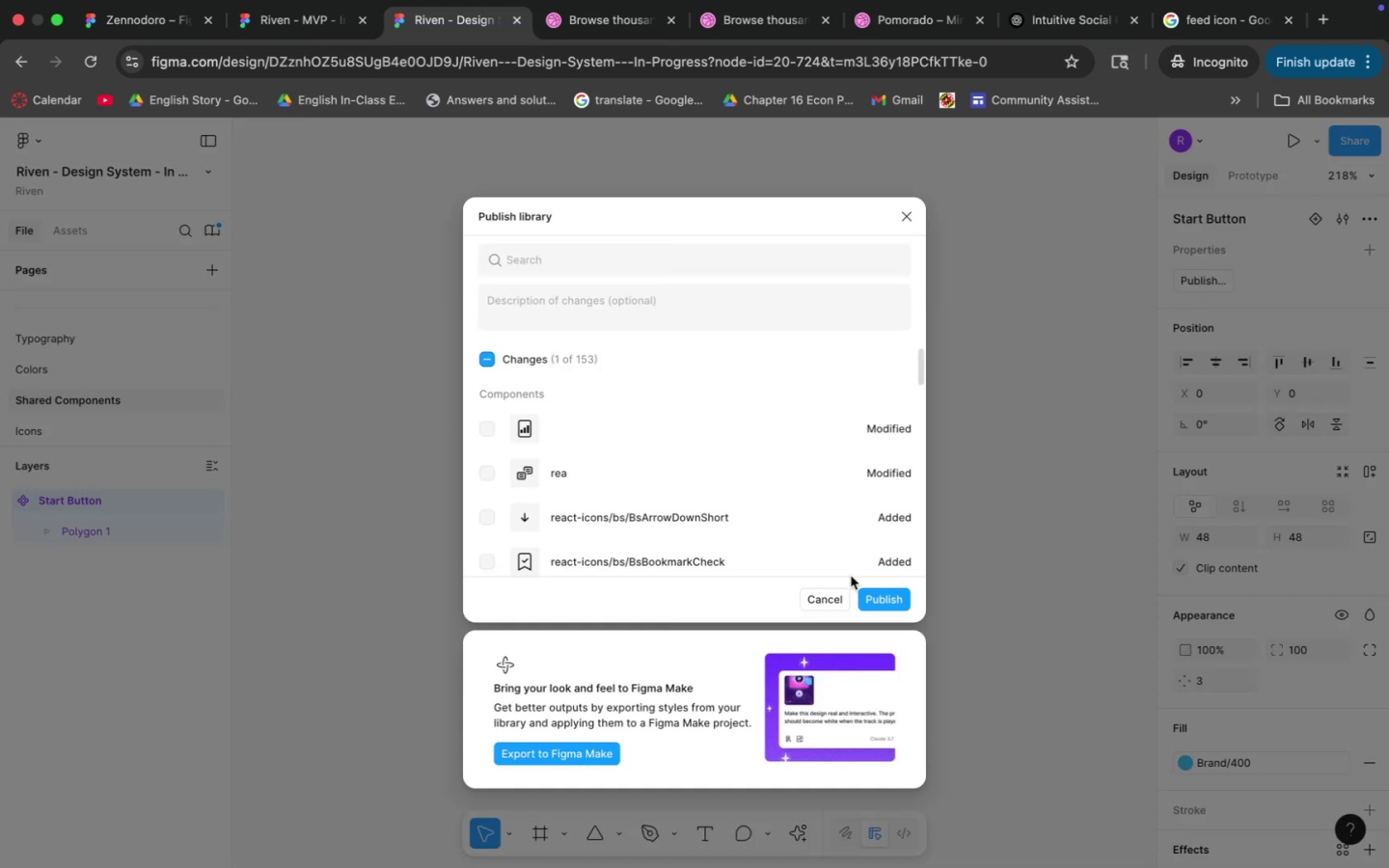 
left_click([883, 606])
 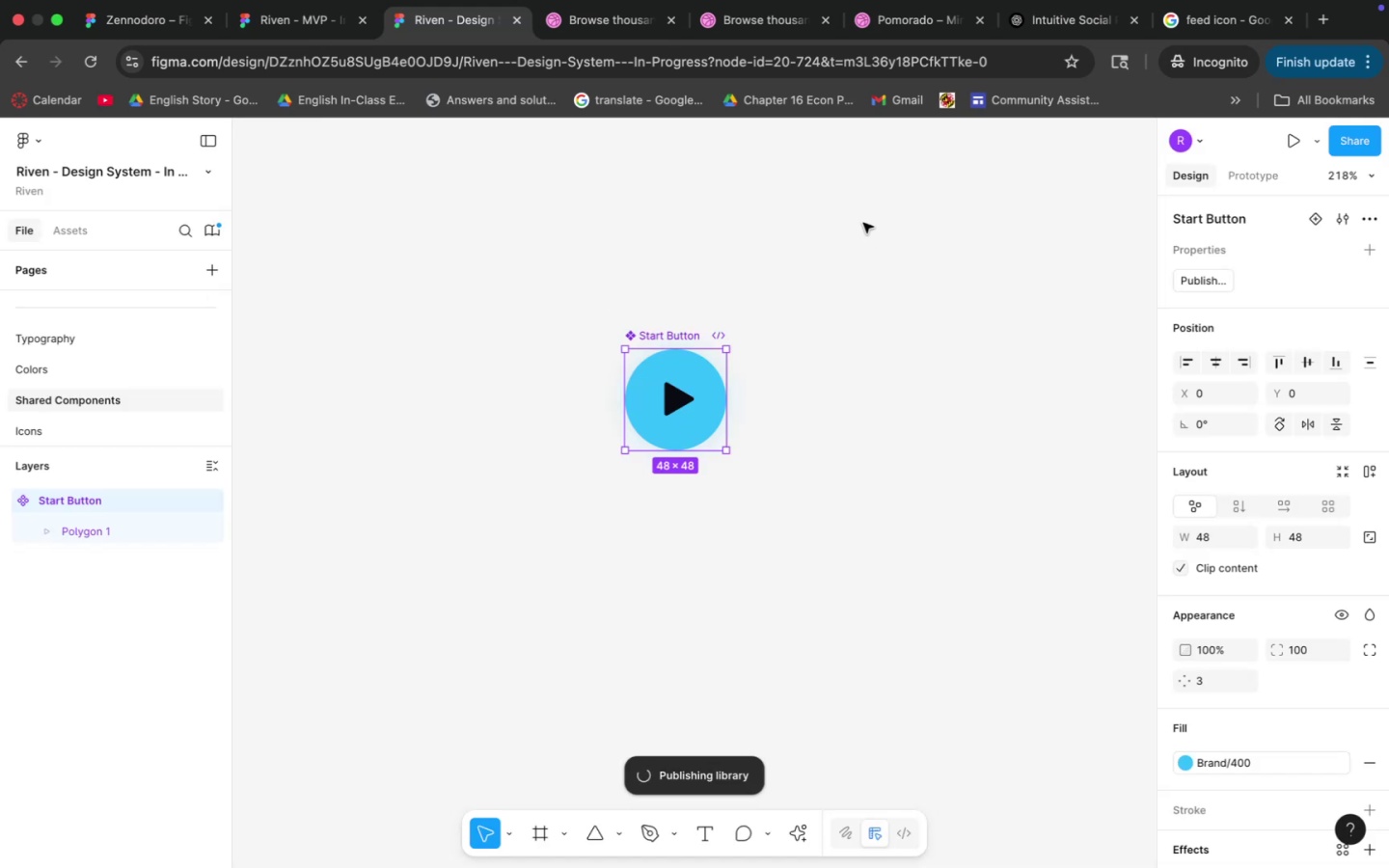 
left_click([509, 241])
 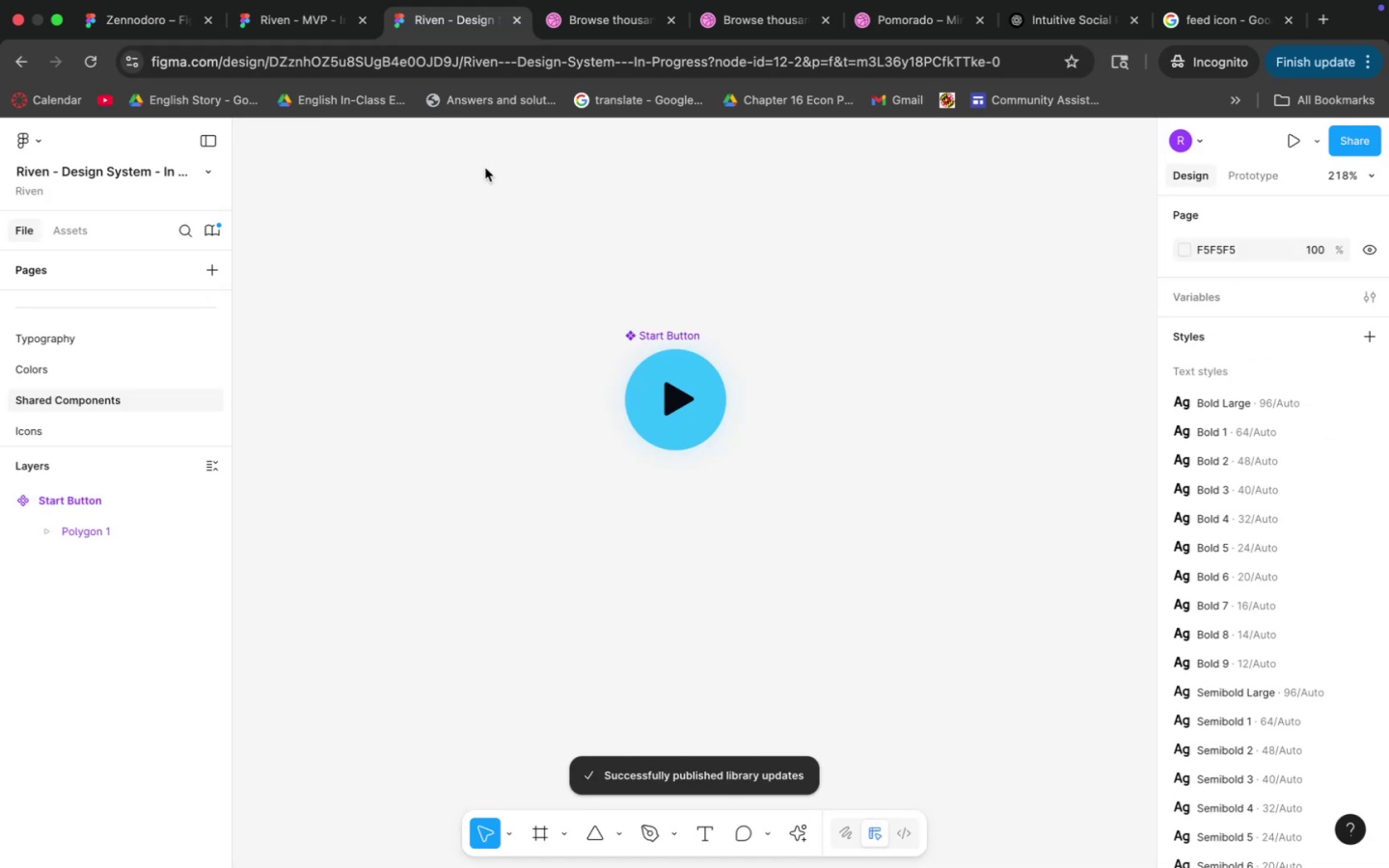 
left_click([328, 22])
 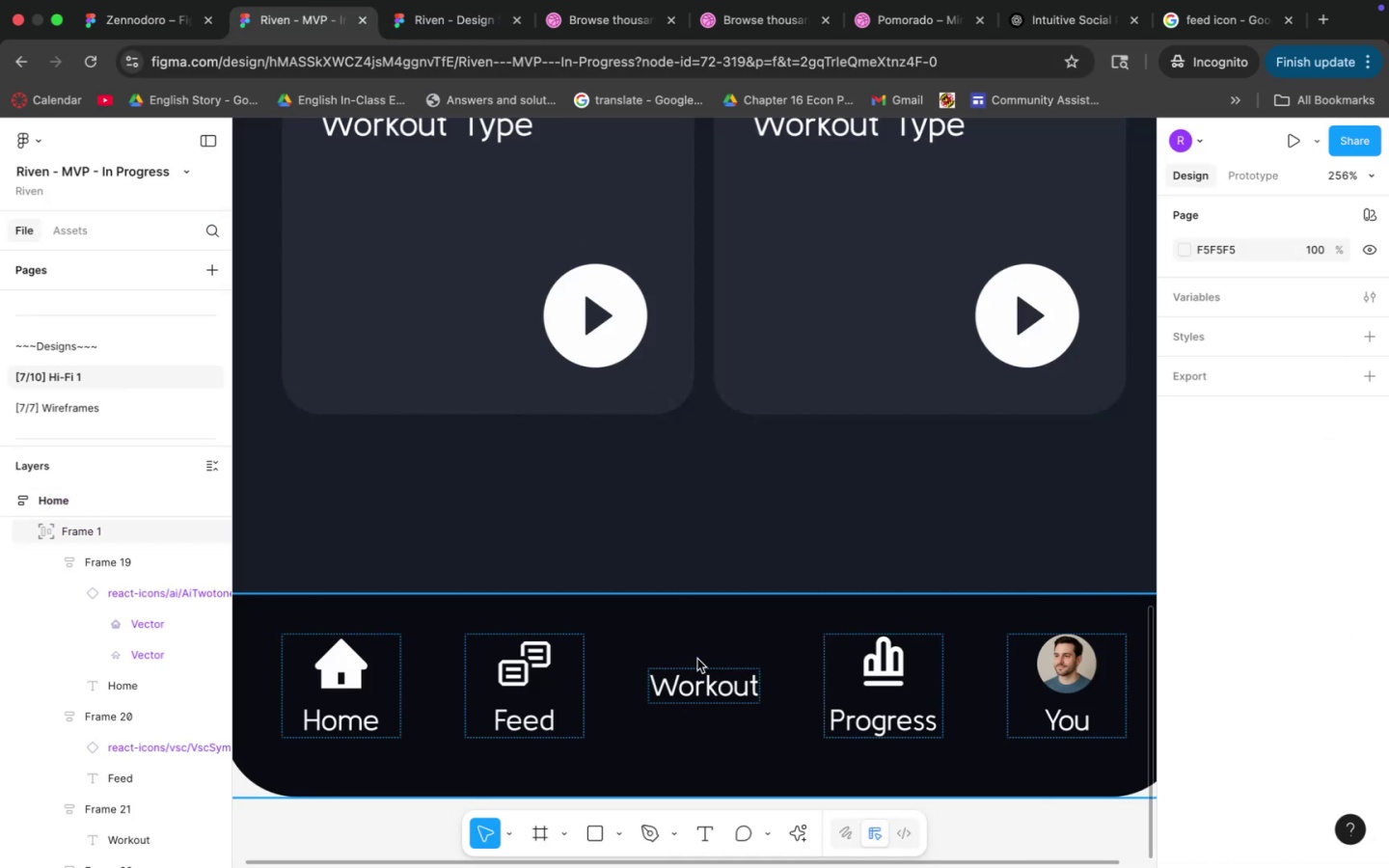 
left_click([701, 649])
 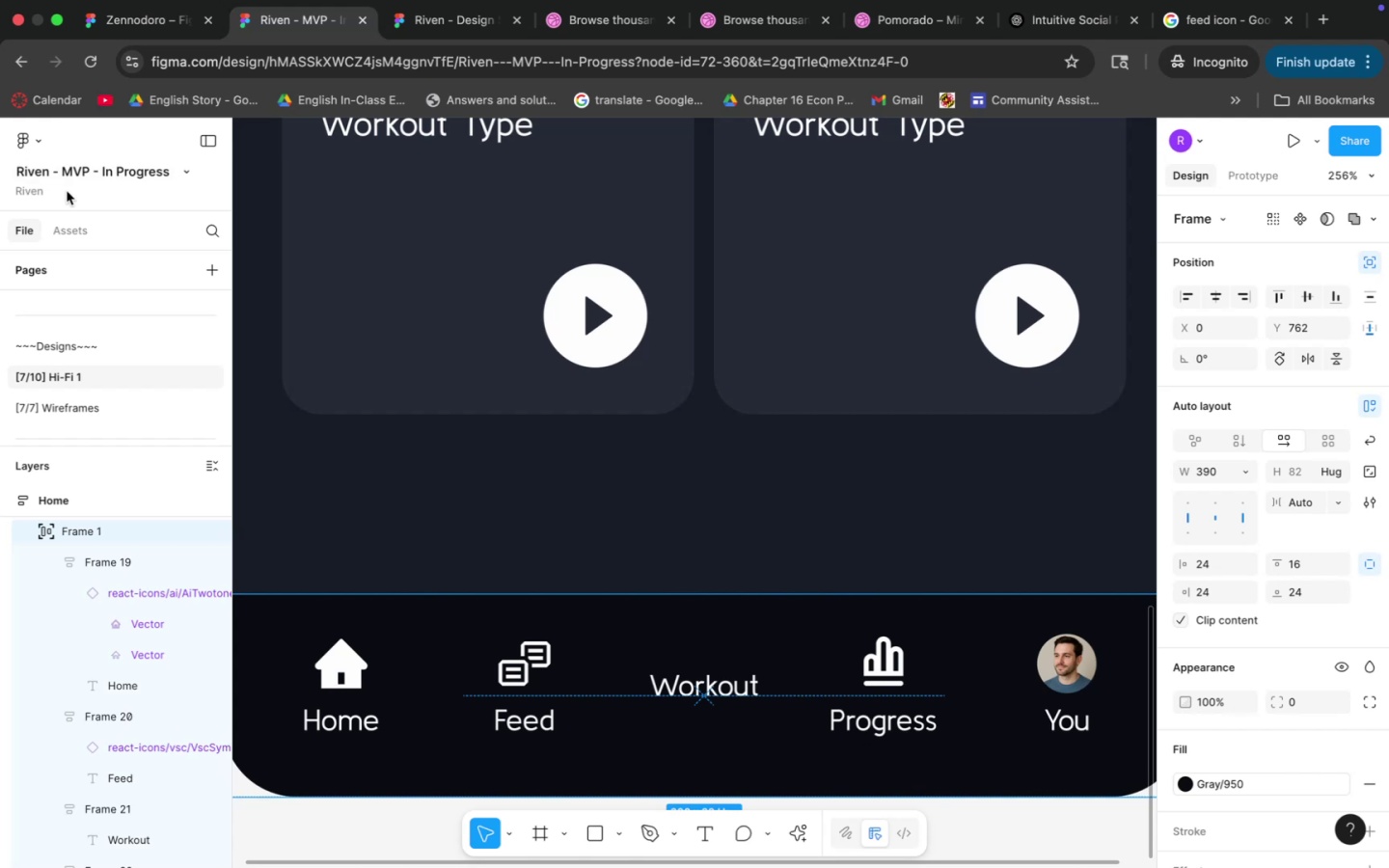 
left_click([80, 222])
 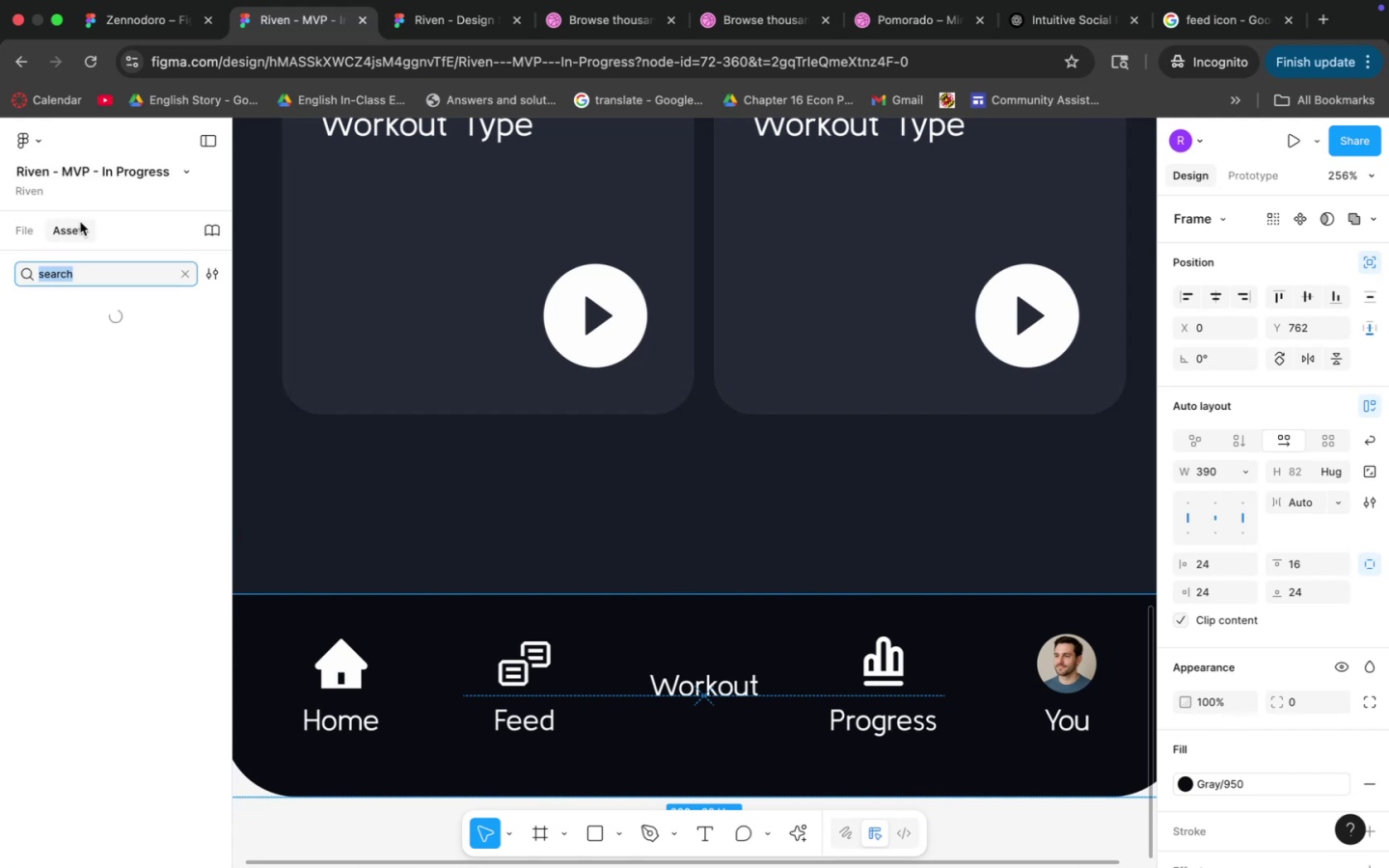 
type(start)
 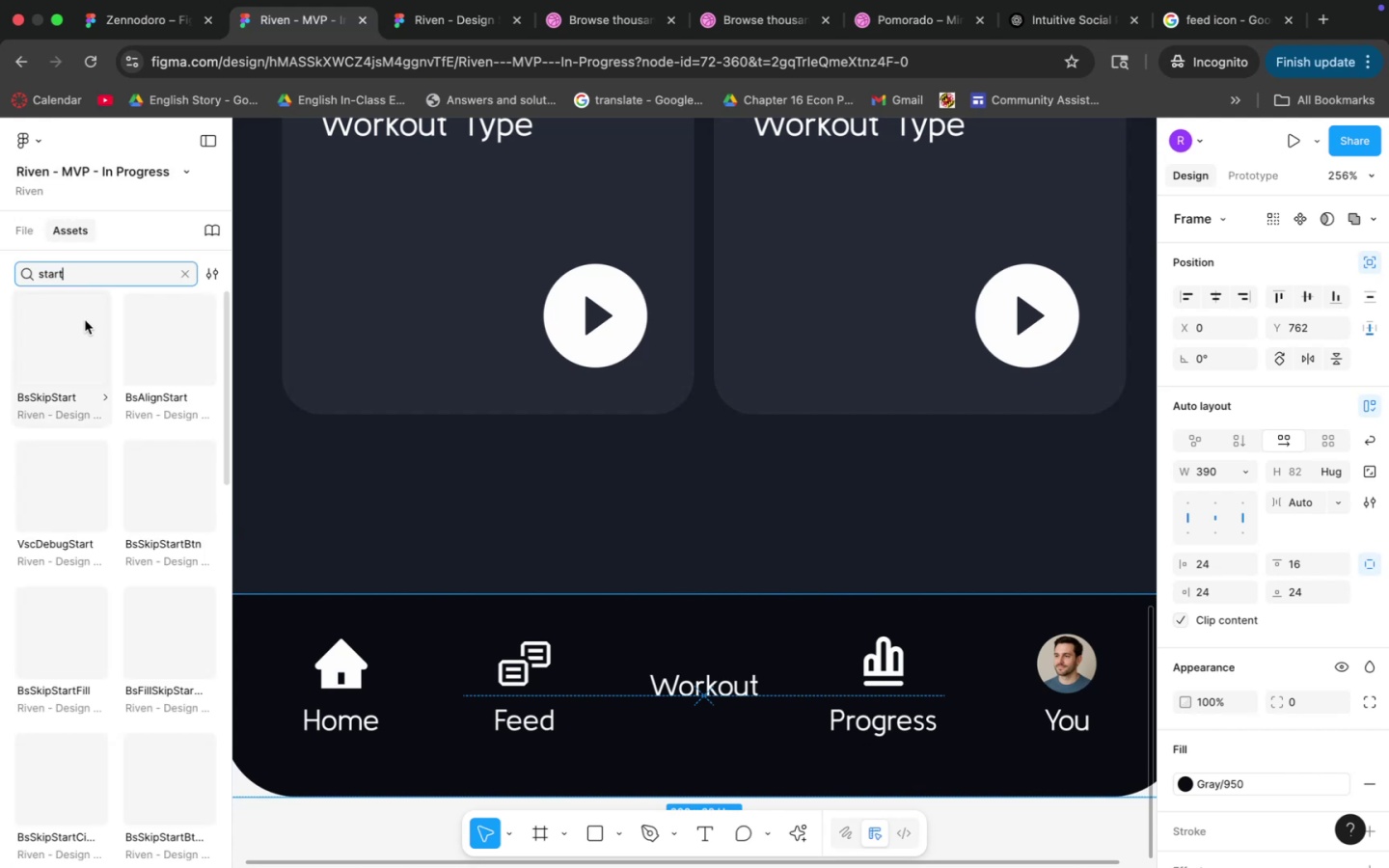 
scroll: coordinate [116, 436], scroll_direction: down, amount: 24.0
 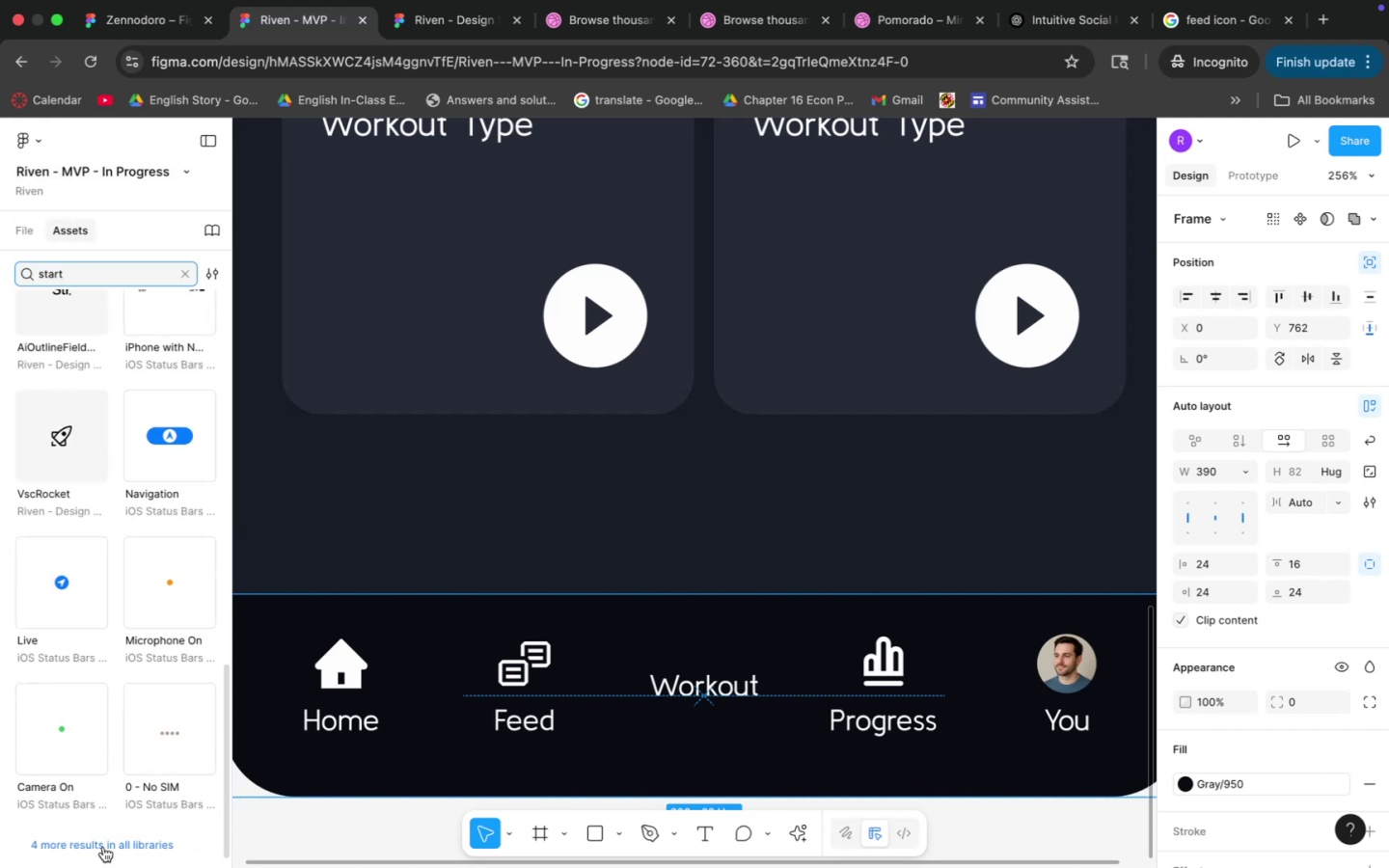 
scroll: coordinate [118, 628], scroll_direction: up, amount: 65.0
 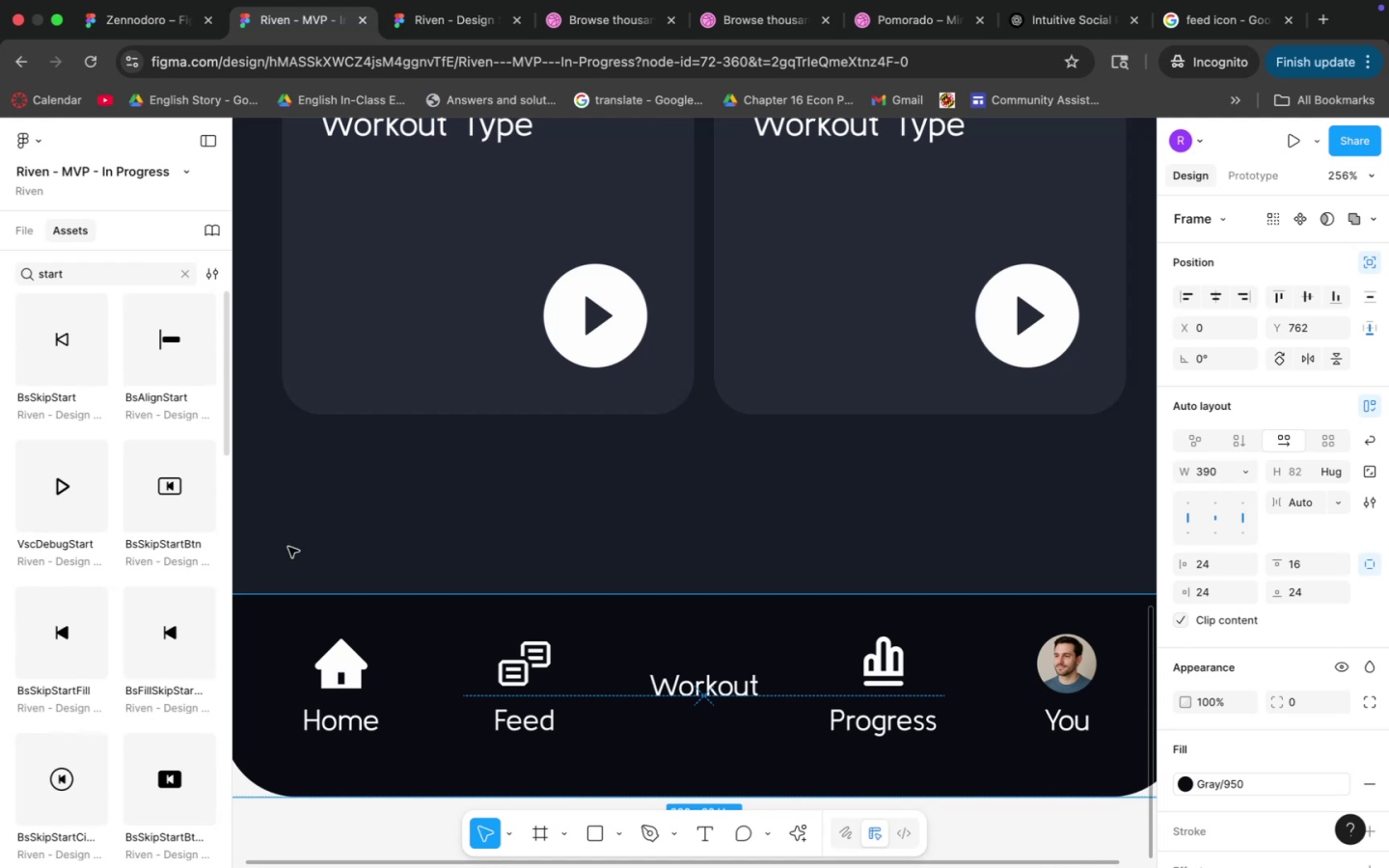 
left_click([416, 498])
 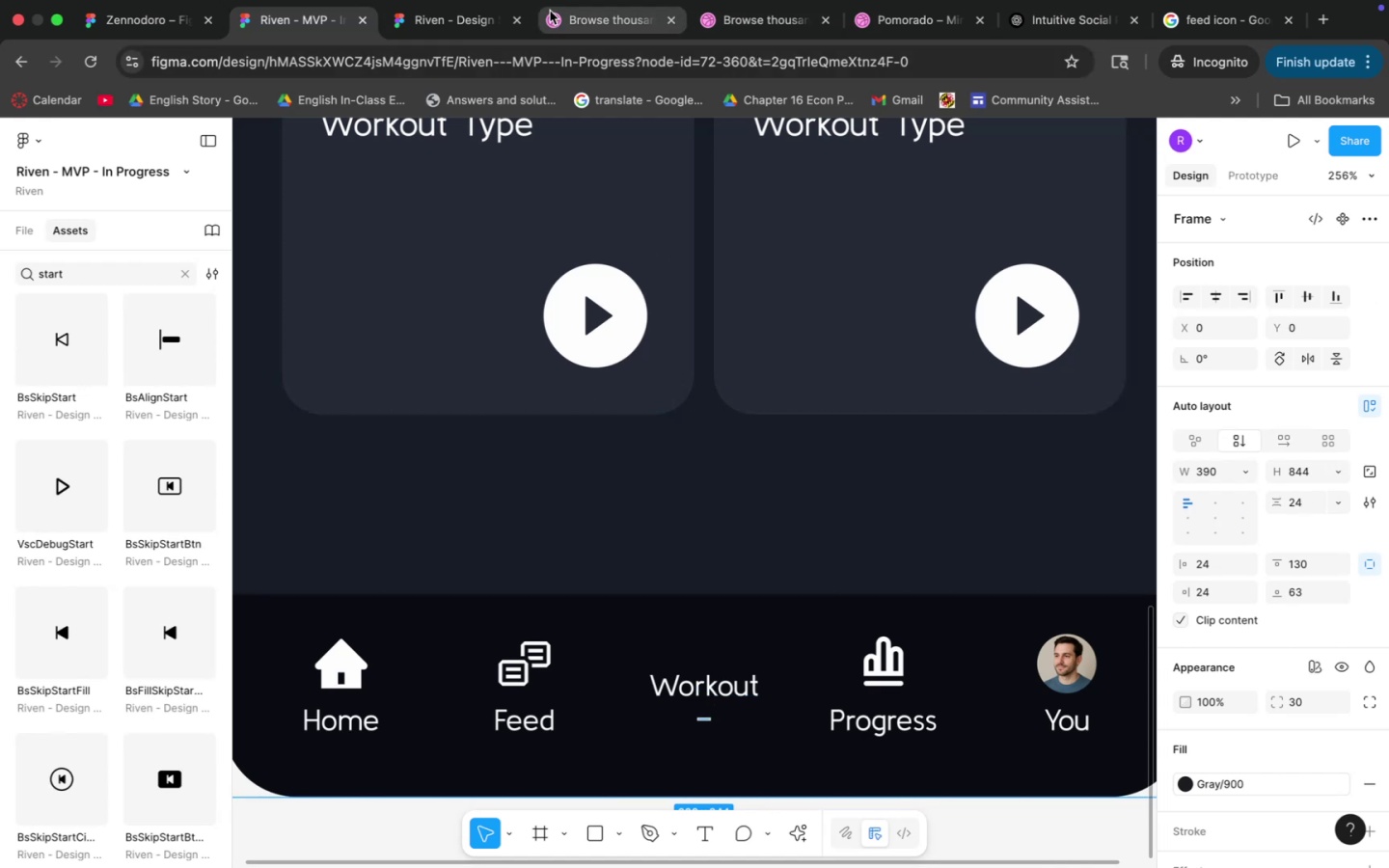 
left_click([487, 26])
 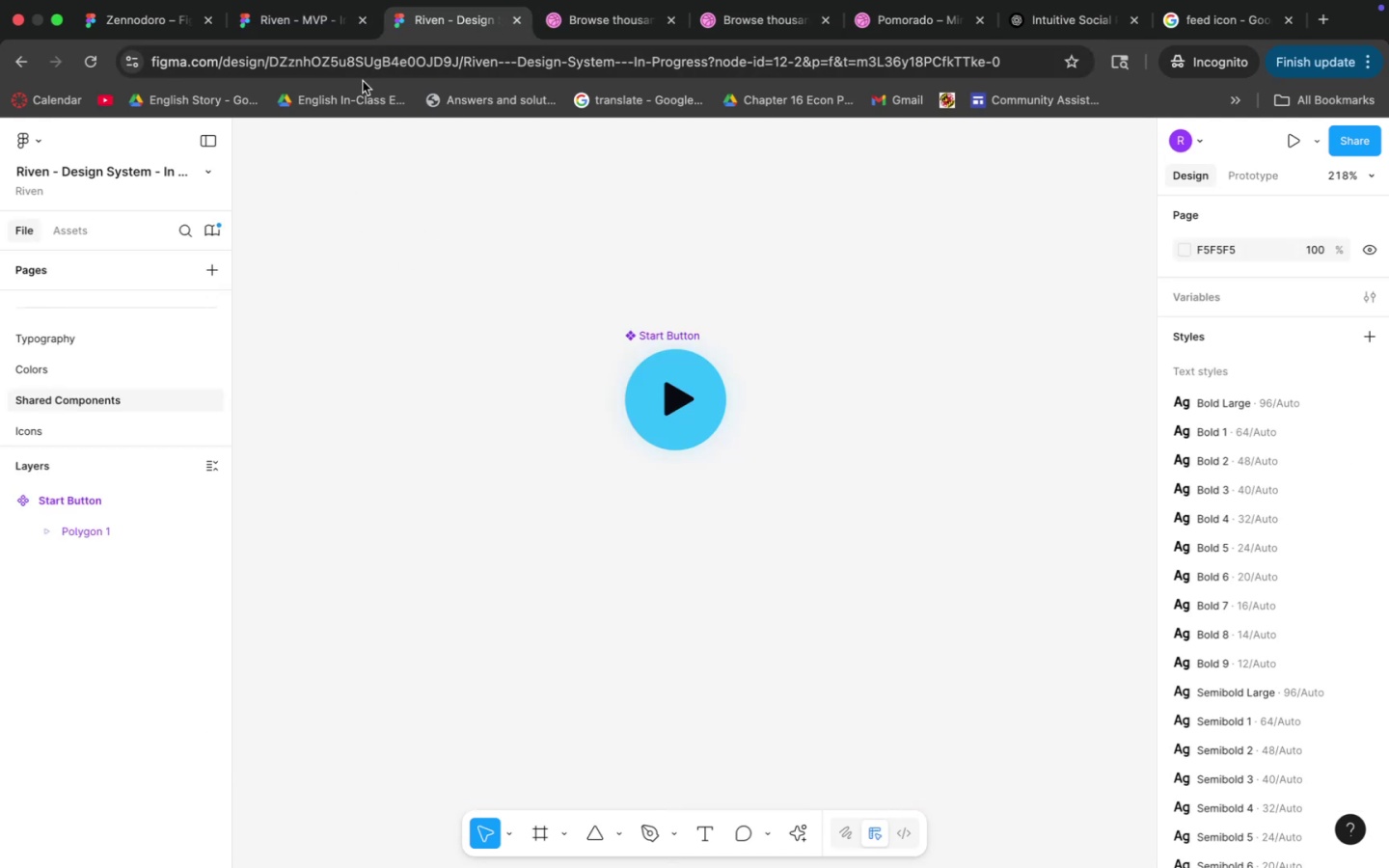 
left_click([328, 35])
 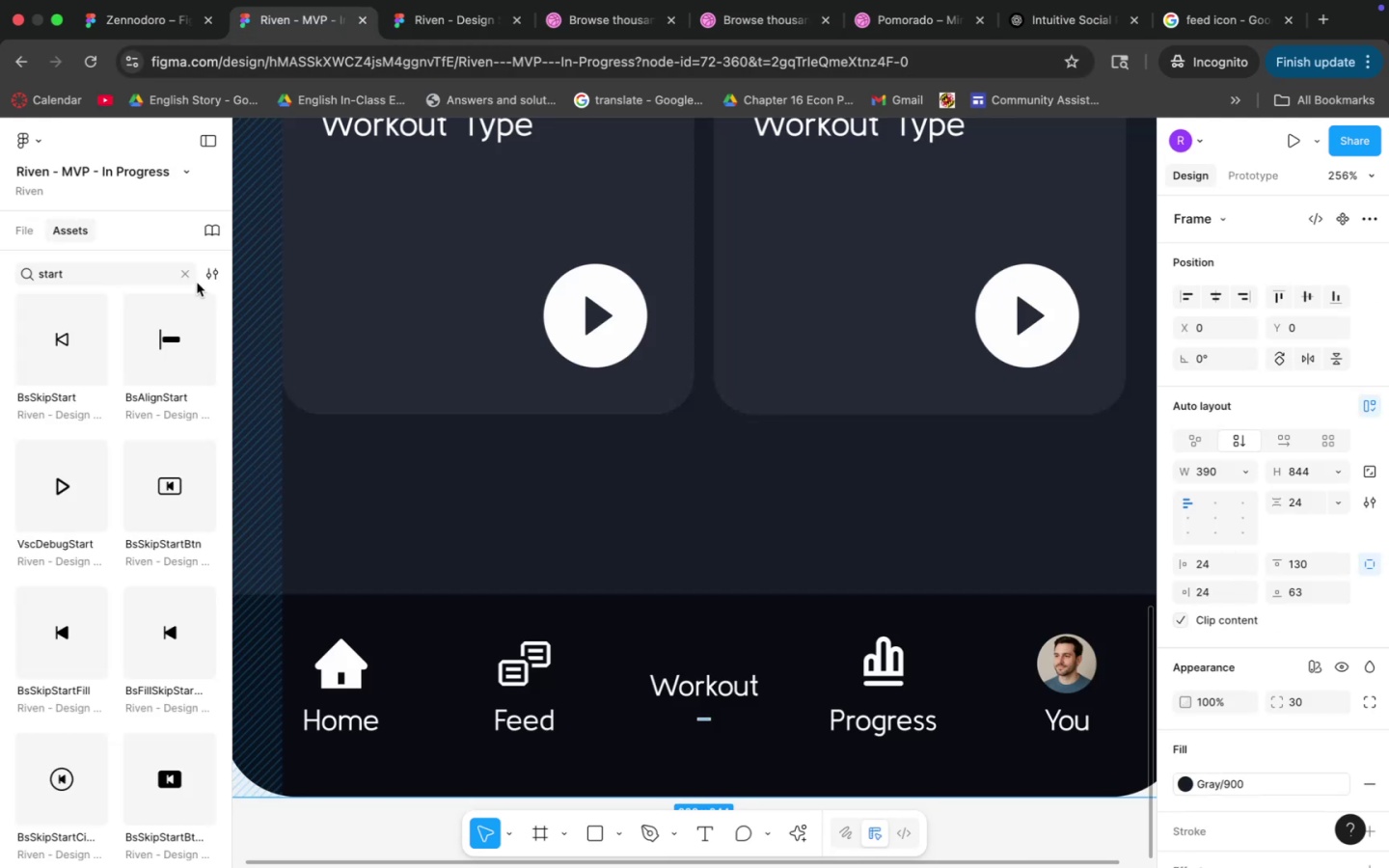 
left_click([193, 274])
 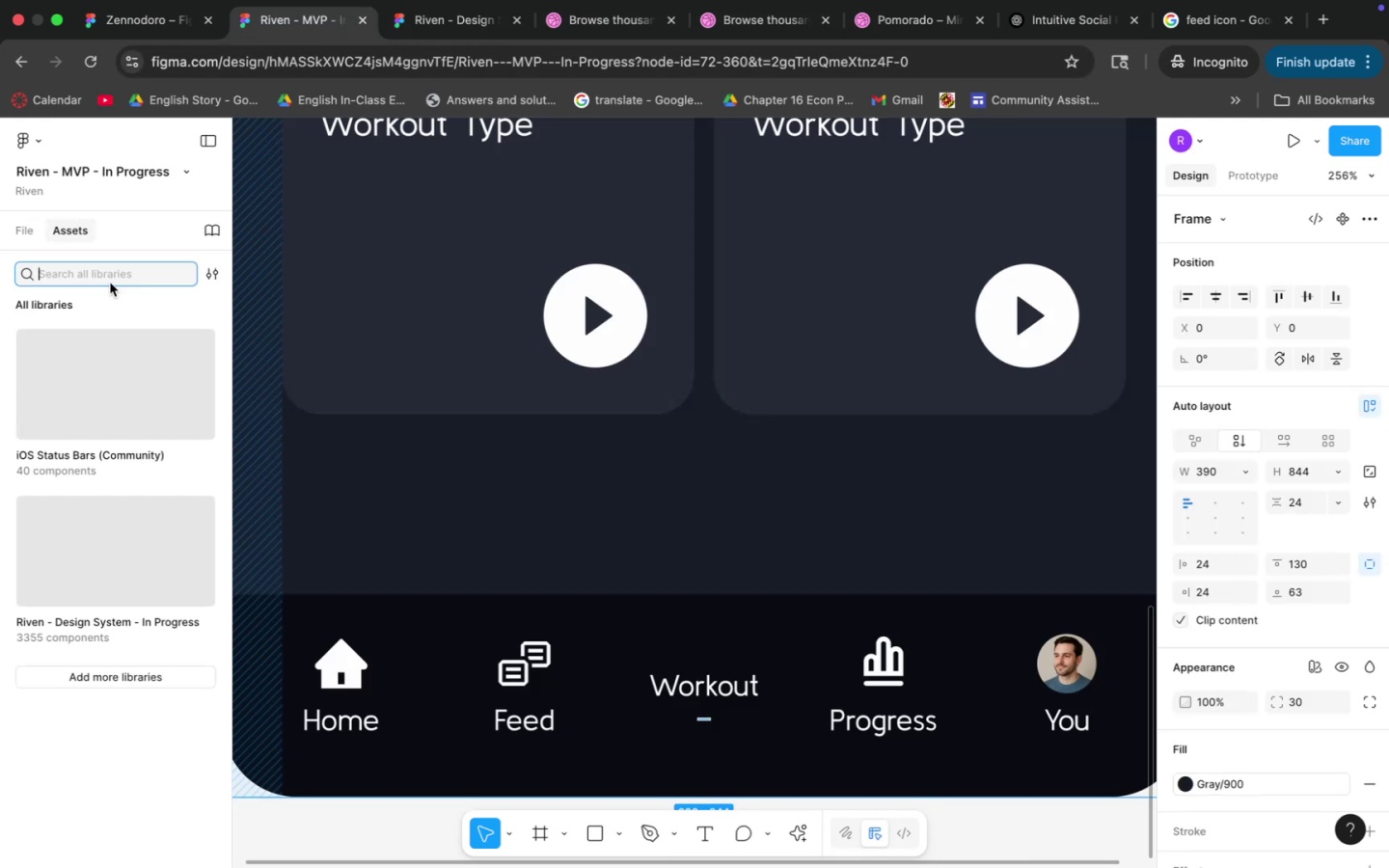 
type(start)
 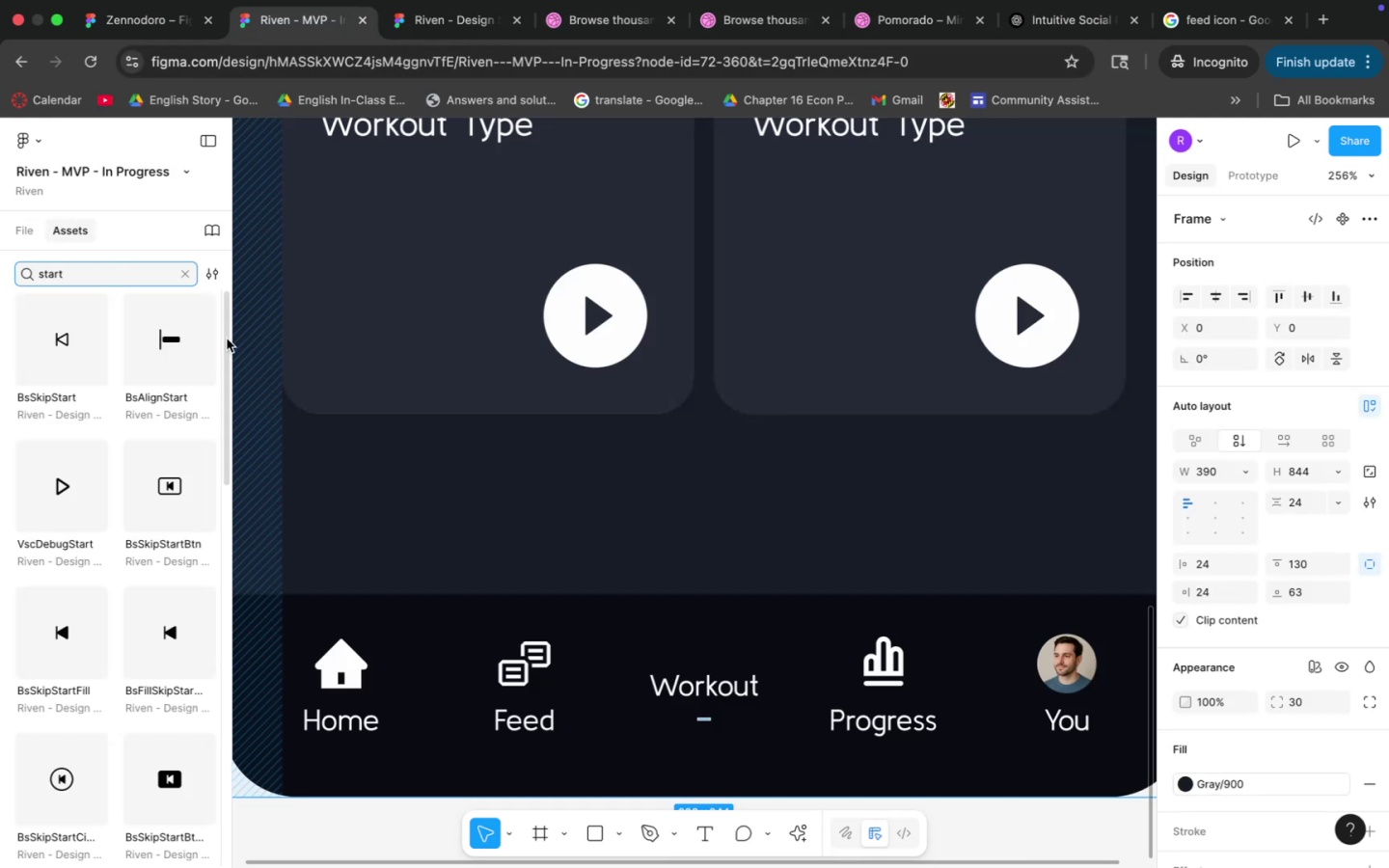 
scroll: coordinate [177, 417], scroll_direction: down, amount: 35.0
 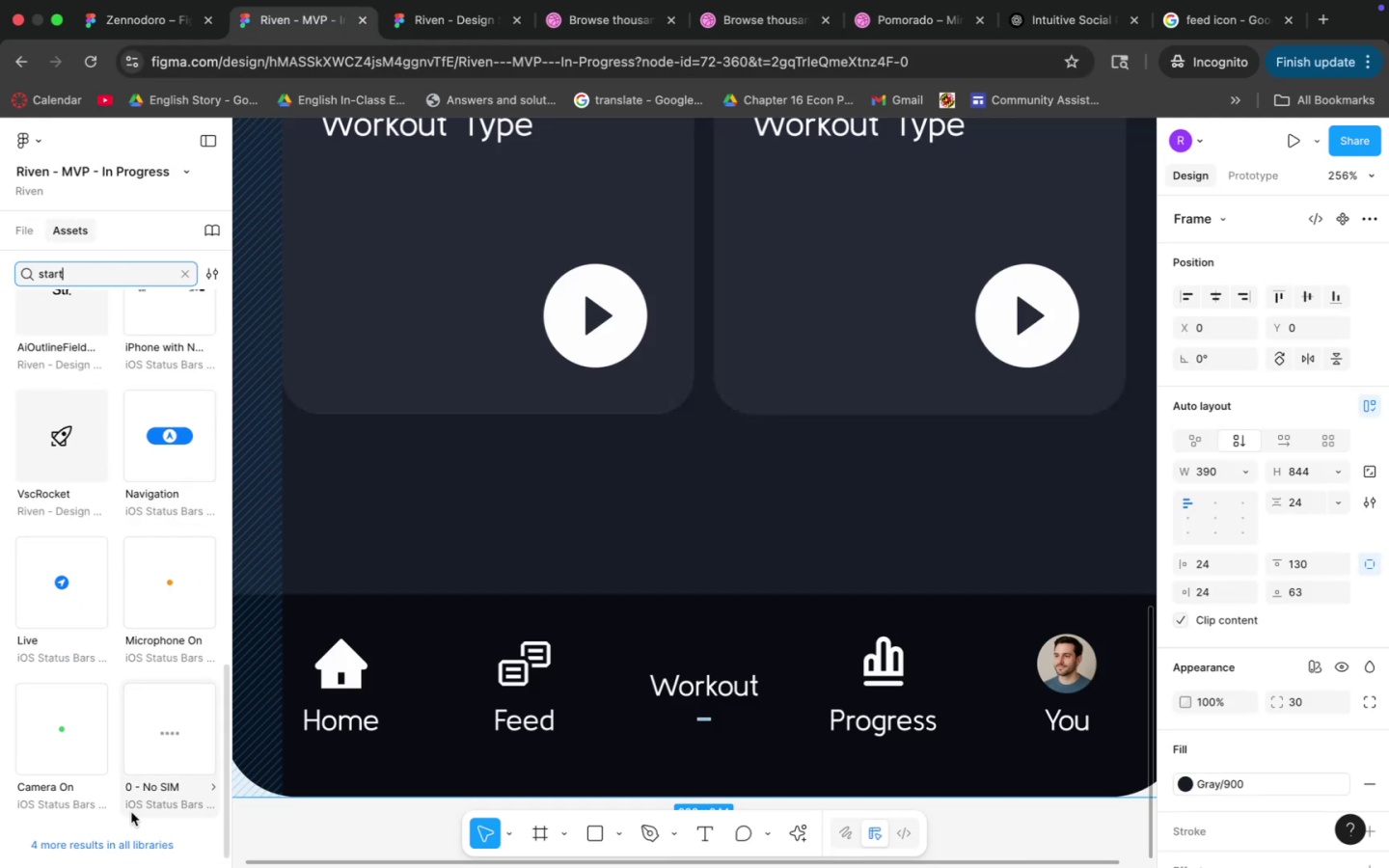 
left_click([123, 833])
 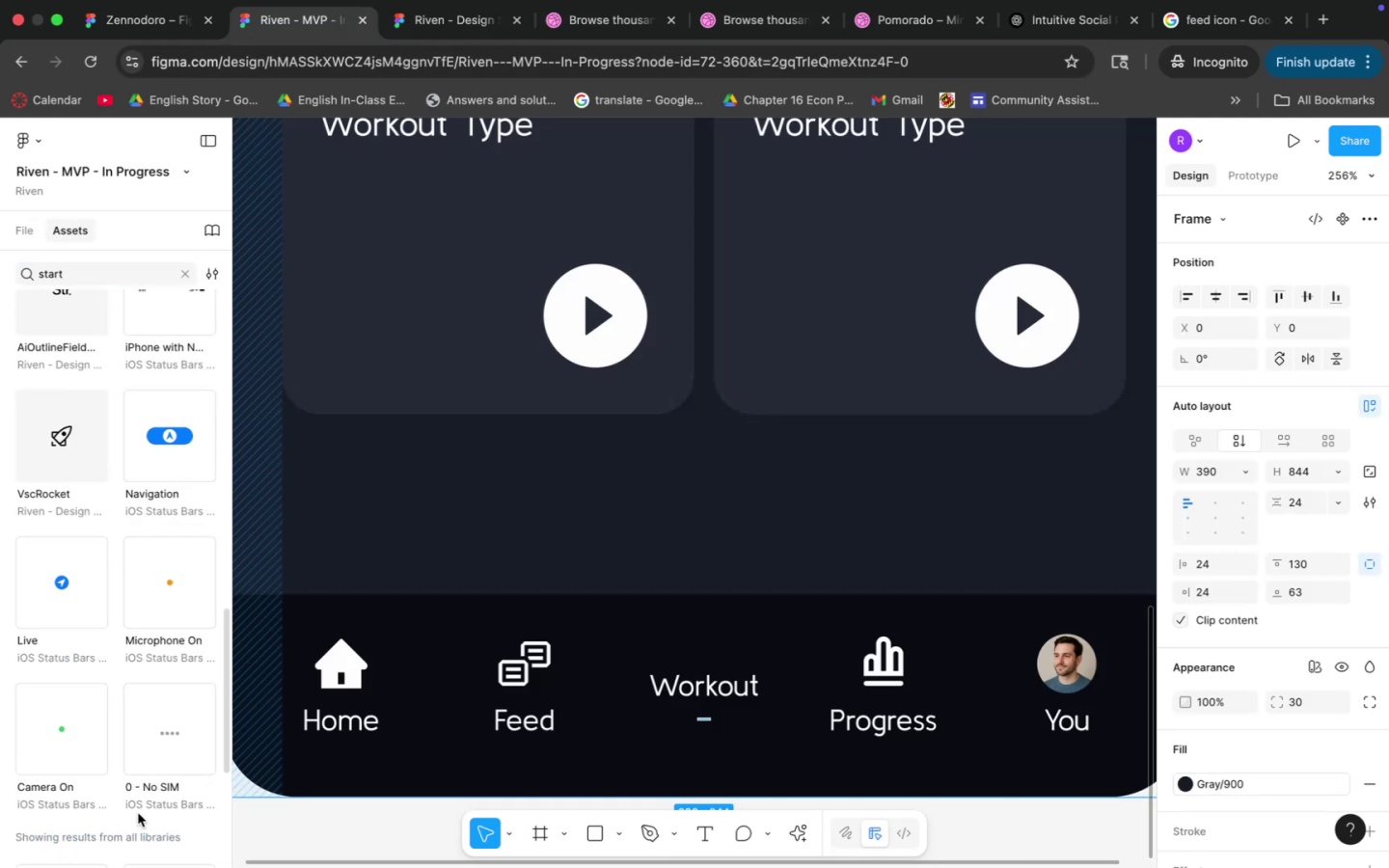 
scroll: coordinate [170, 705], scroll_direction: down, amount: 15.0
 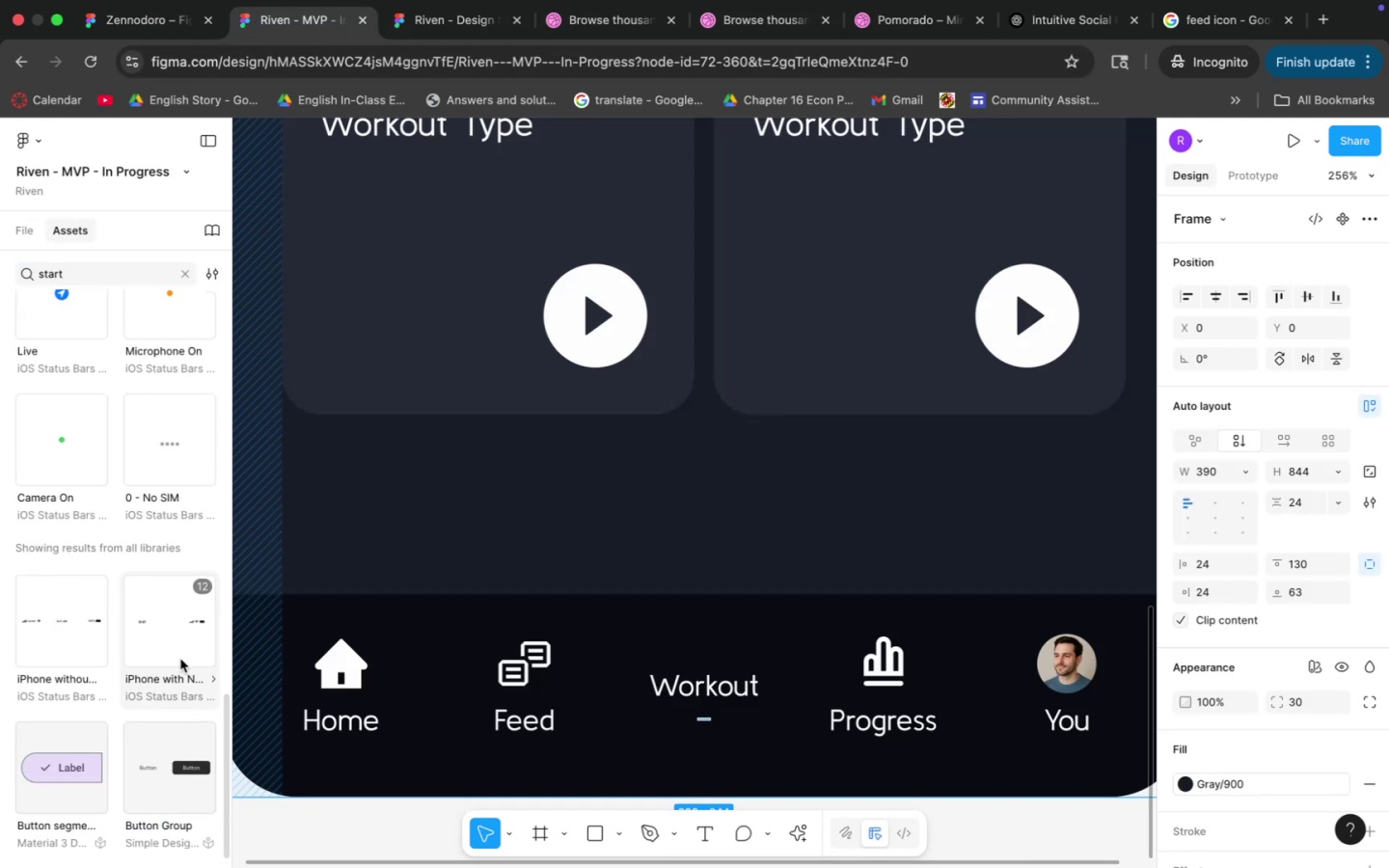 
scroll: coordinate [141, 617], scroll_direction: up, amount: 56.0
 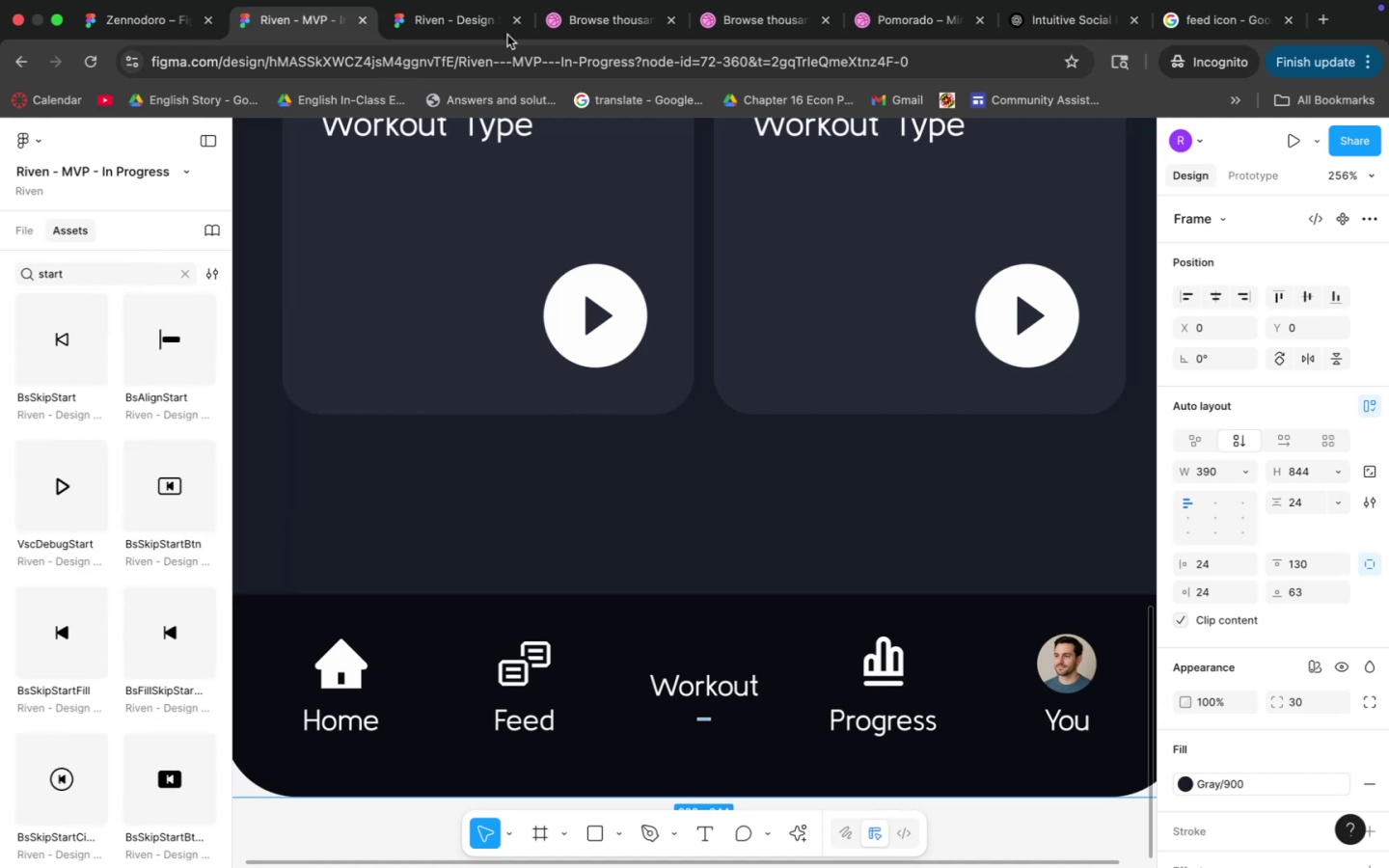 
left_click([462, 15])
 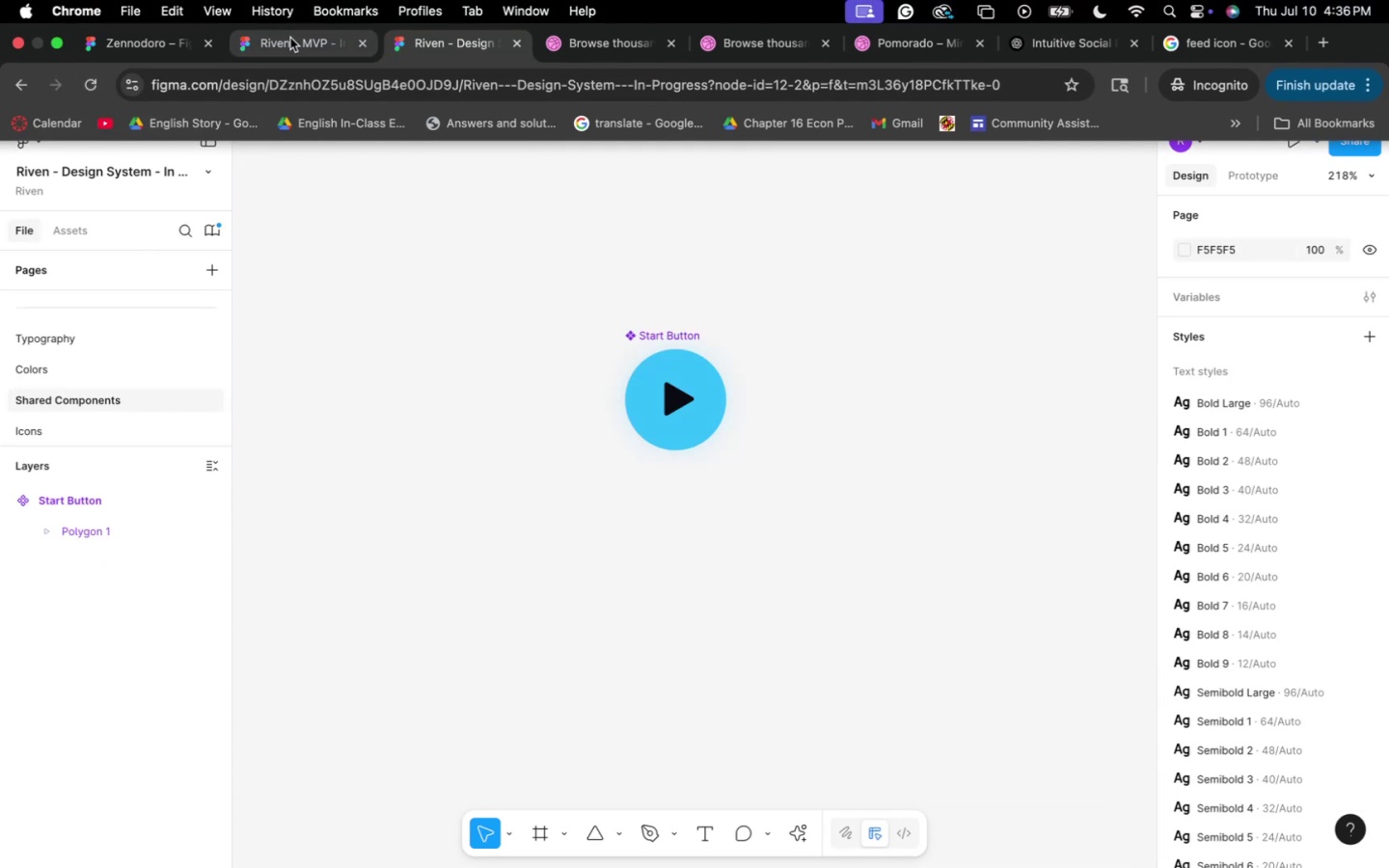 
left_click([31, 147])
 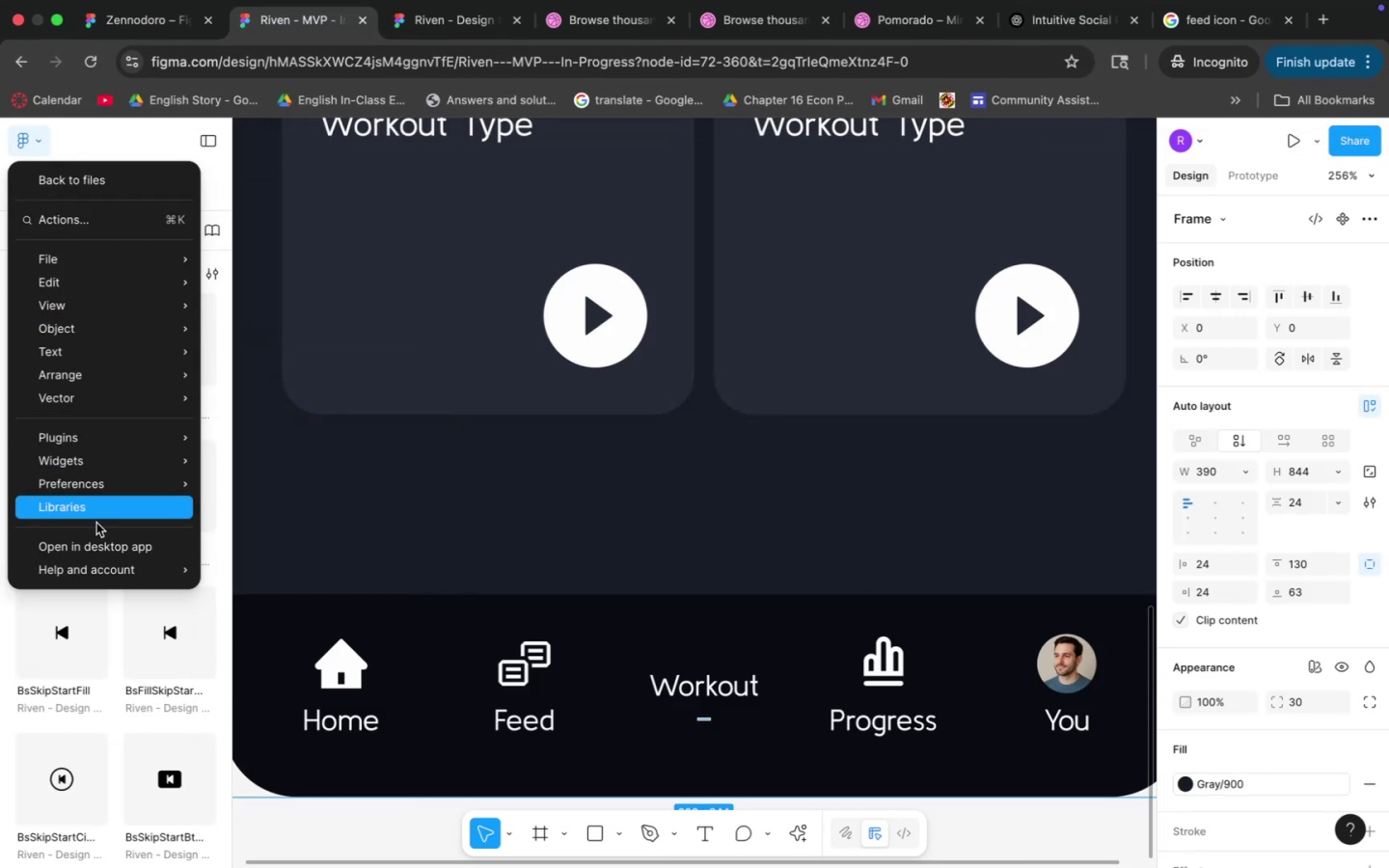 
double_click([100, 513])
 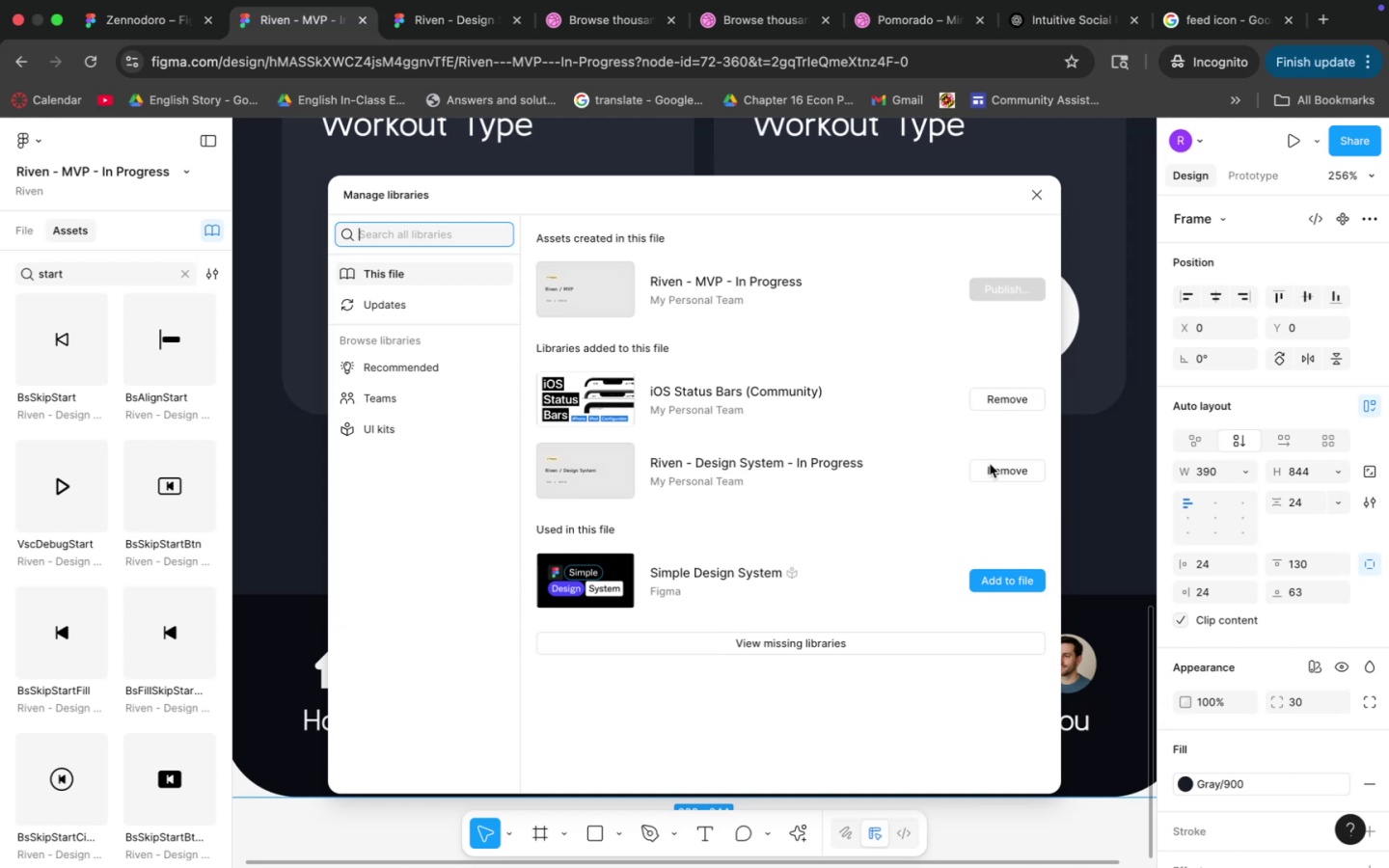 
wait(7.77)
 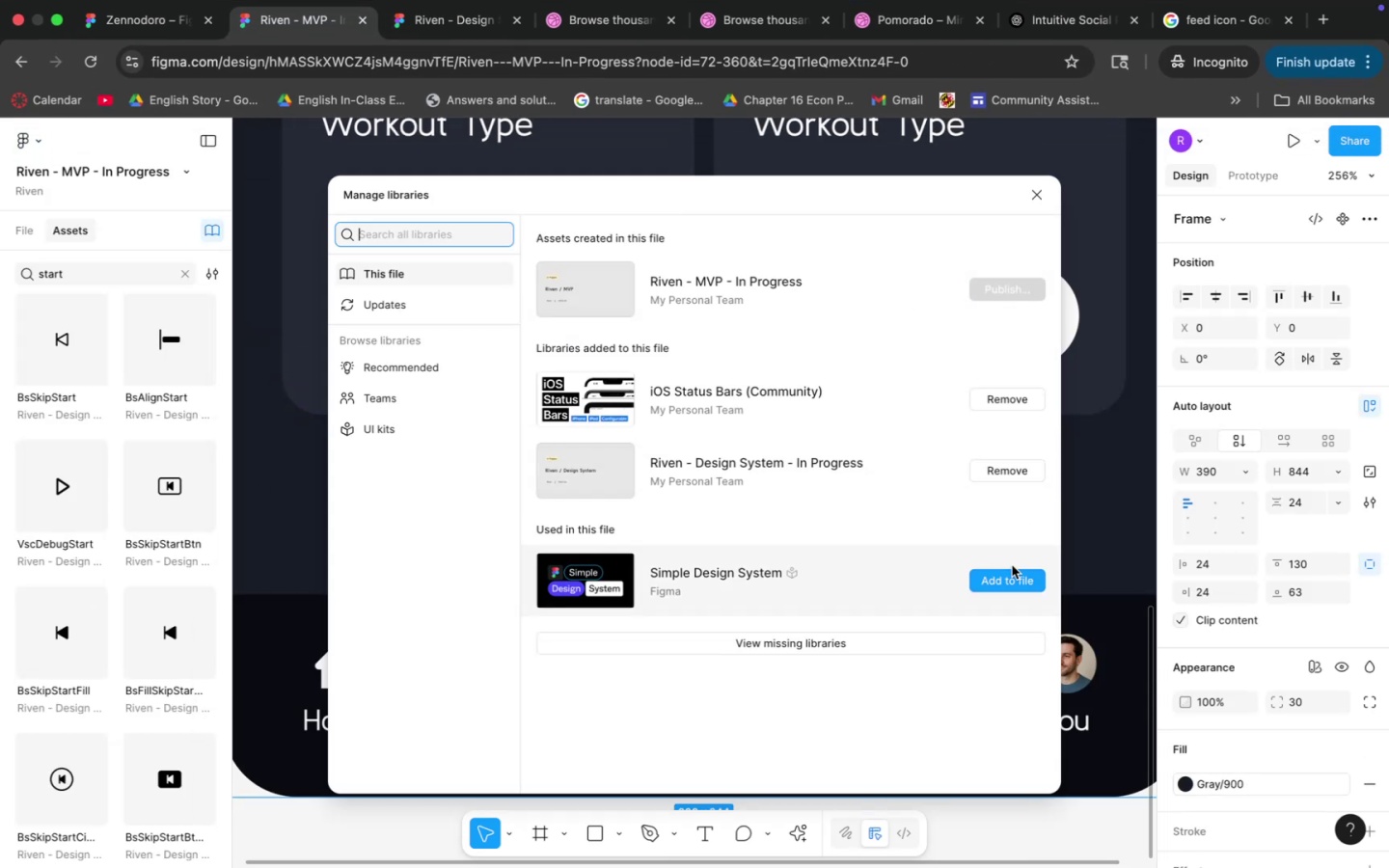 
left_click([90, 69])
 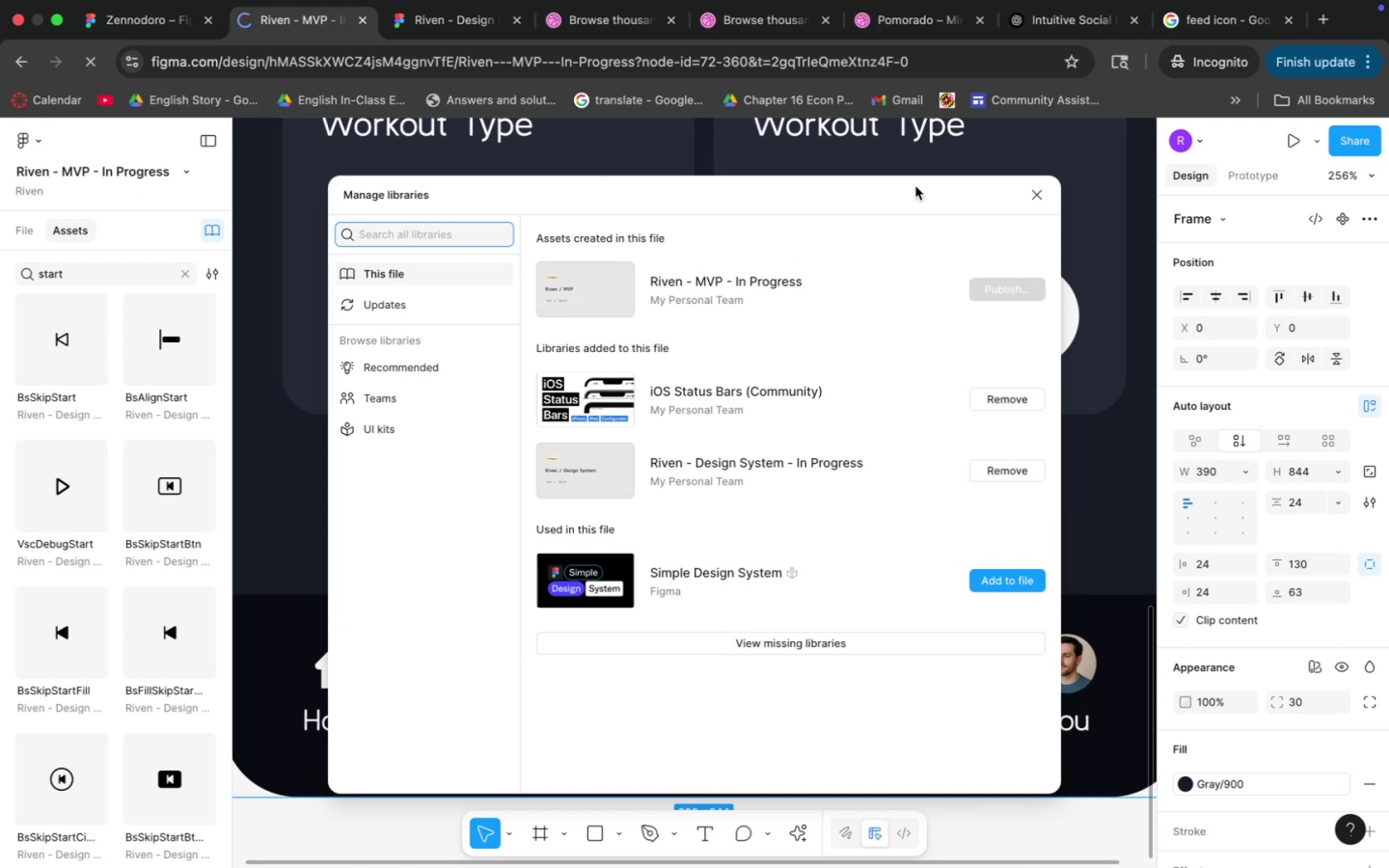 
double_click([1036, 190])
 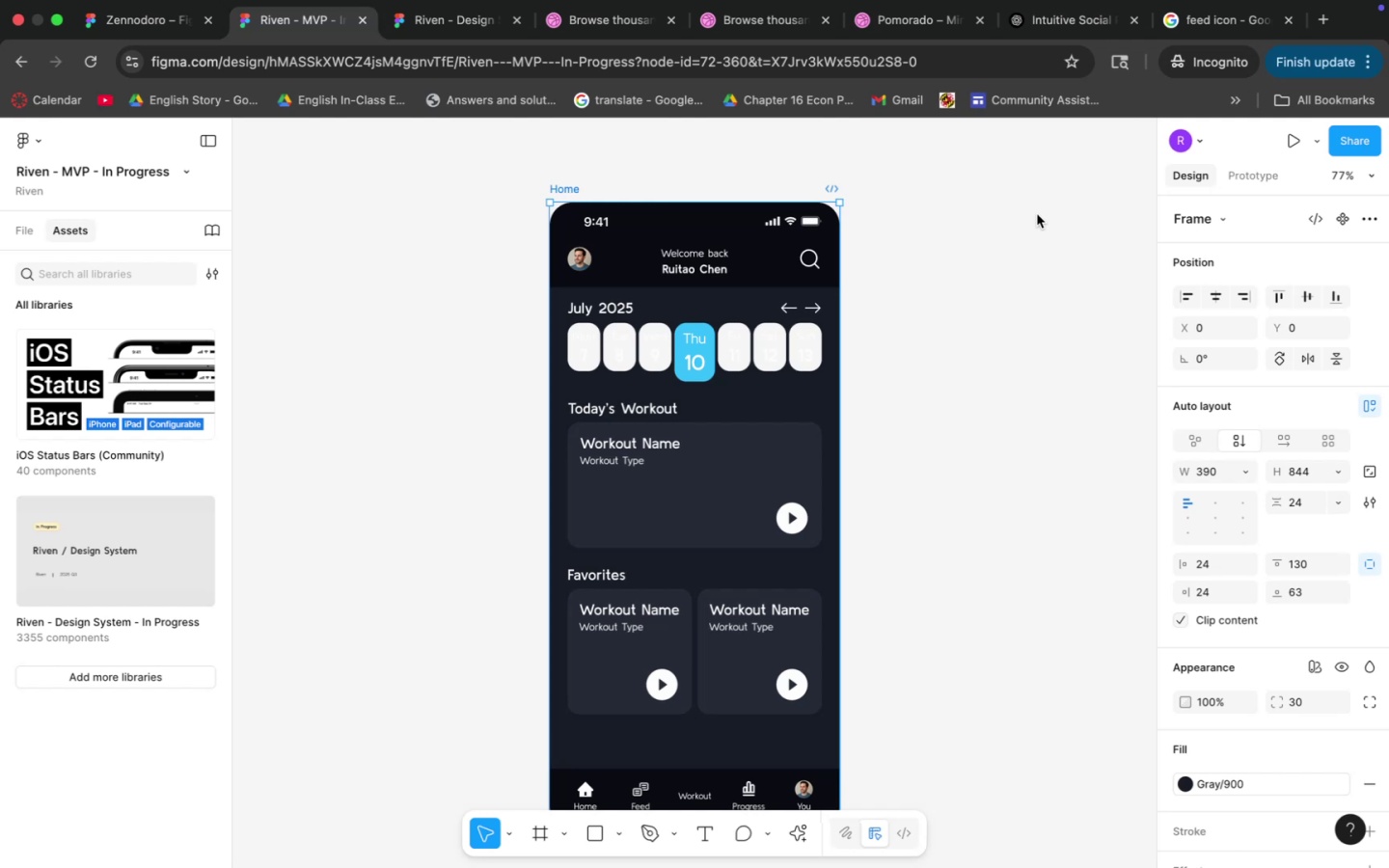 
wait(27.11)
 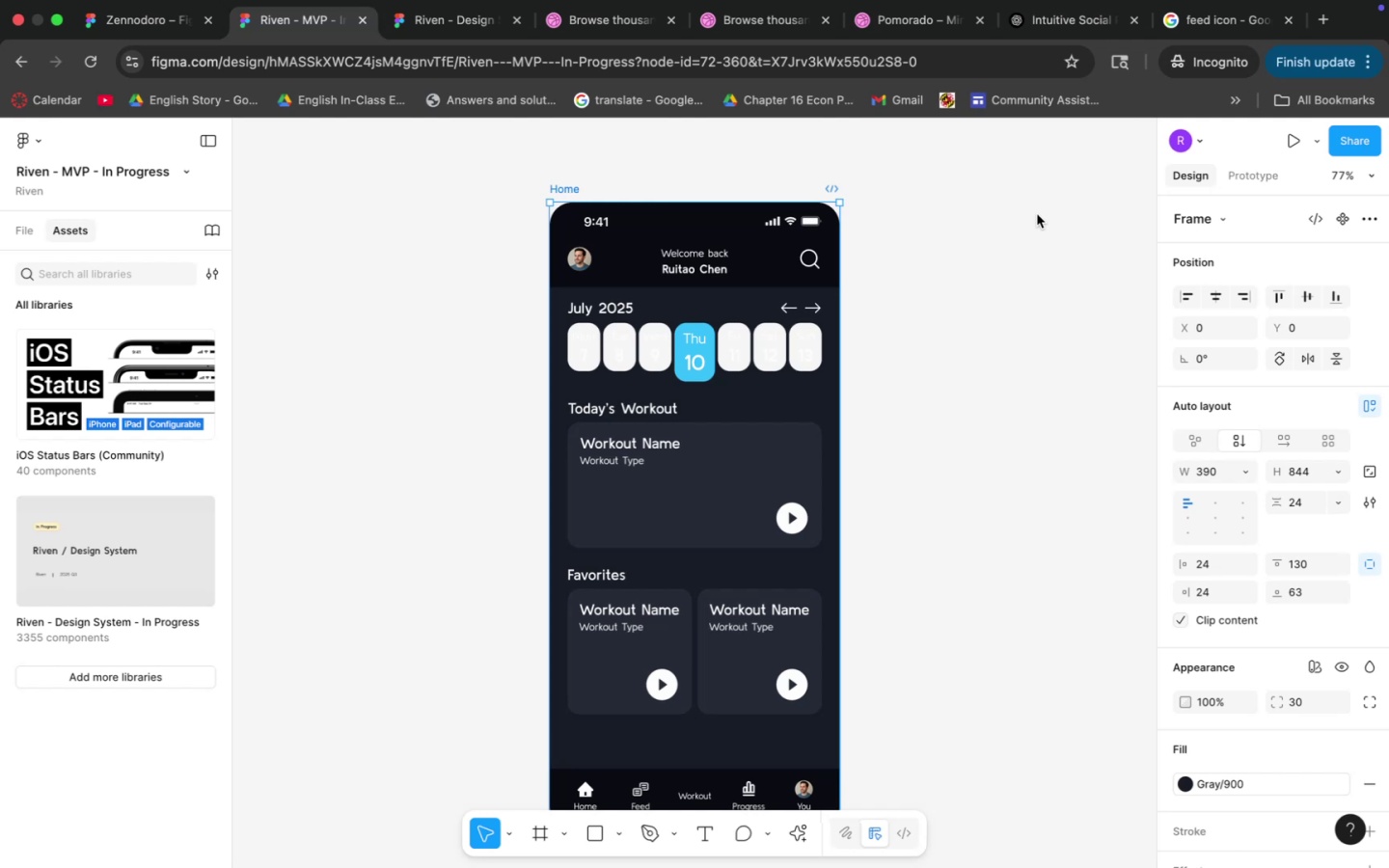 
double_click([106, 280])
 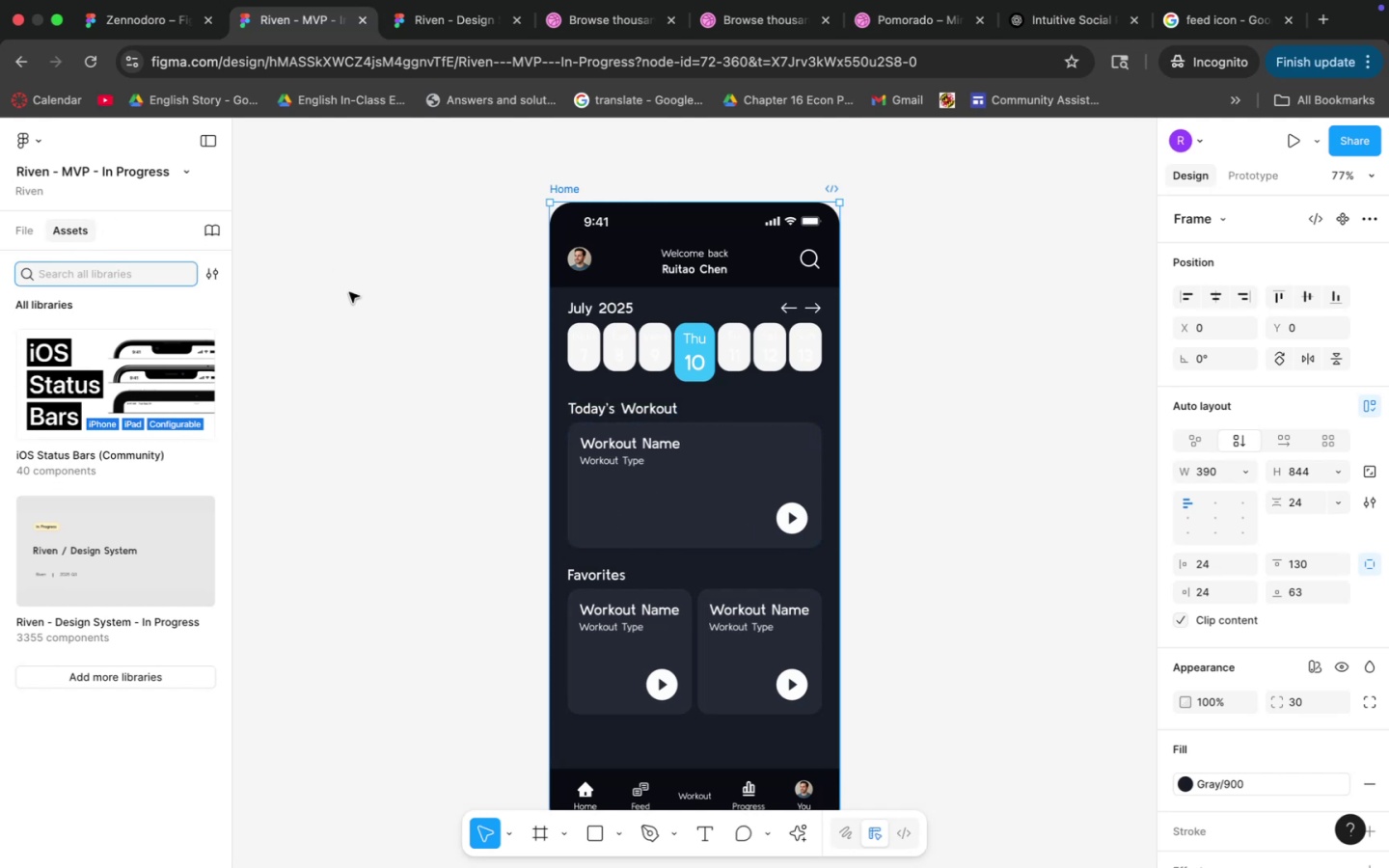 
type(start)
 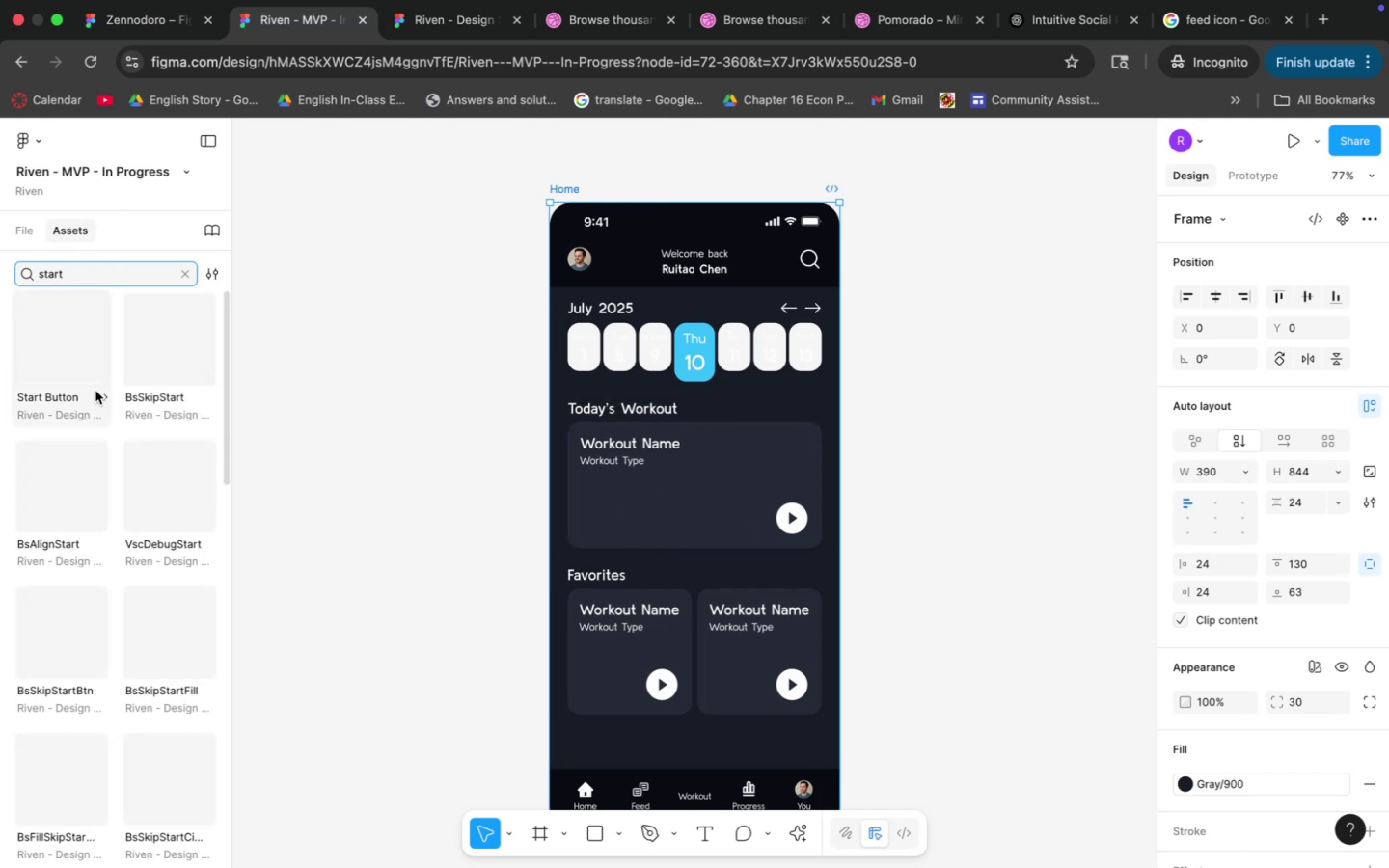 
scroll: coordinate [151, 455], scroll_direction: up, amount: 16.0
 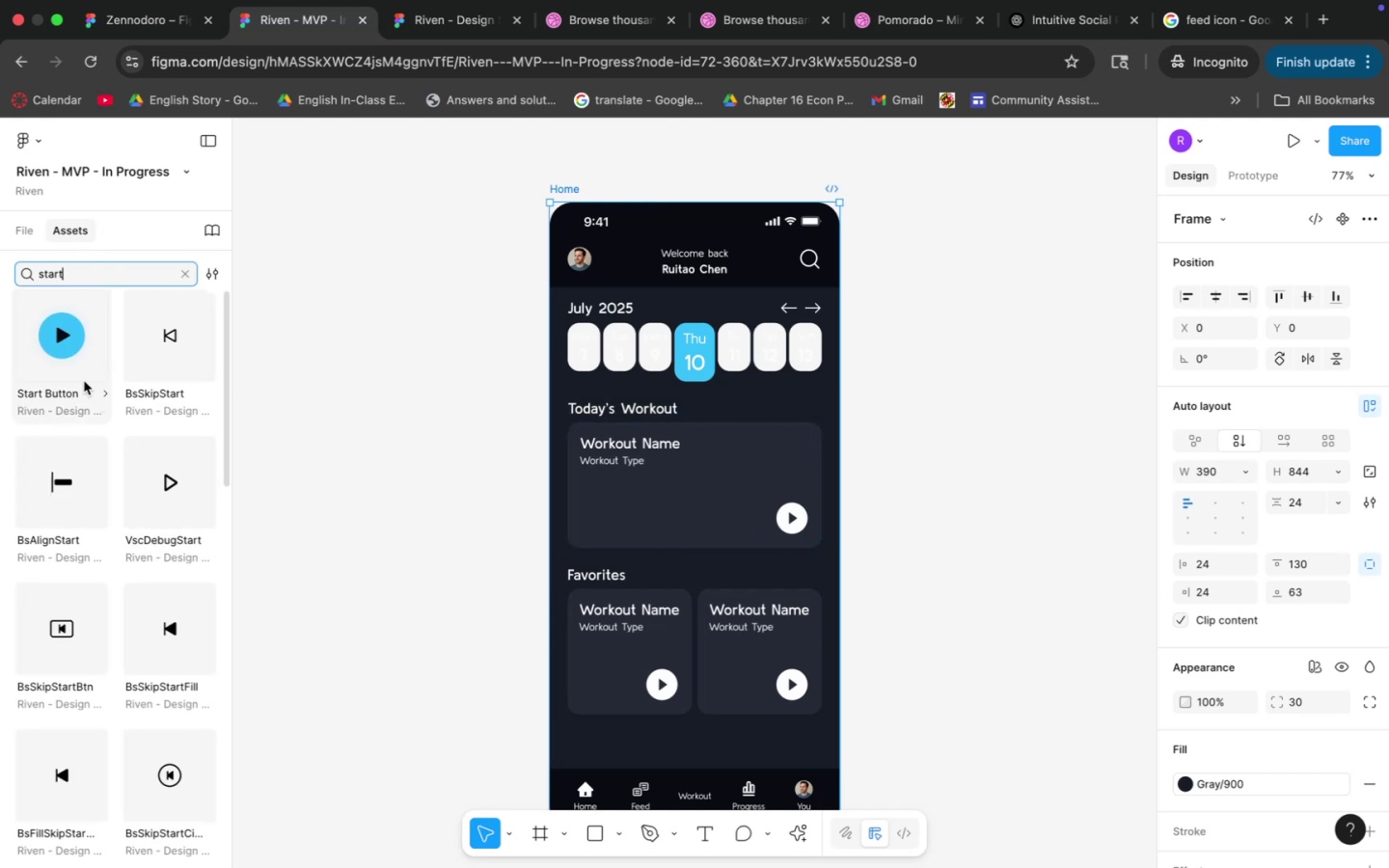 
left_click_drag(start_coordinate=[75, 366], to_coordinate=[697, 798])
 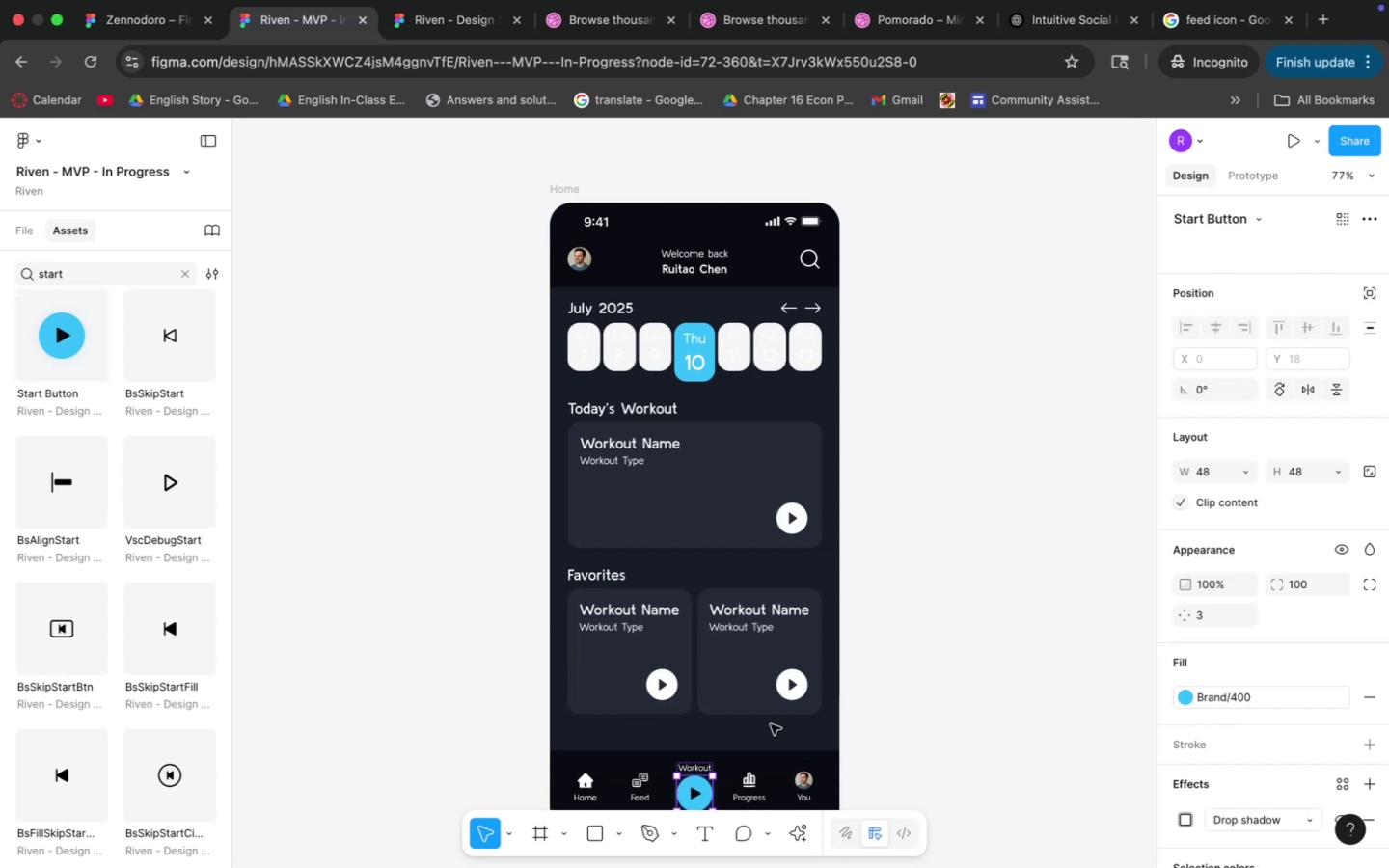 
scroll: coordinate [755, 706], scroll_direction: down, amount: 4.0
 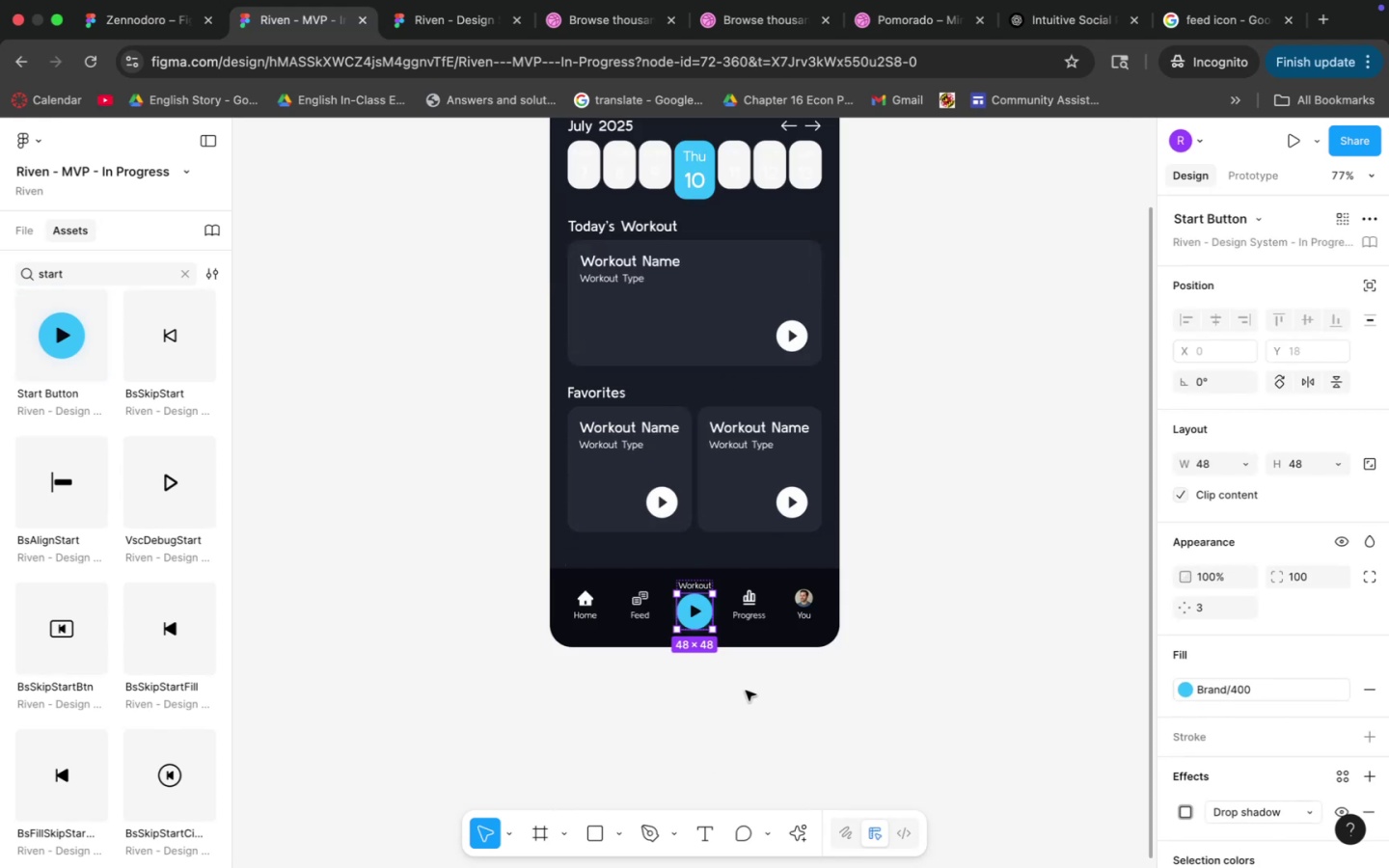 
hold_key(key=CommandLeft, duration=1.01)
scroll: coordinate [737, 678], scroll_direction: up, amount: 25.0
 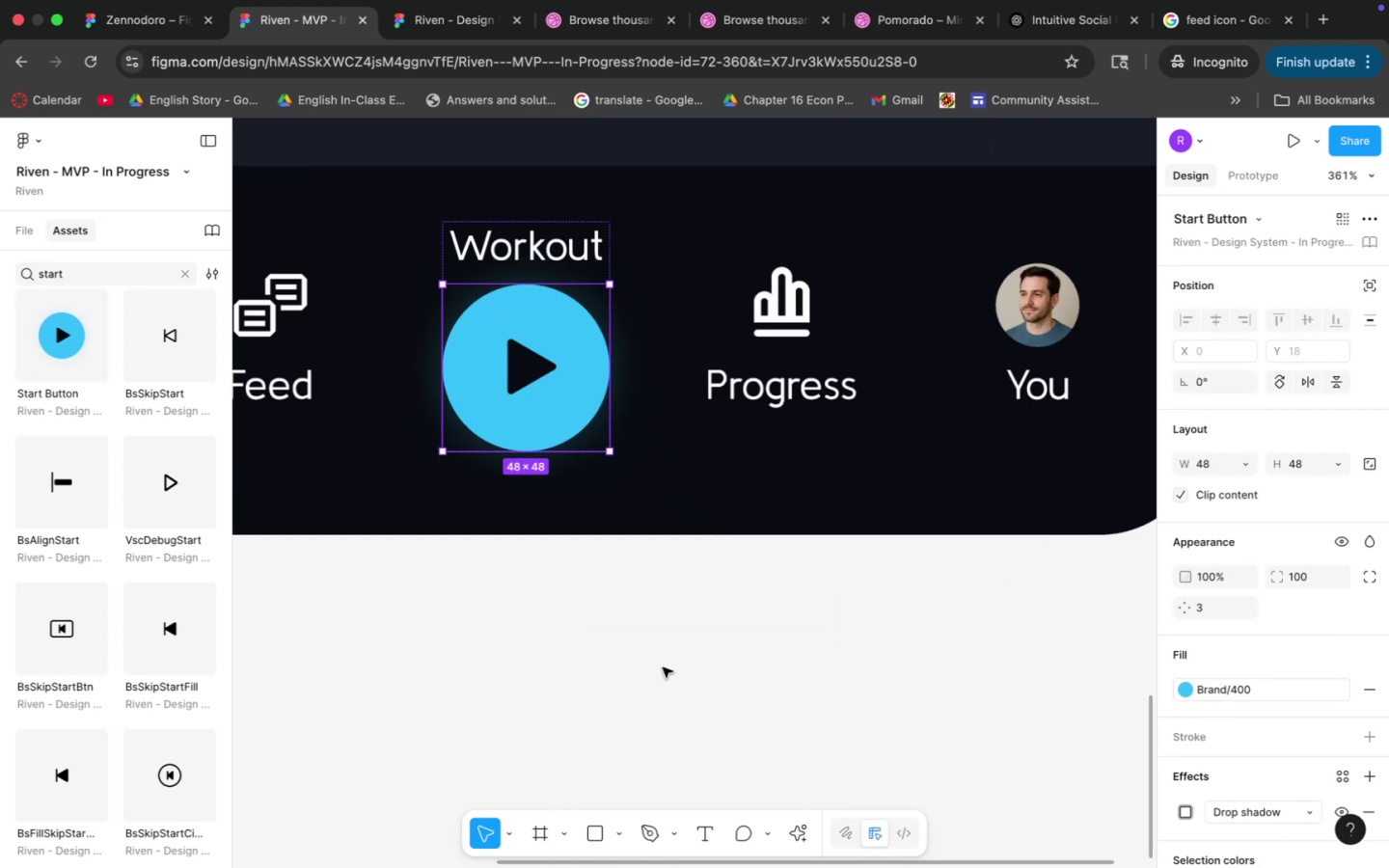 
hold_key(key=Space, duration=0.46)
 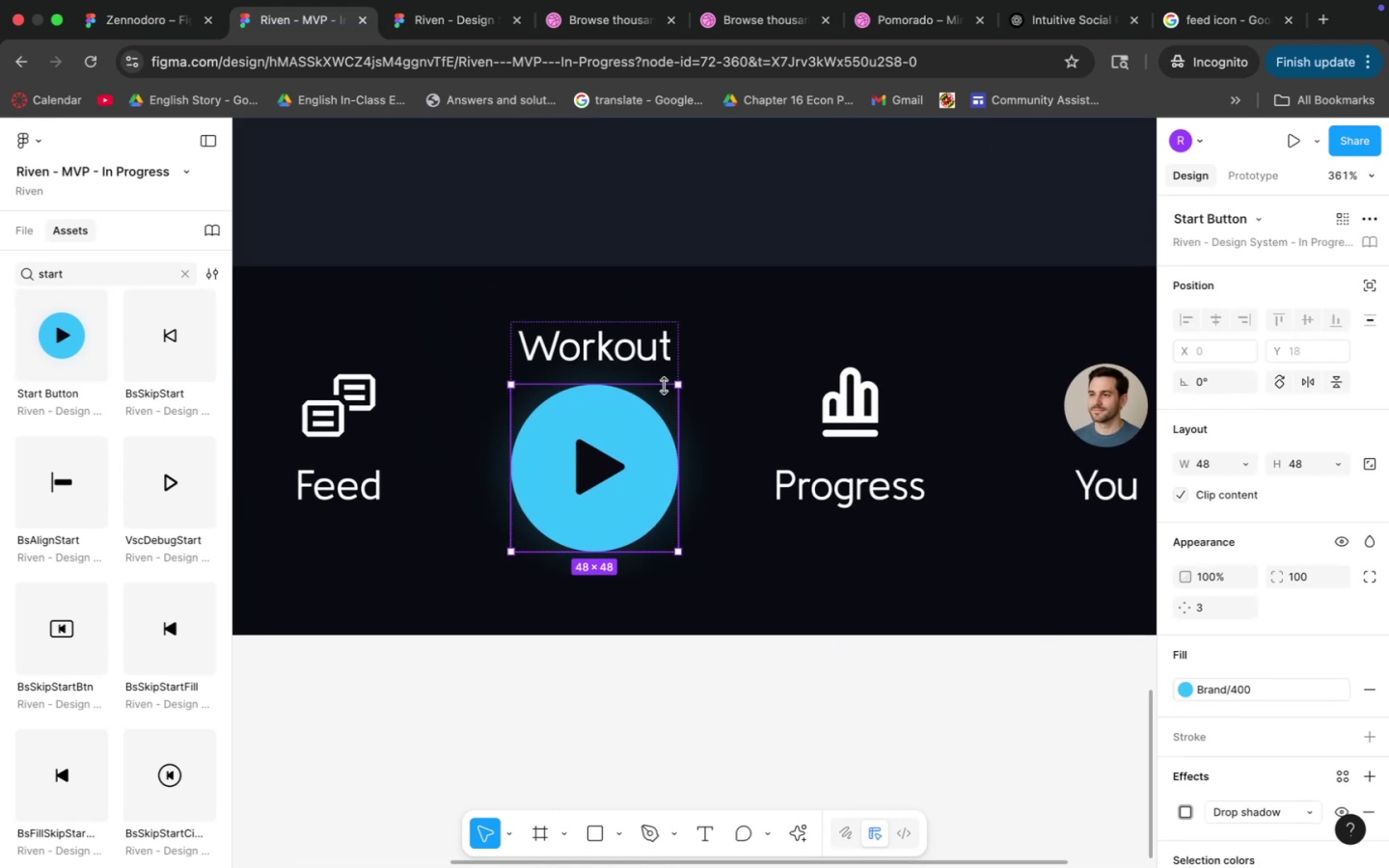 
left_click_drag(start_coordinate=[612, 636], to_coordinate=[680, 736])
 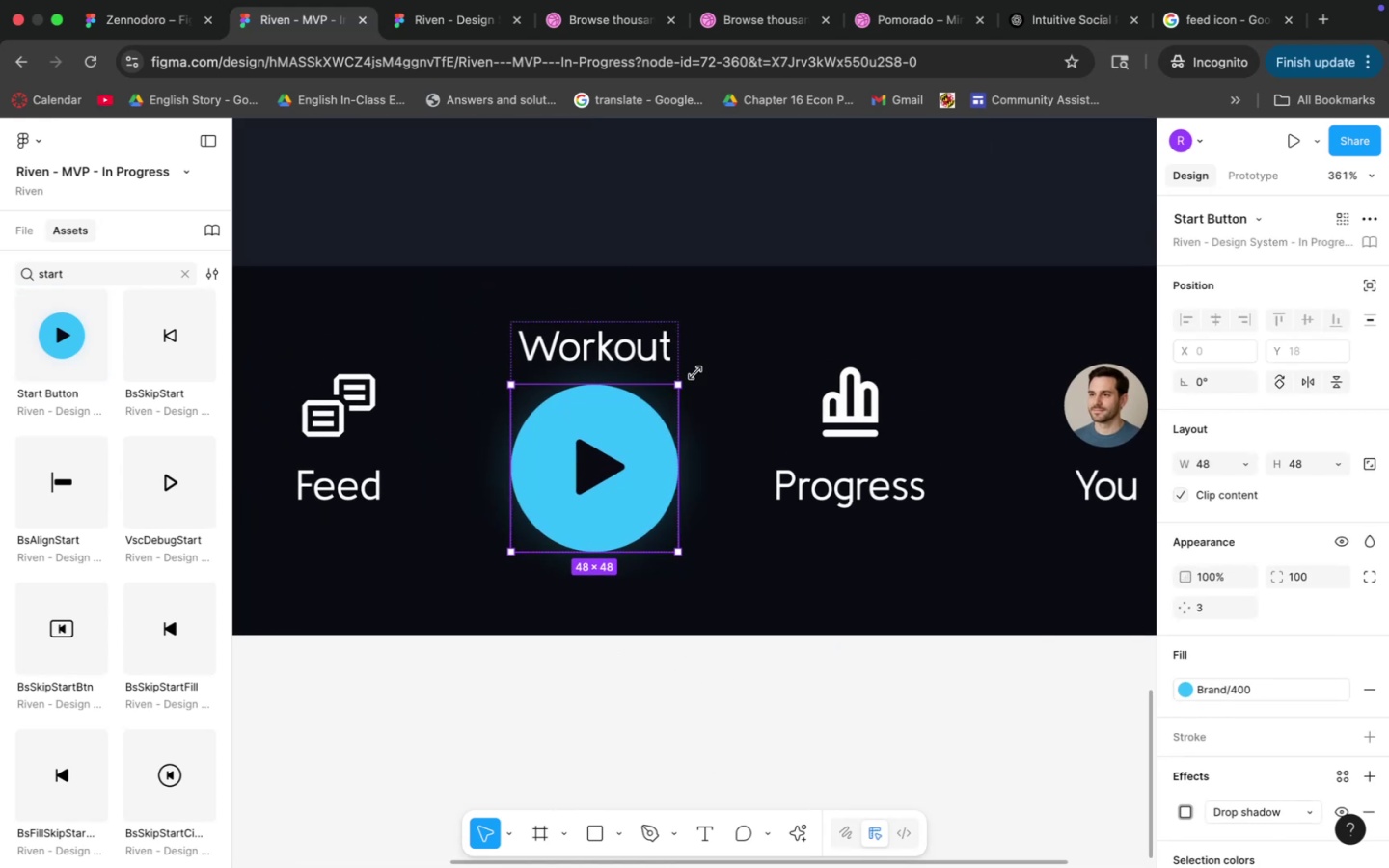 
left_click([756, 360])
 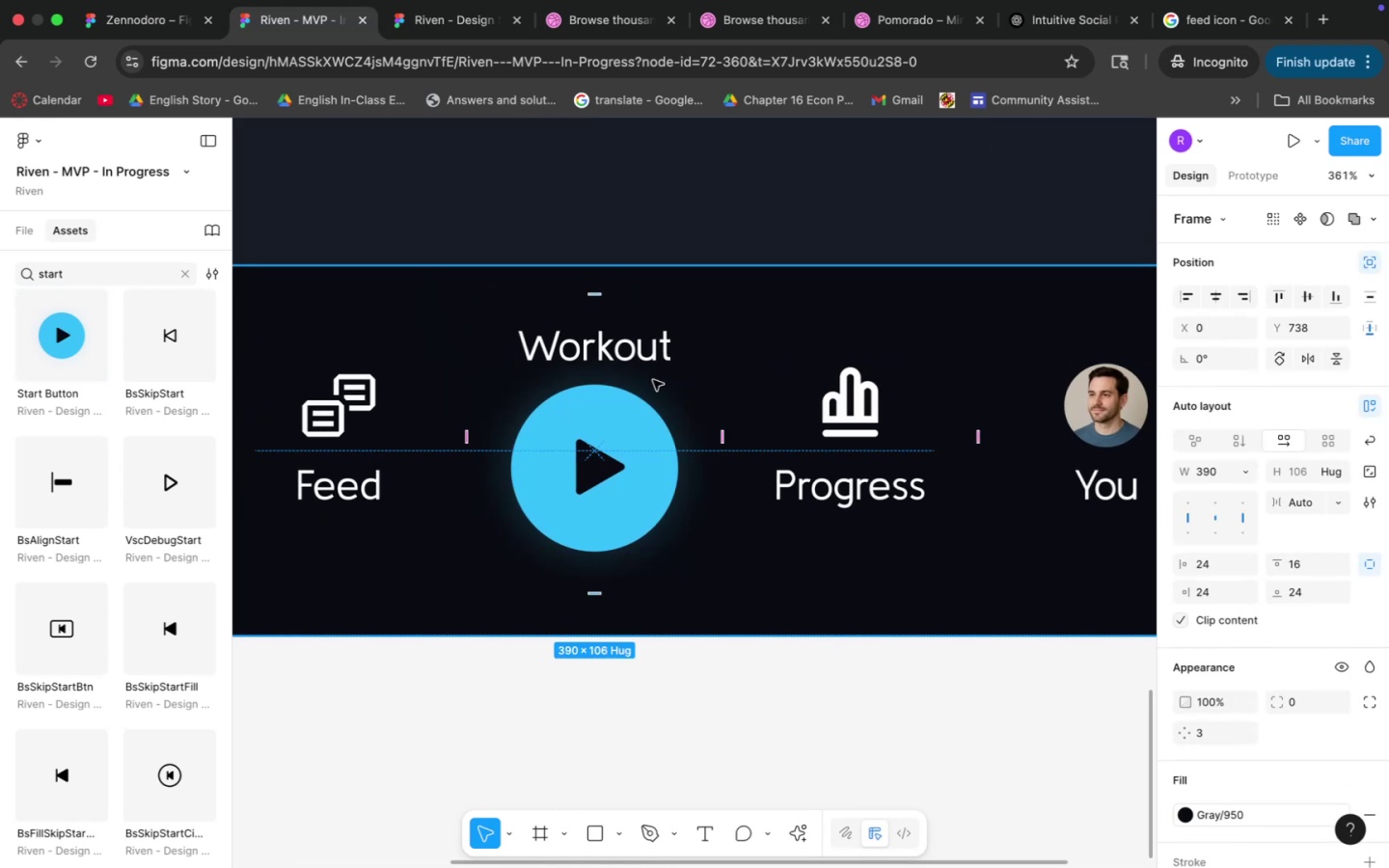 
double_click([652, 380])
 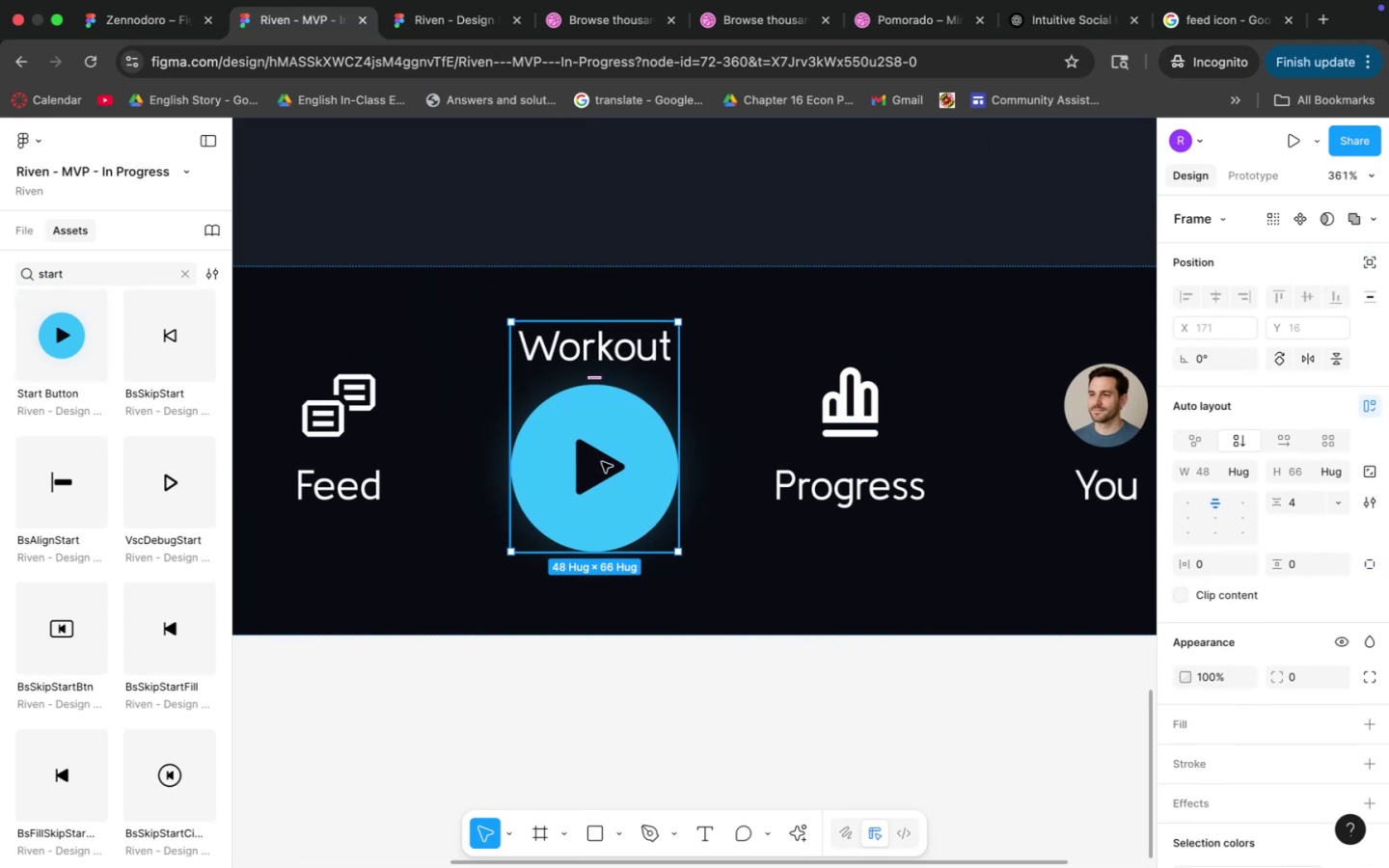 
double_click([624, 456])
 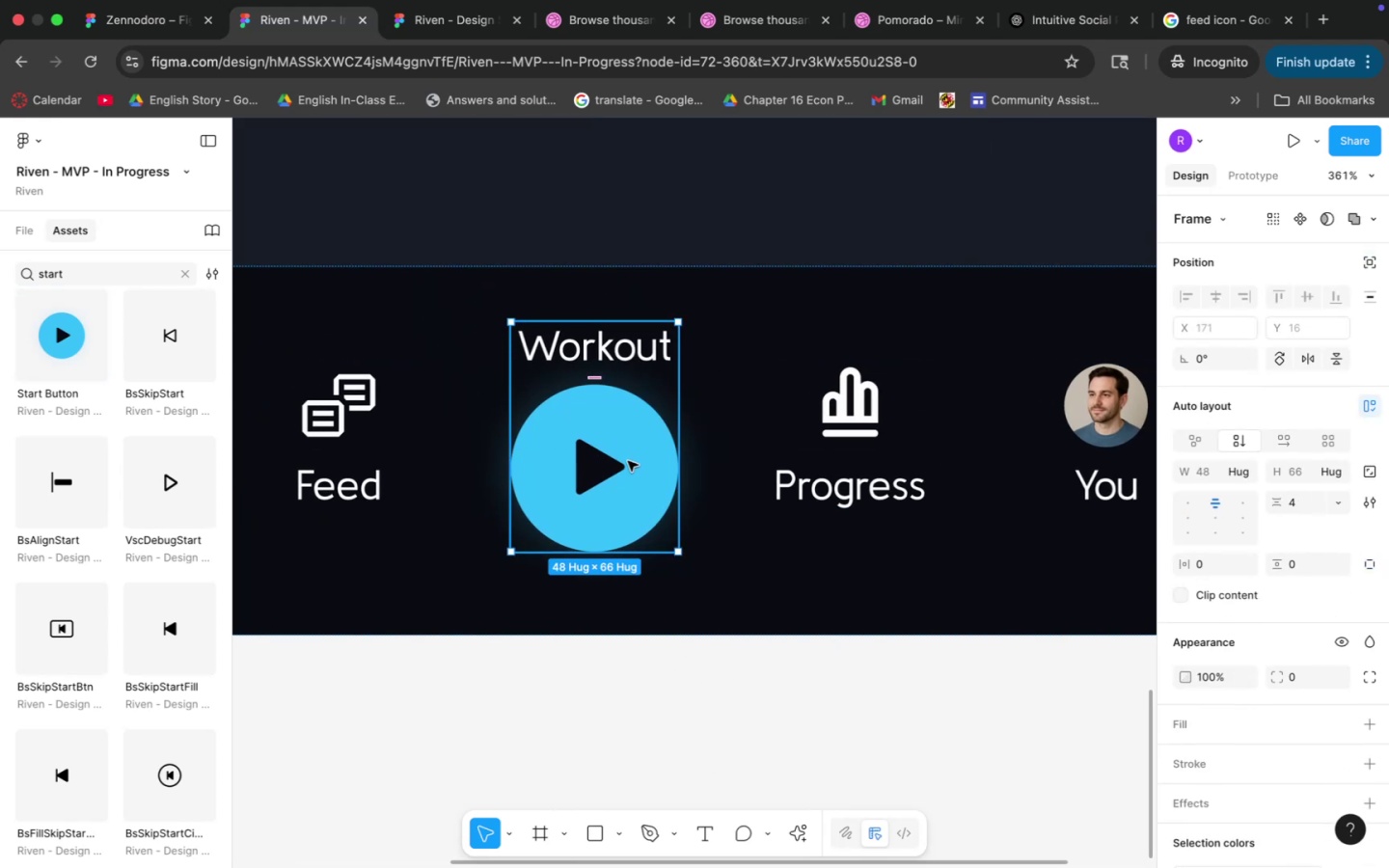 
left_click([627, 462])
 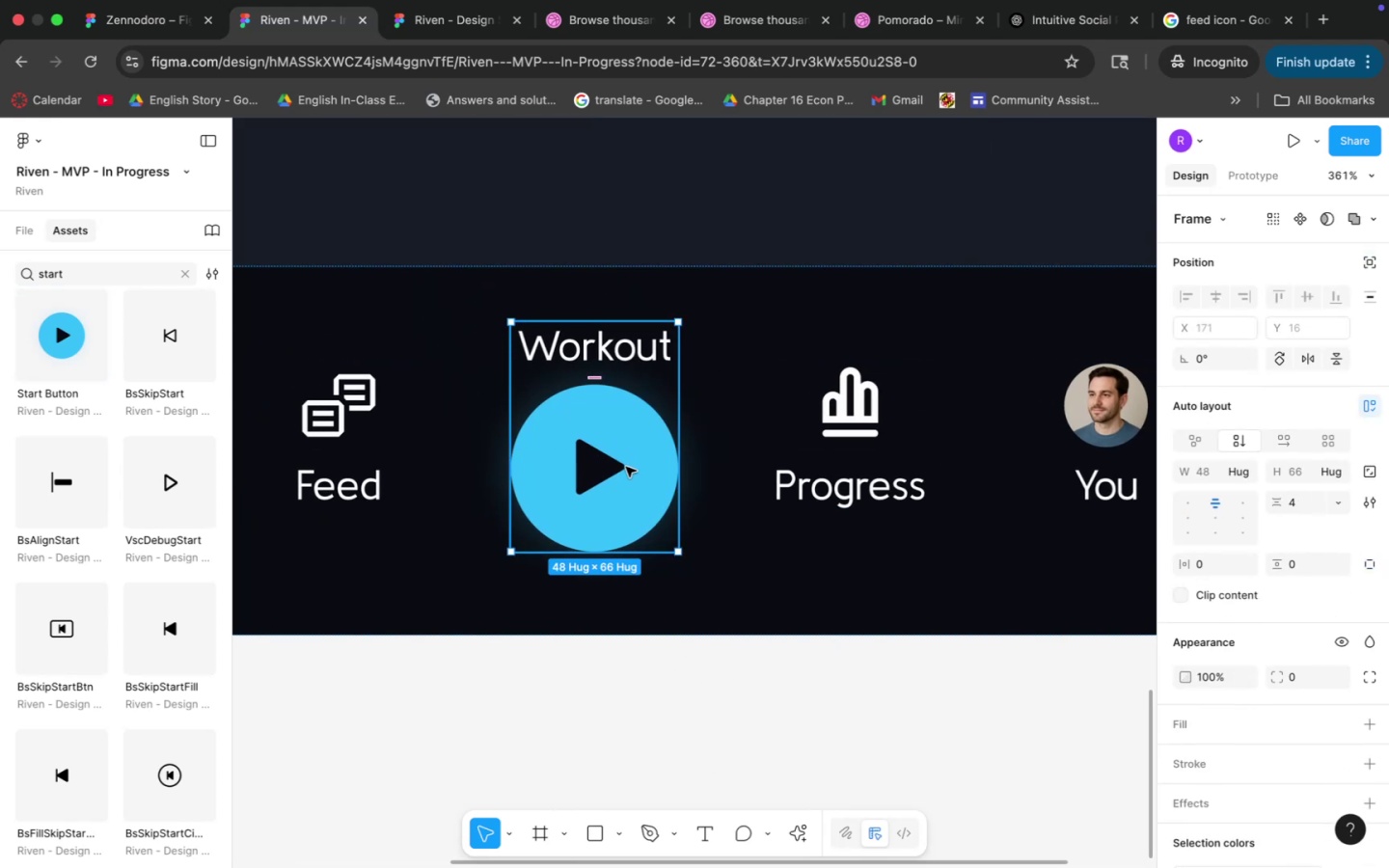 
double_click([626, 467])
 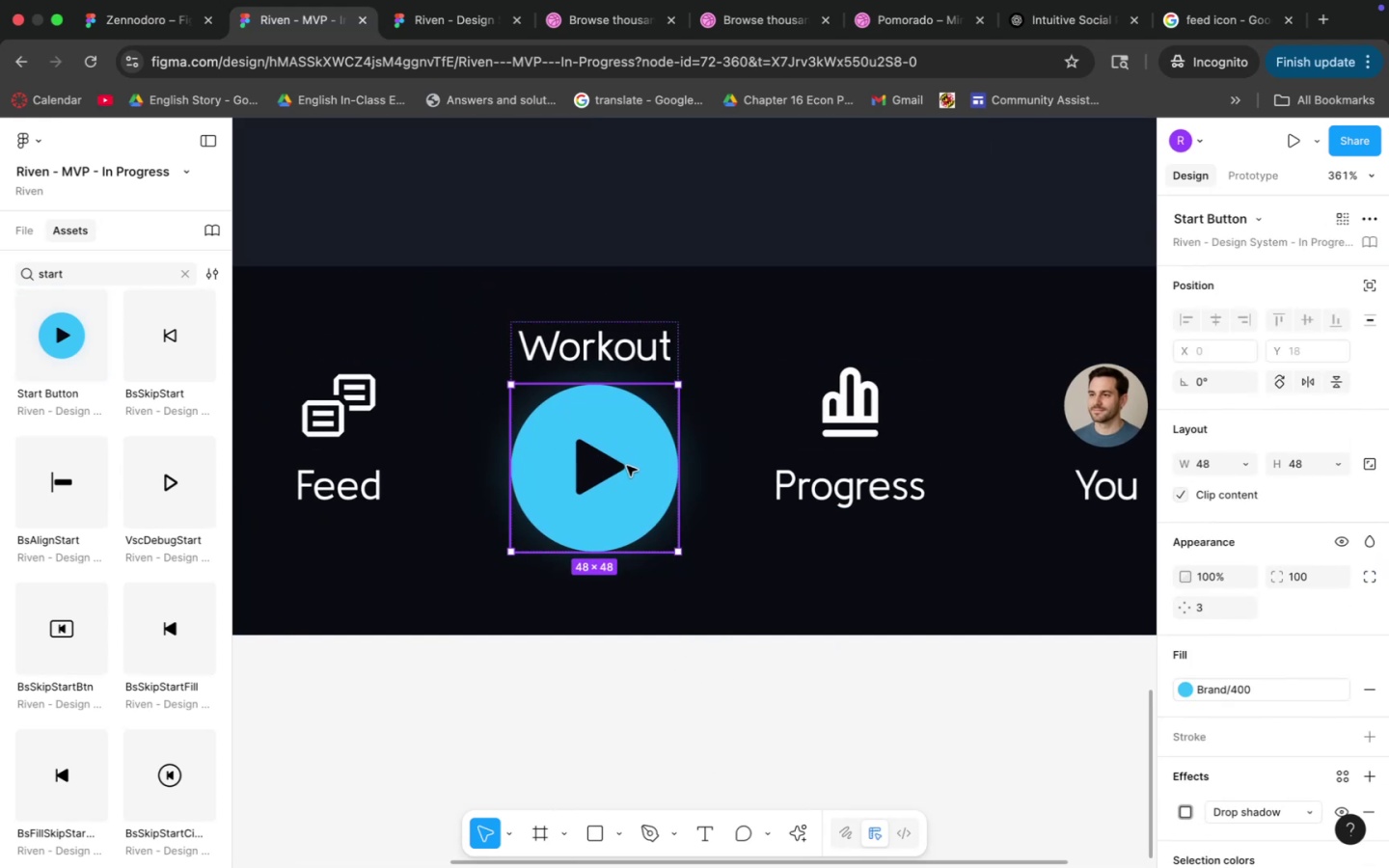 
left_click_drag(start_coordinate=[625, 468], to_coordinate=[626, 404])
 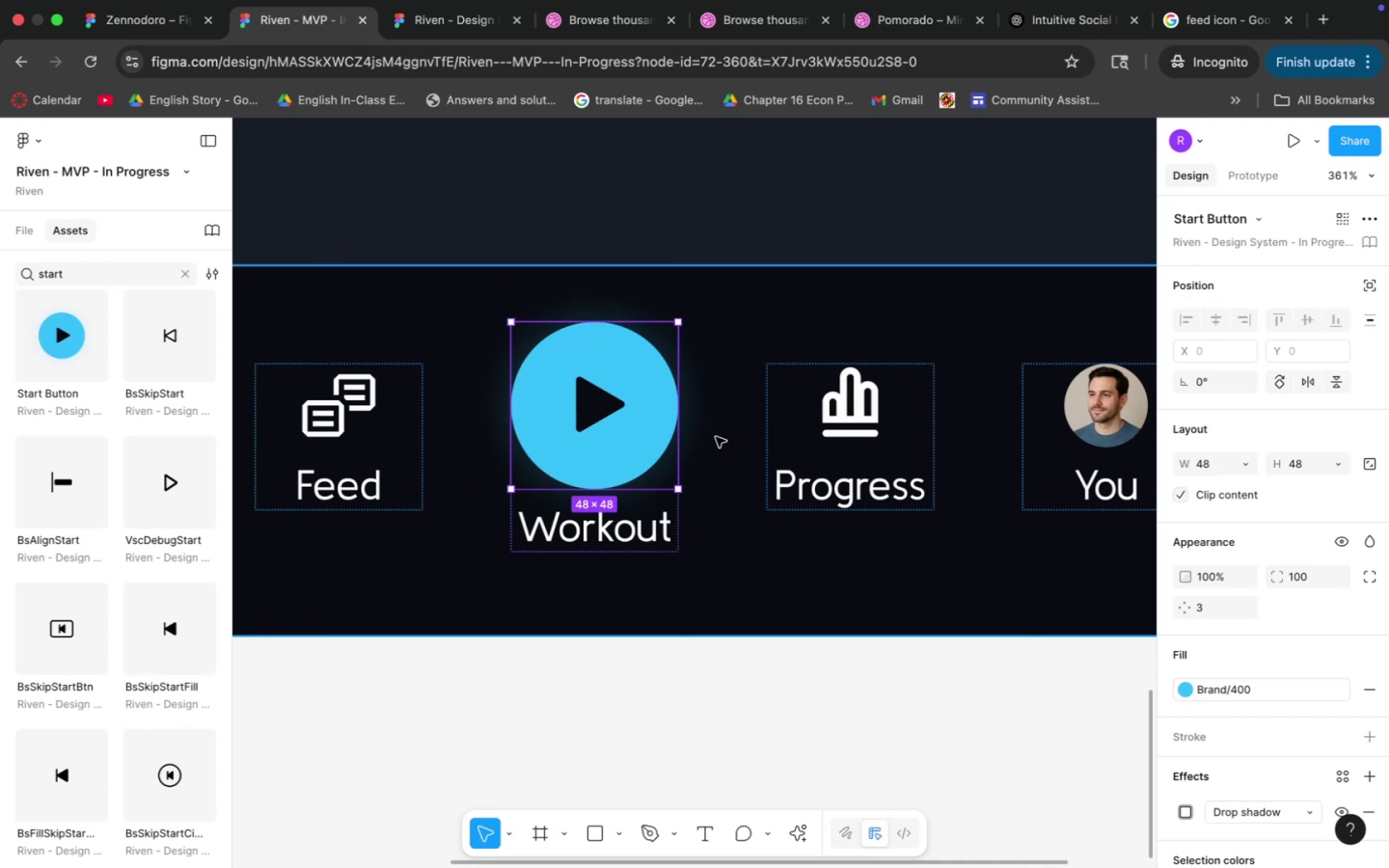 
left_click([716, 437])
 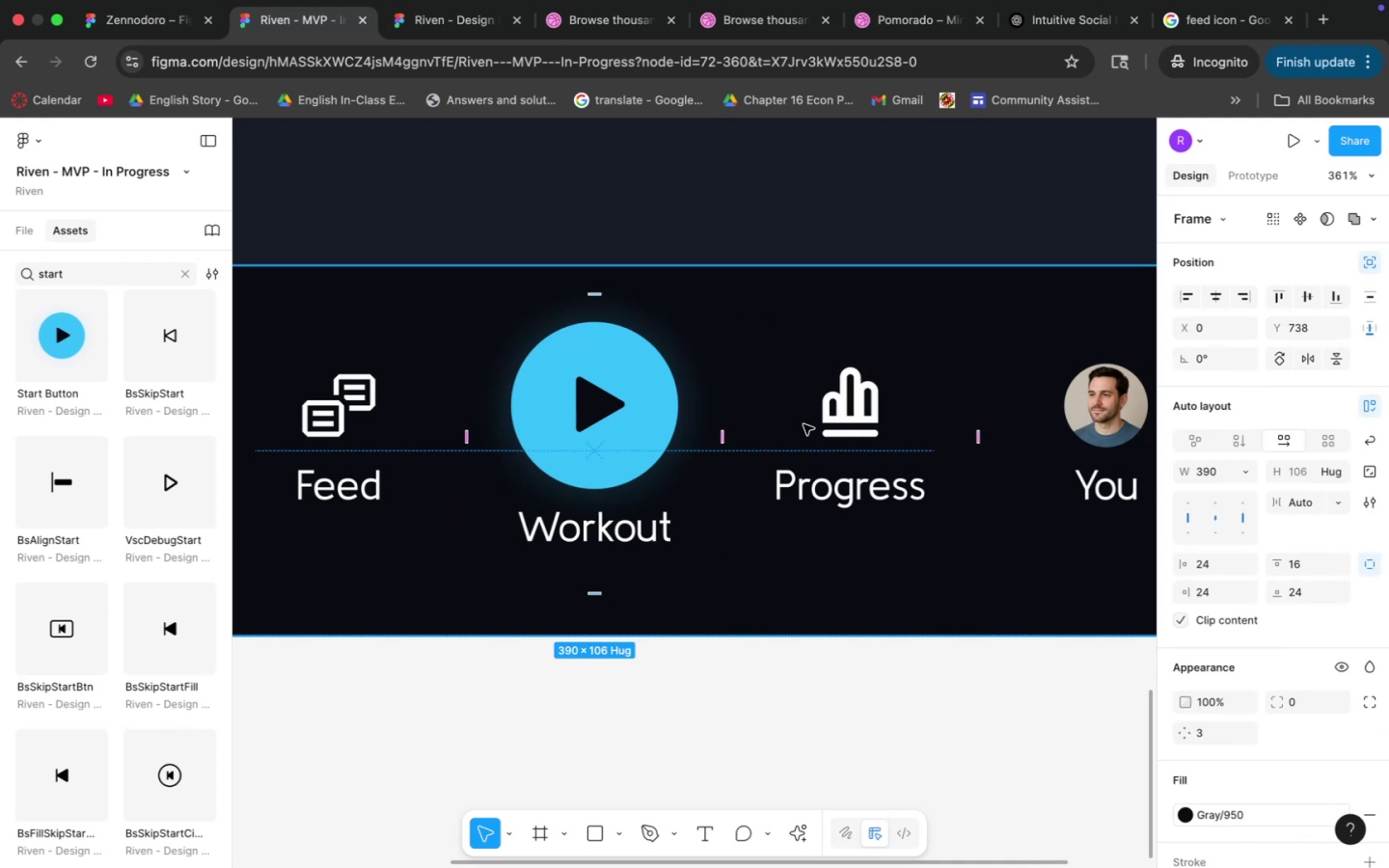 
left_click([436, 23])
 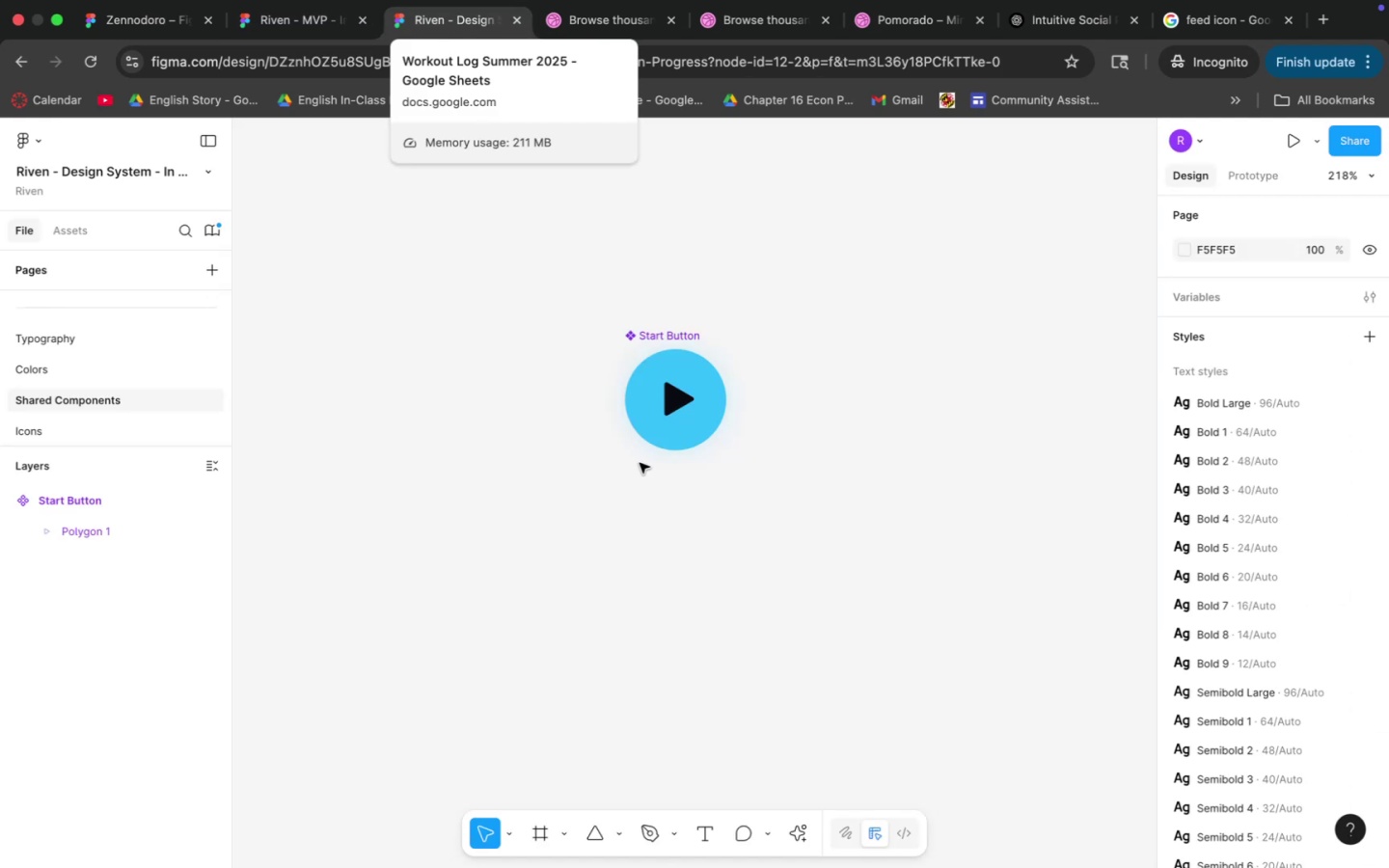 
left_click([688, 393])
 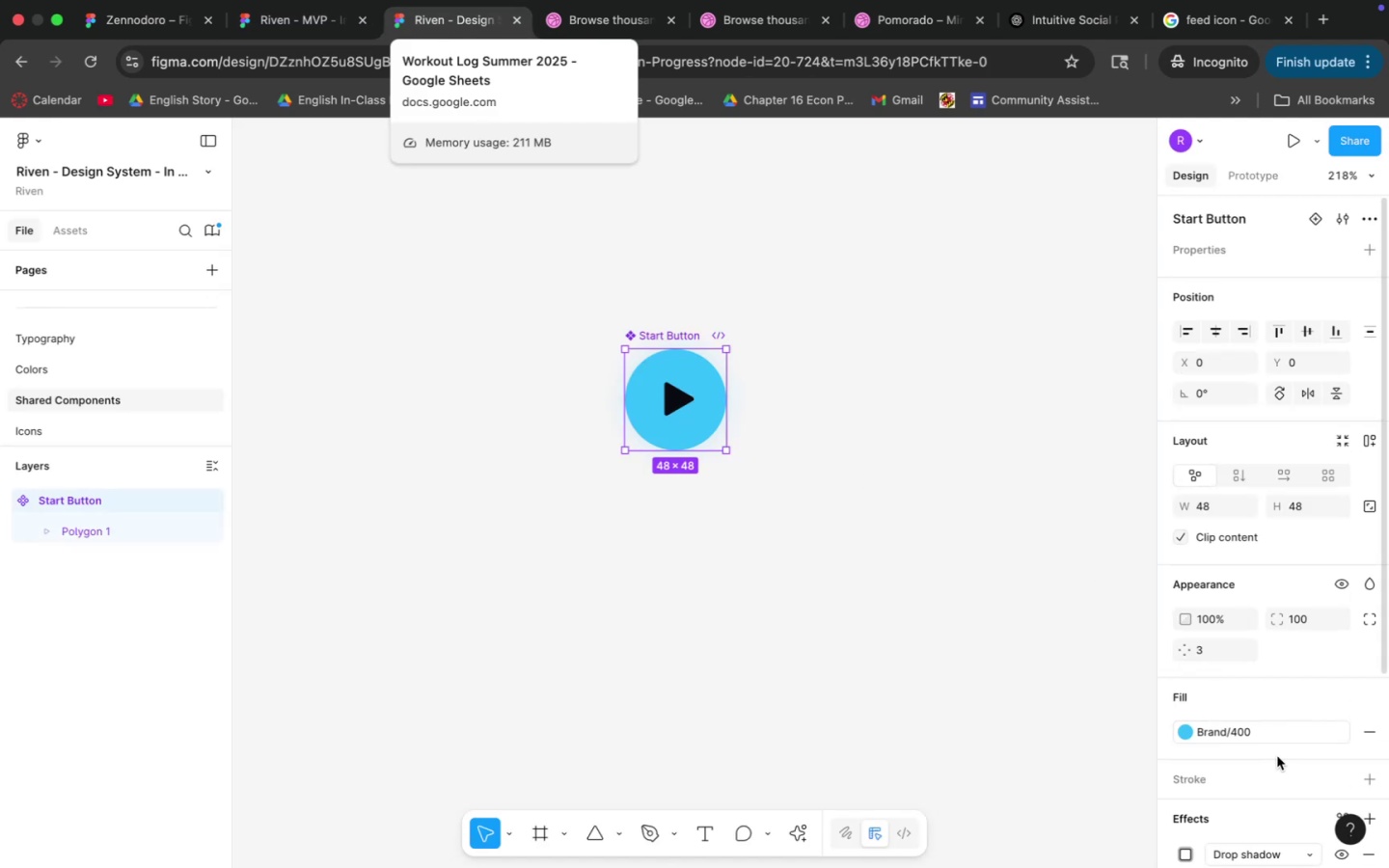 
scroll: coordinate [1231, 737], scroll_direction: down, amount: 5.0
 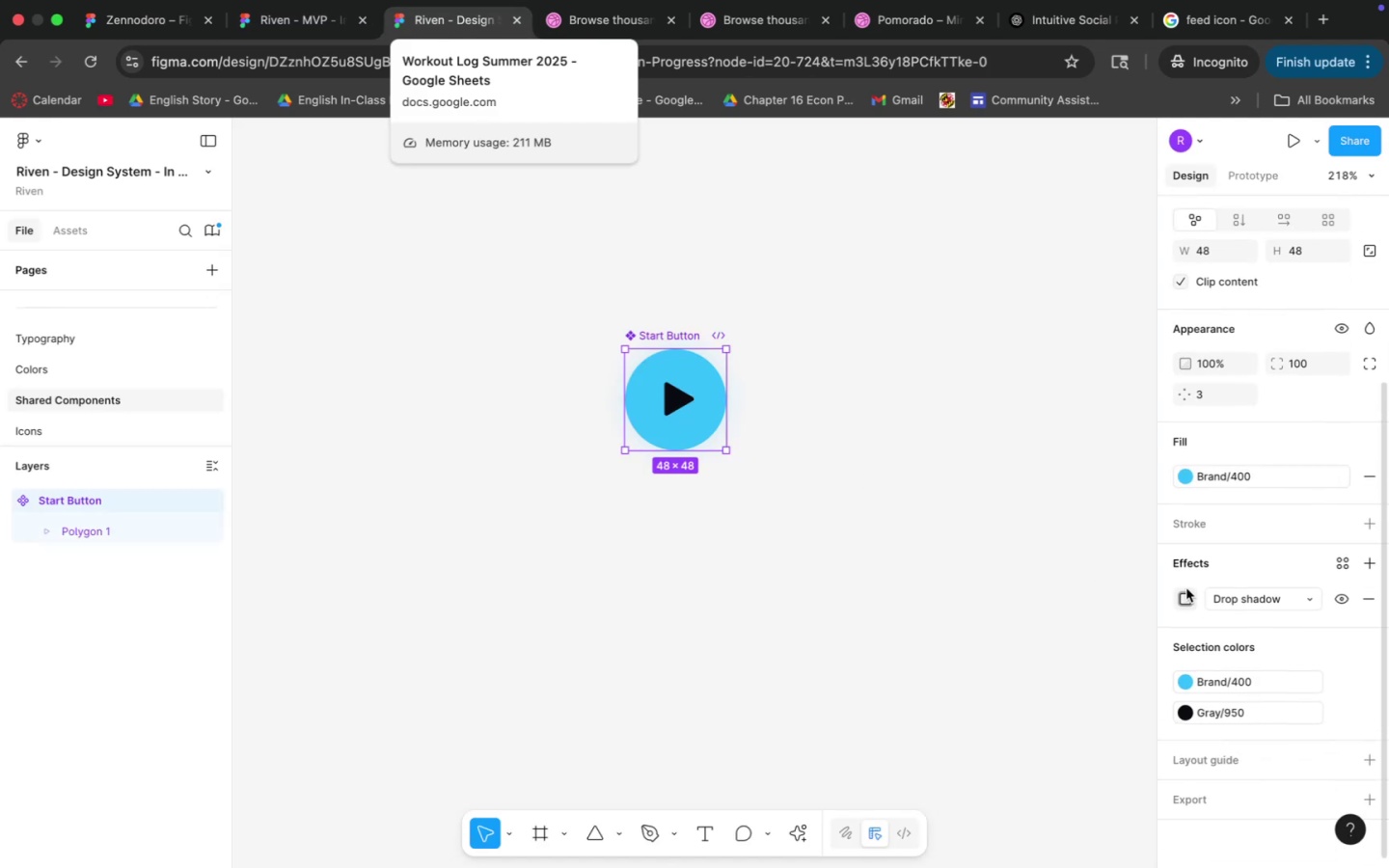 
left_click([1184, 601])
 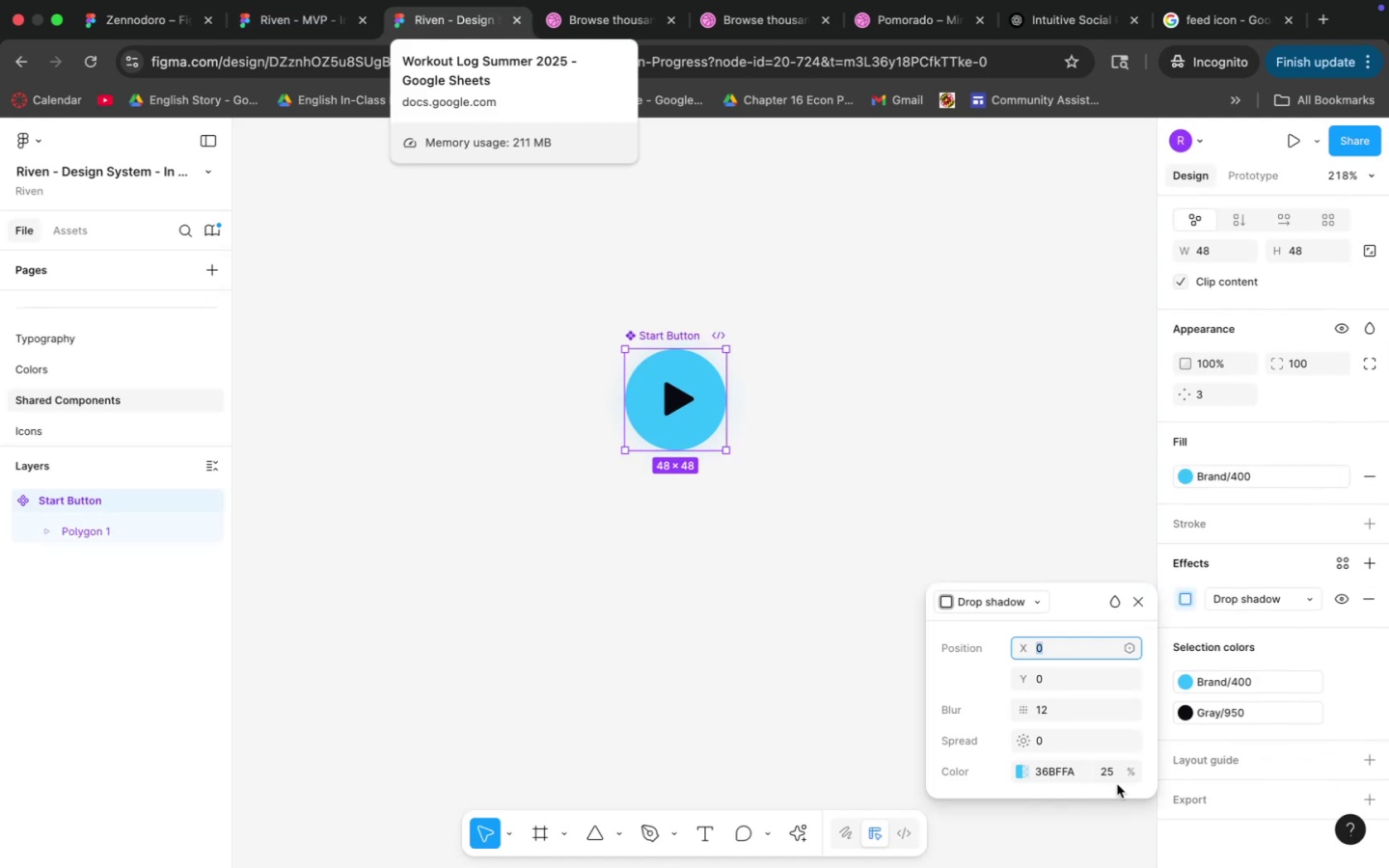 
left_click([1115, 777])
 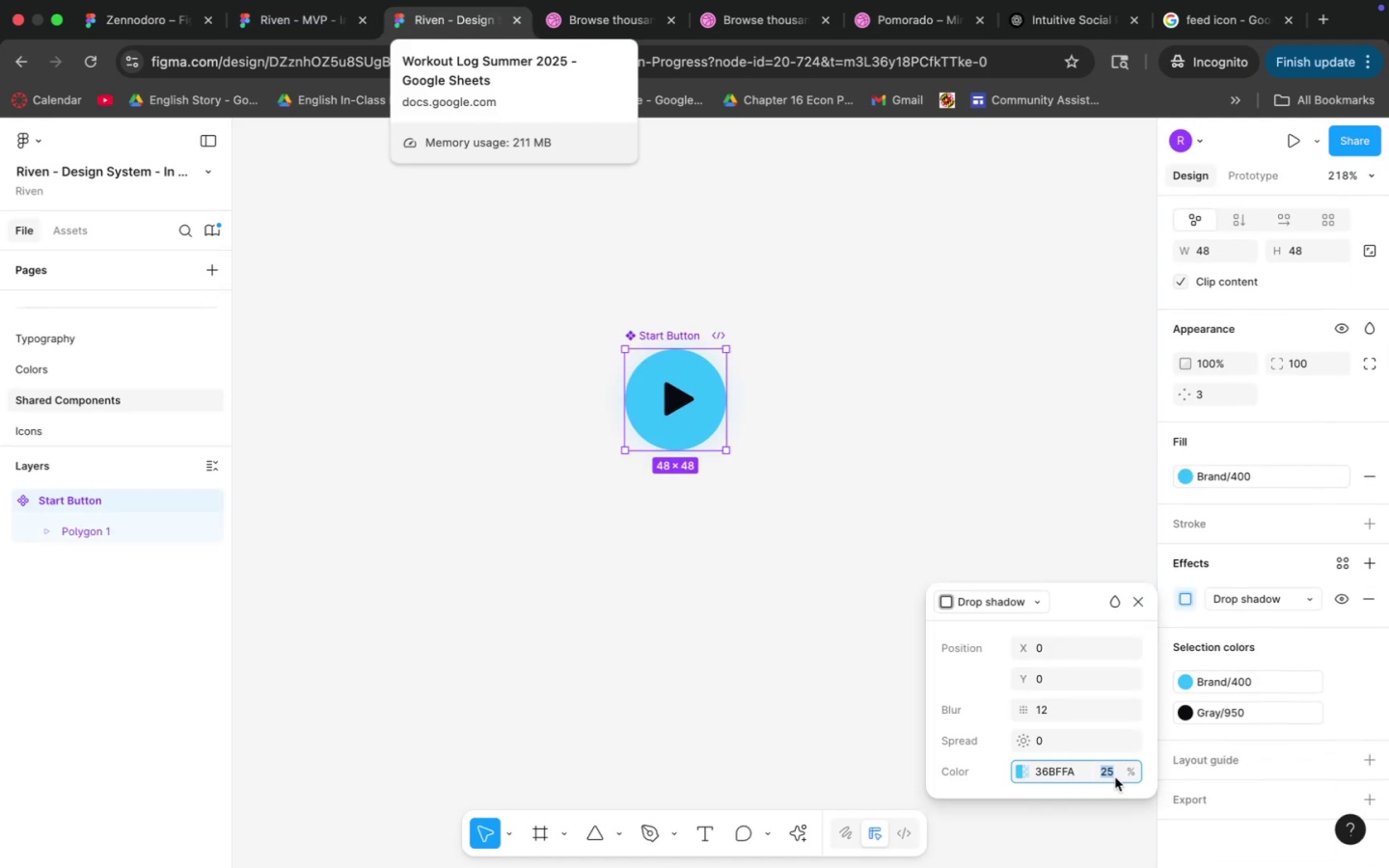 
type(50)
 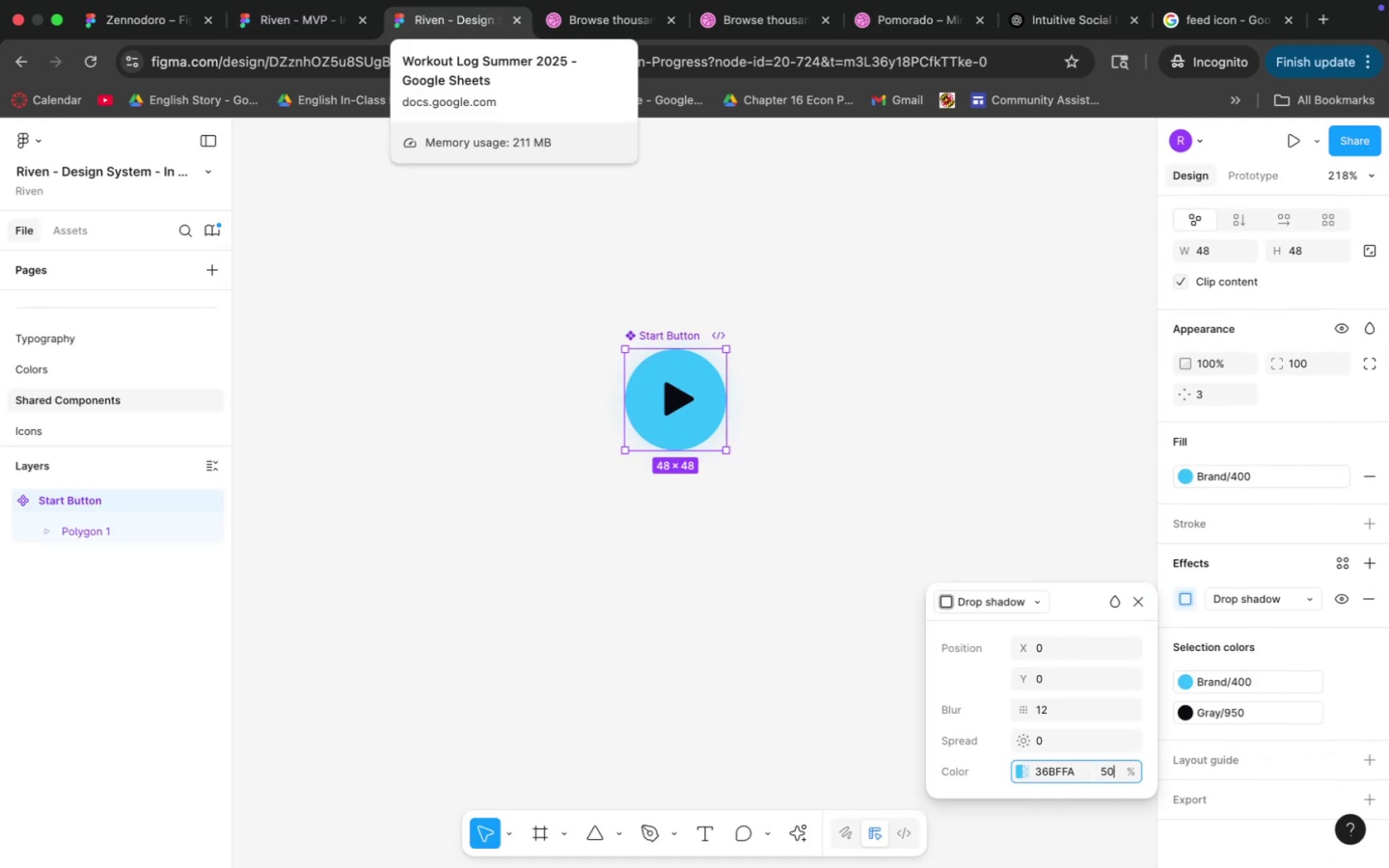 
key(Enter)
 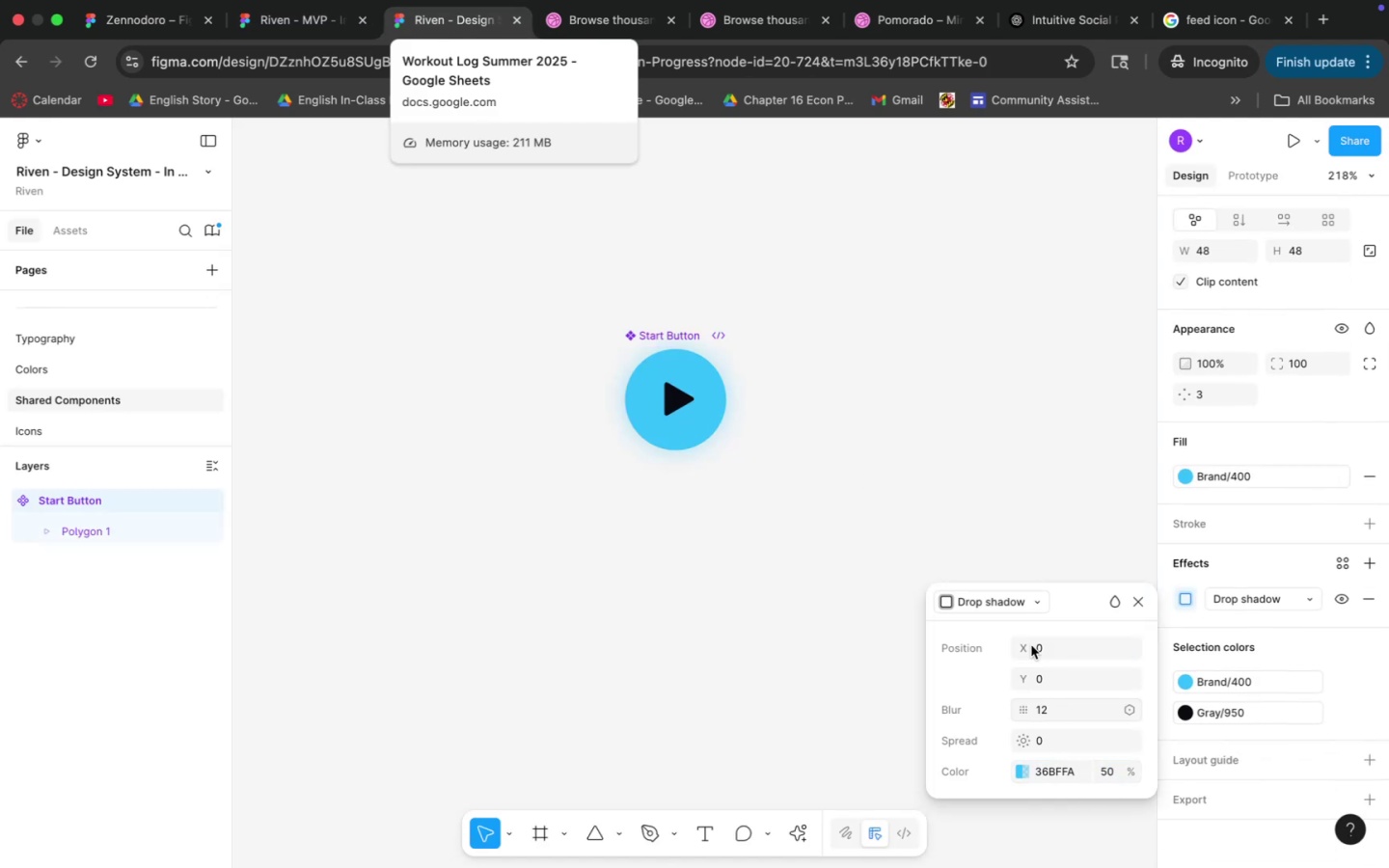 
left_click([935, 501])
 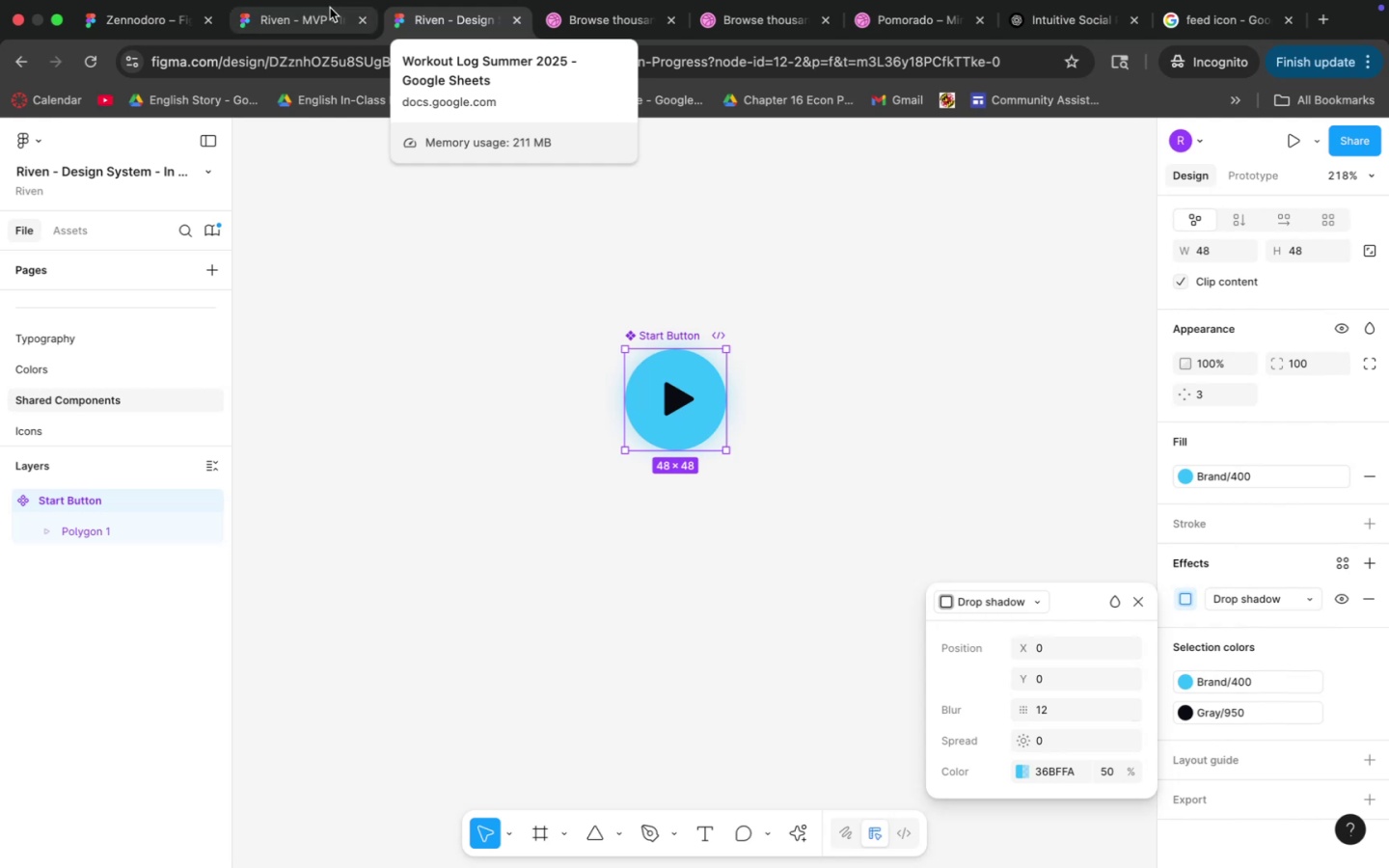 
left_click([313, 13])
 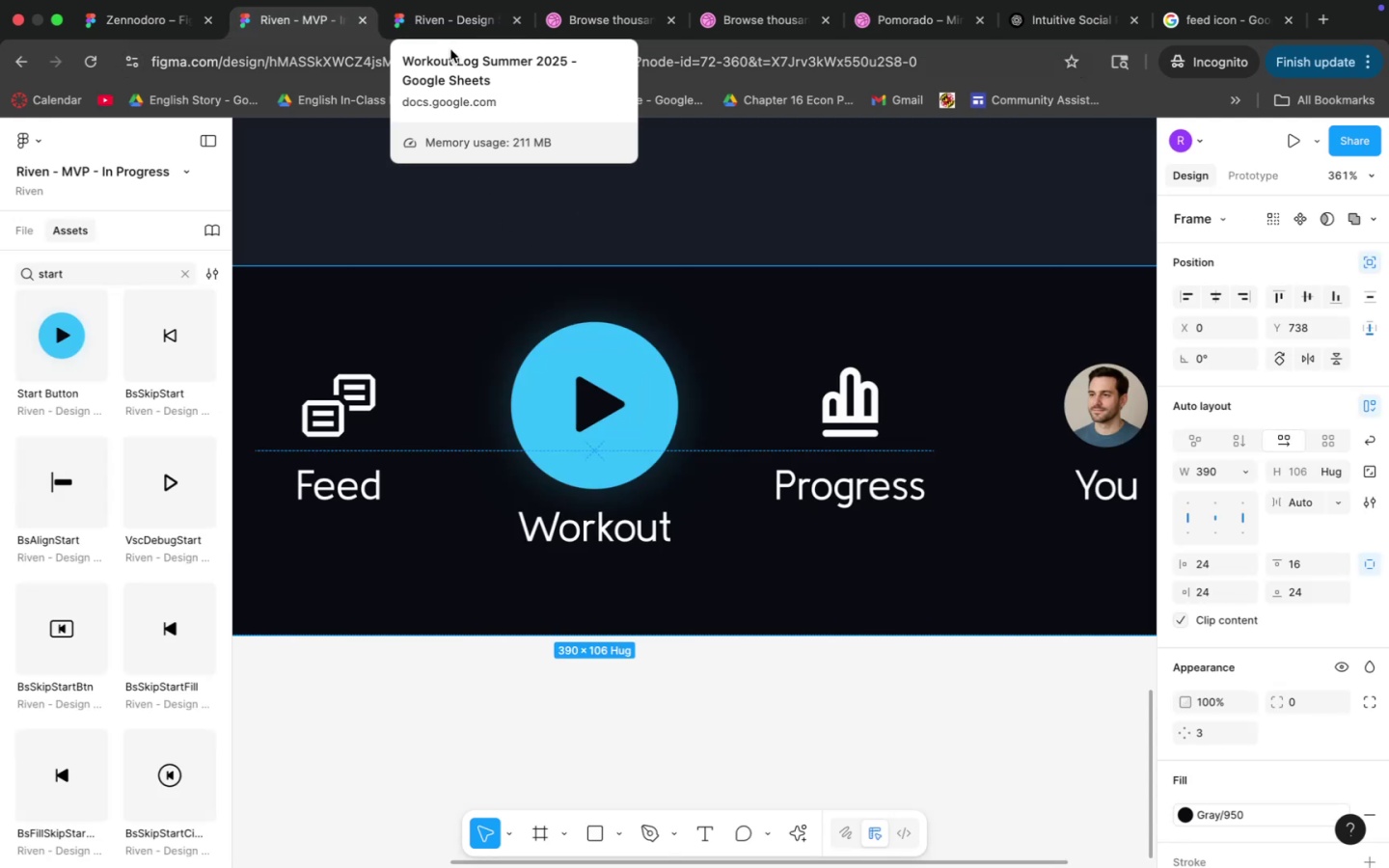 
left_click([436, 29])
 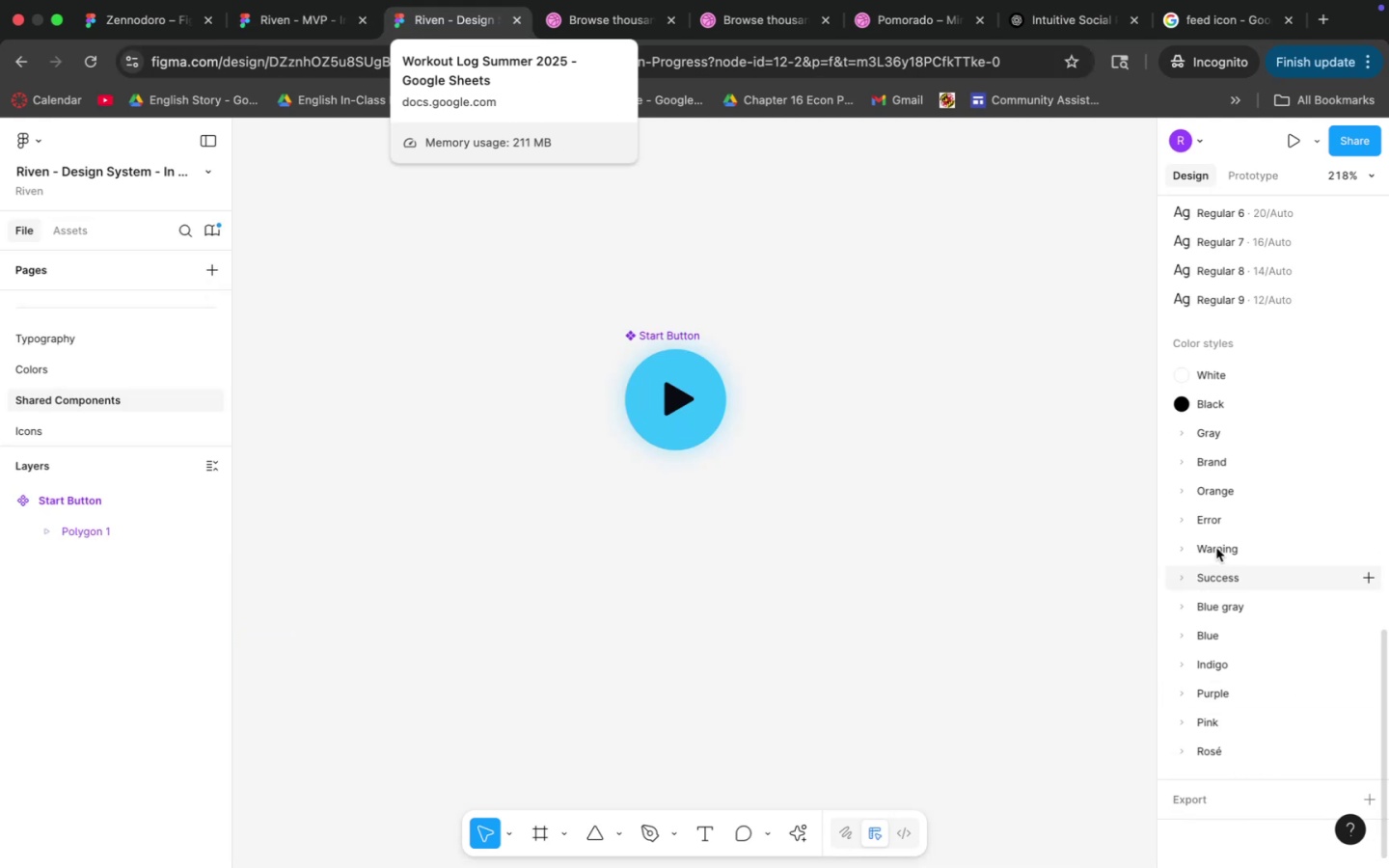 
left_click([692, 392])
 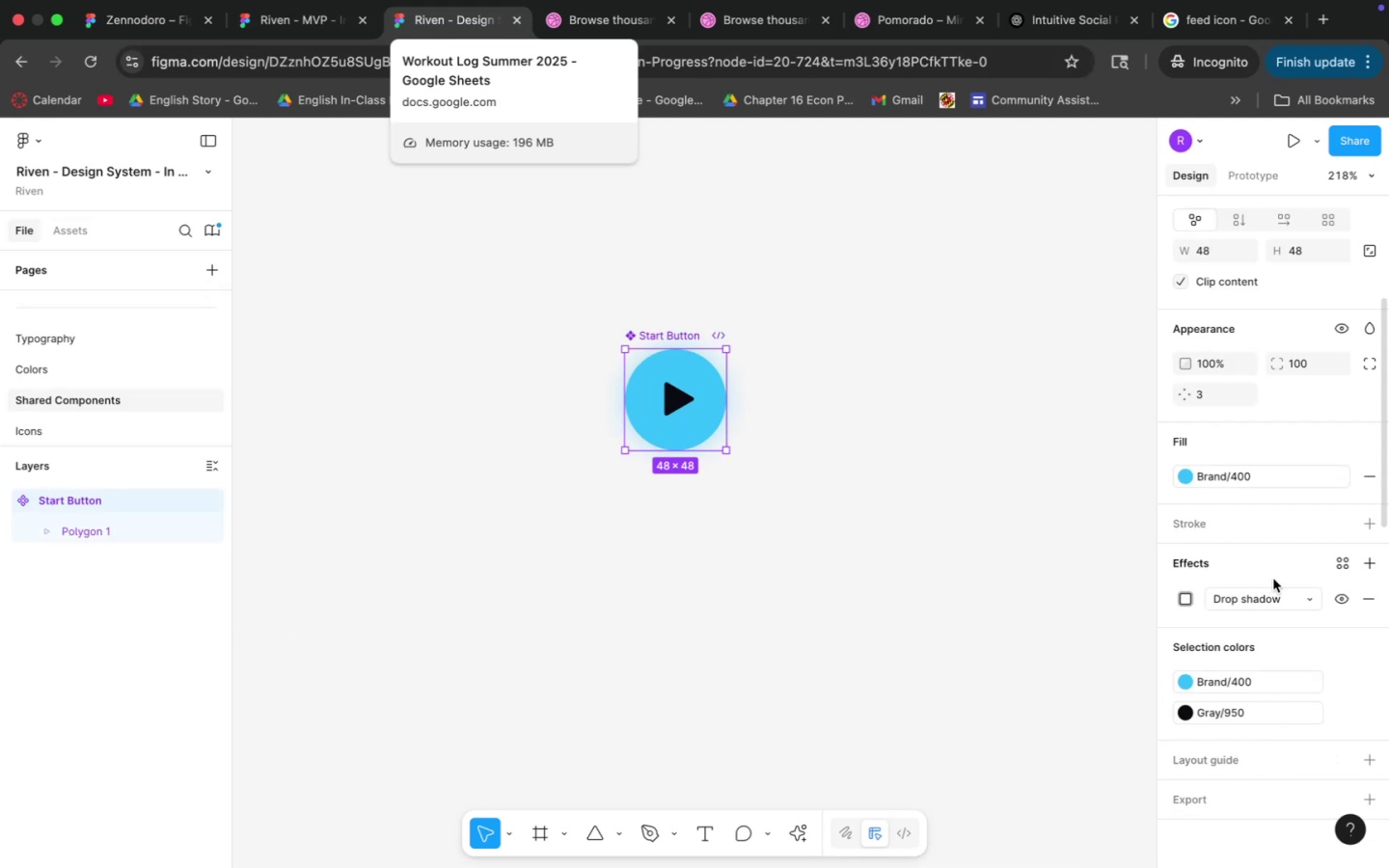 
left_click([1191, 597])
 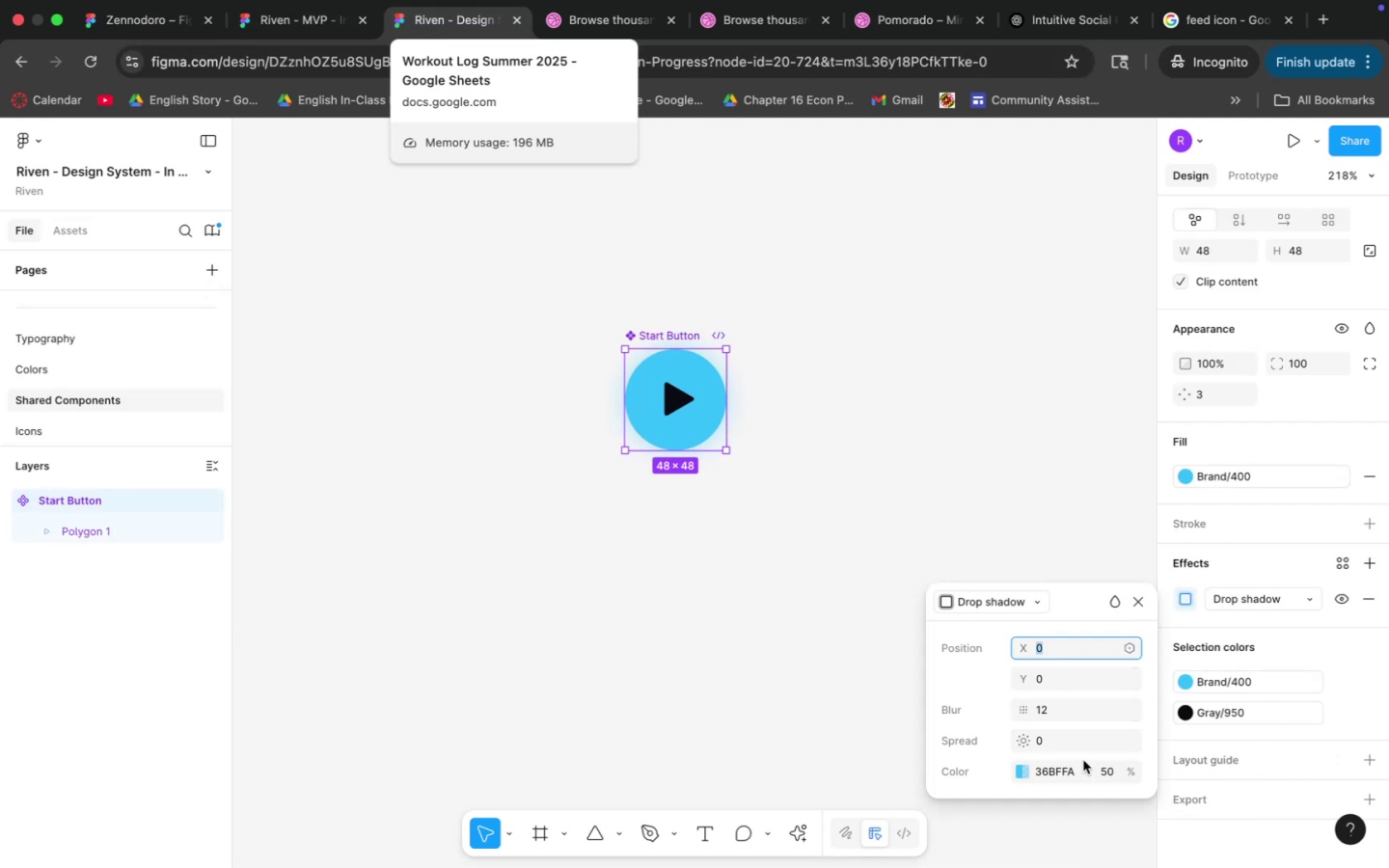 
left_click([1112, 764])
 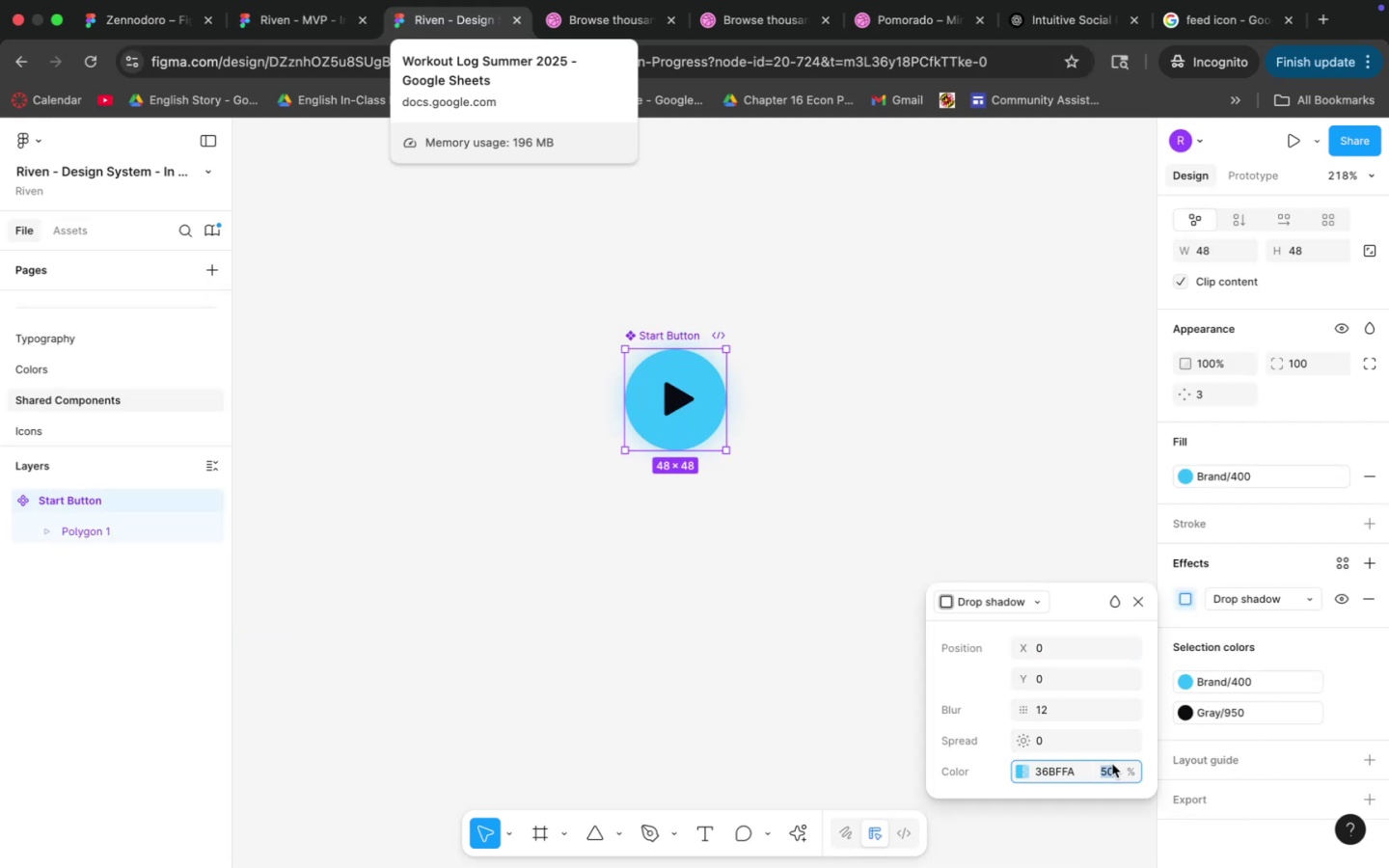 
type(75)
 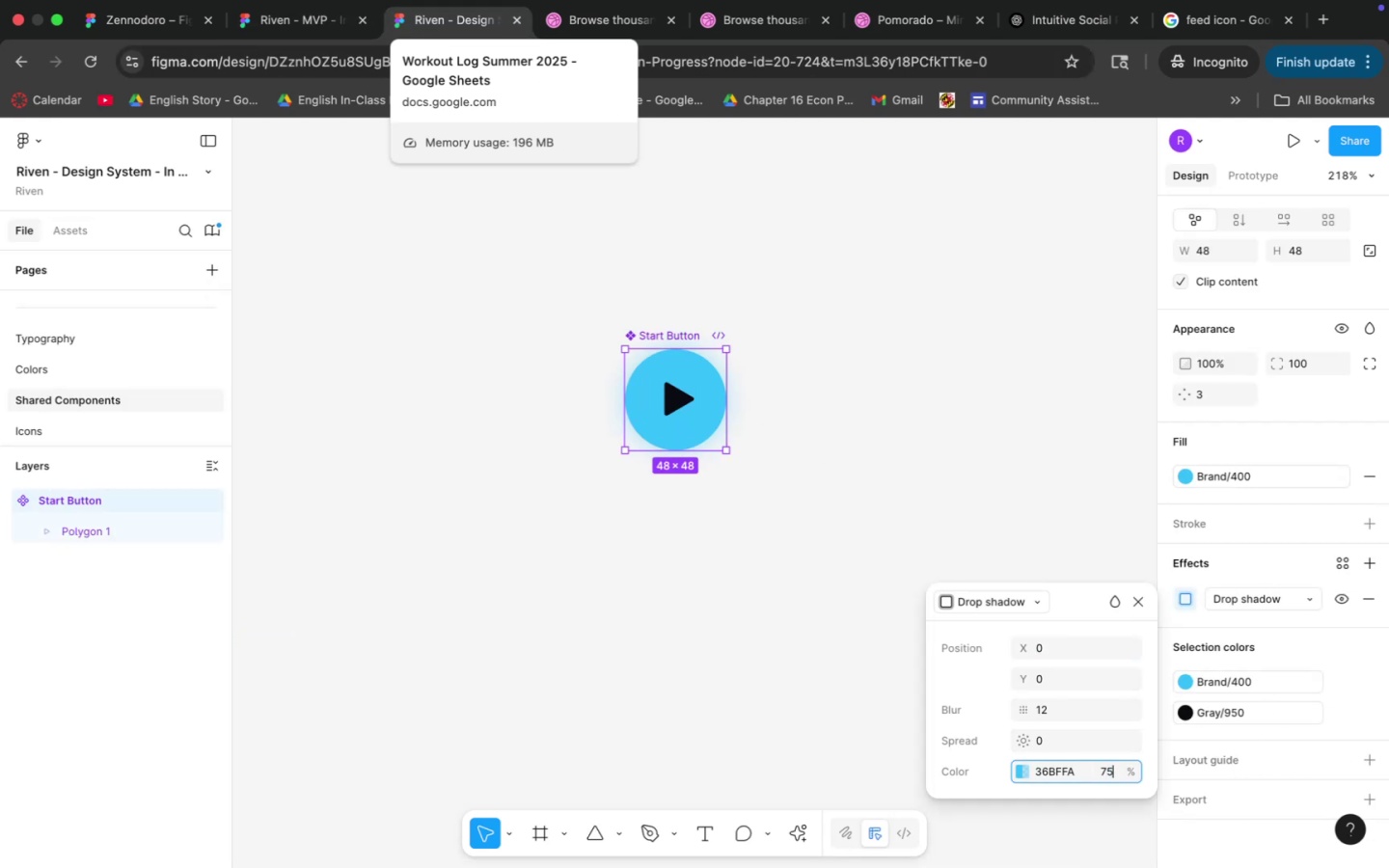 
key(Enter)
 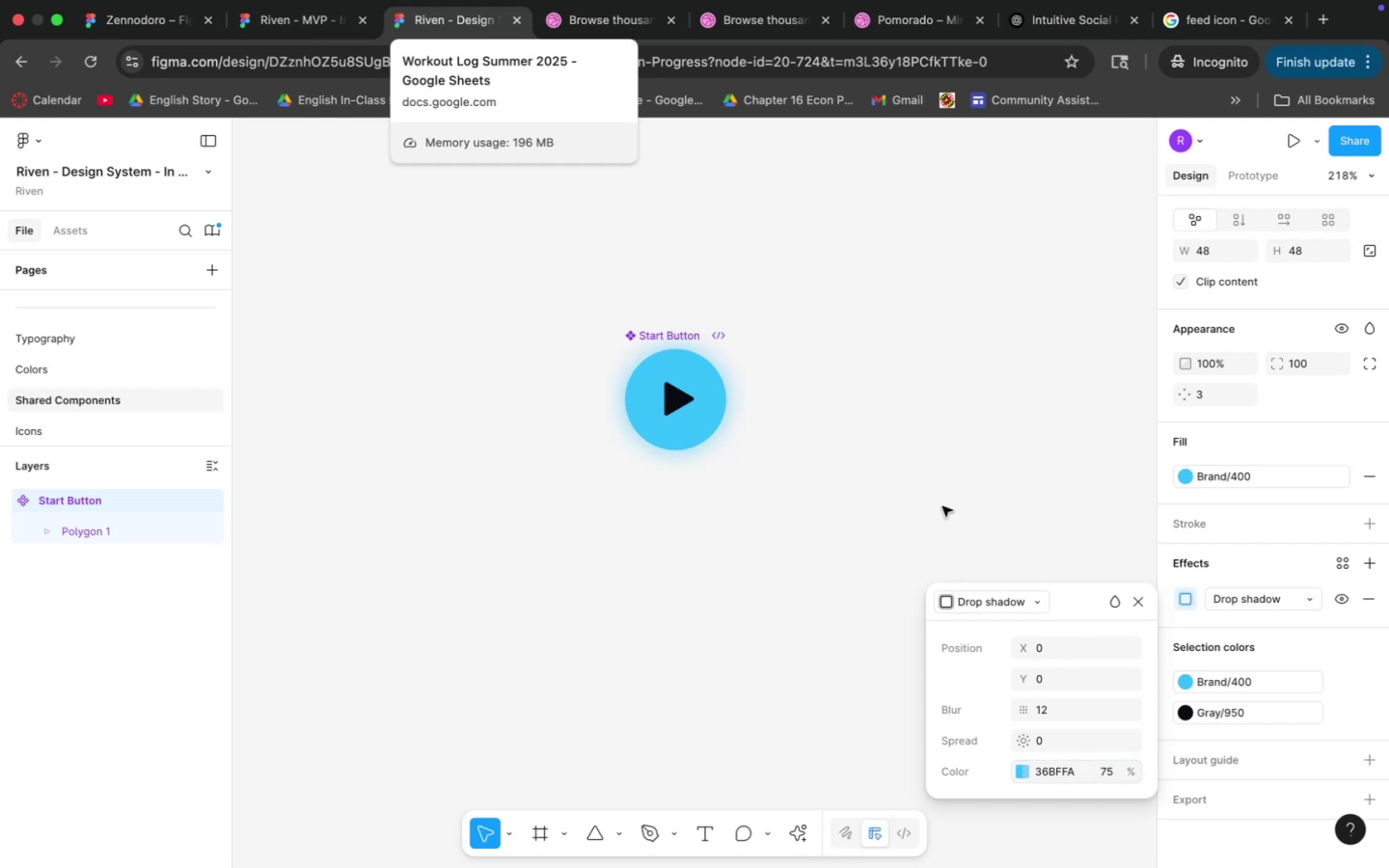 
left_click([902, 448])
 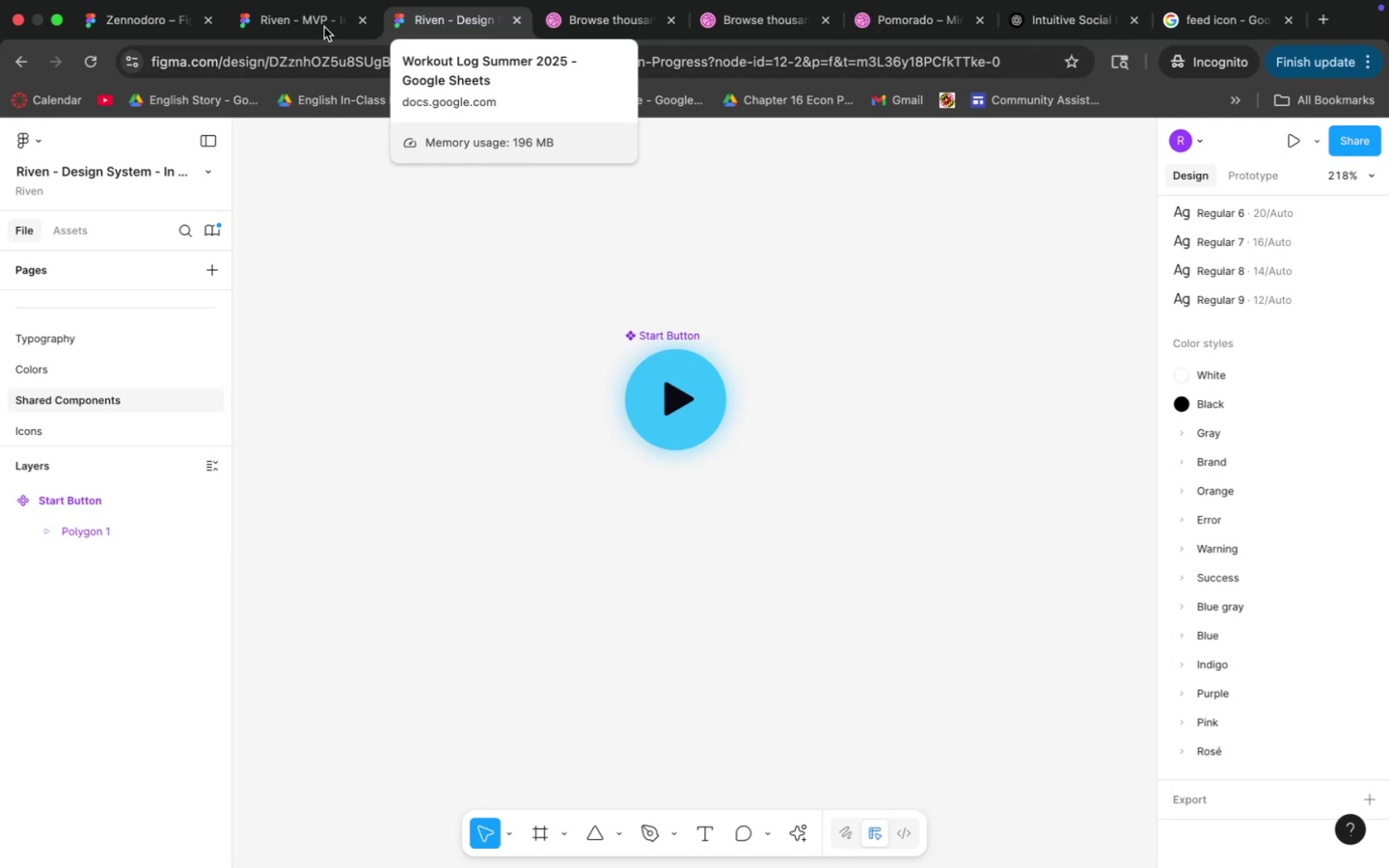 
left_click([317, 17])
 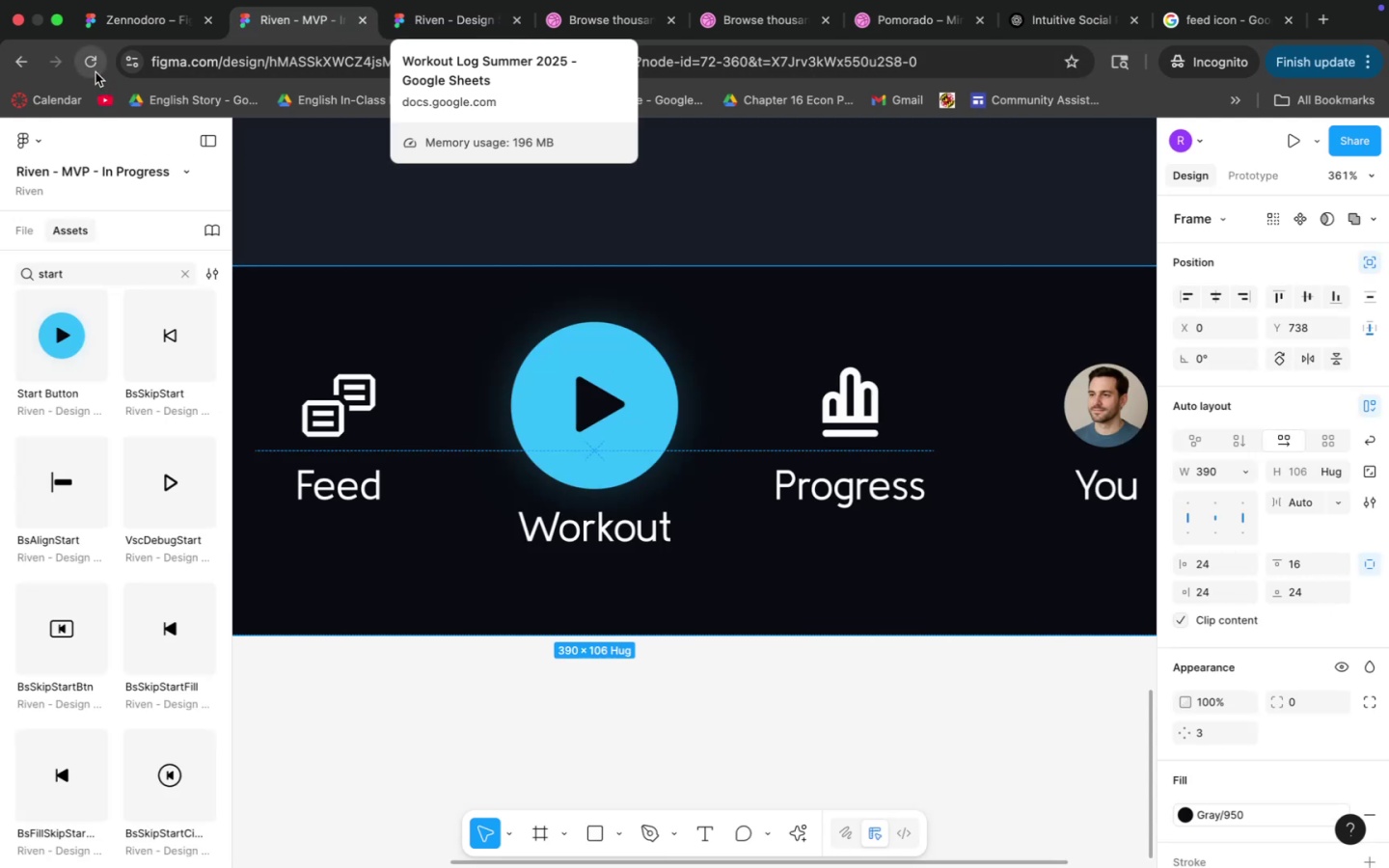 
double_click([614, 366])
 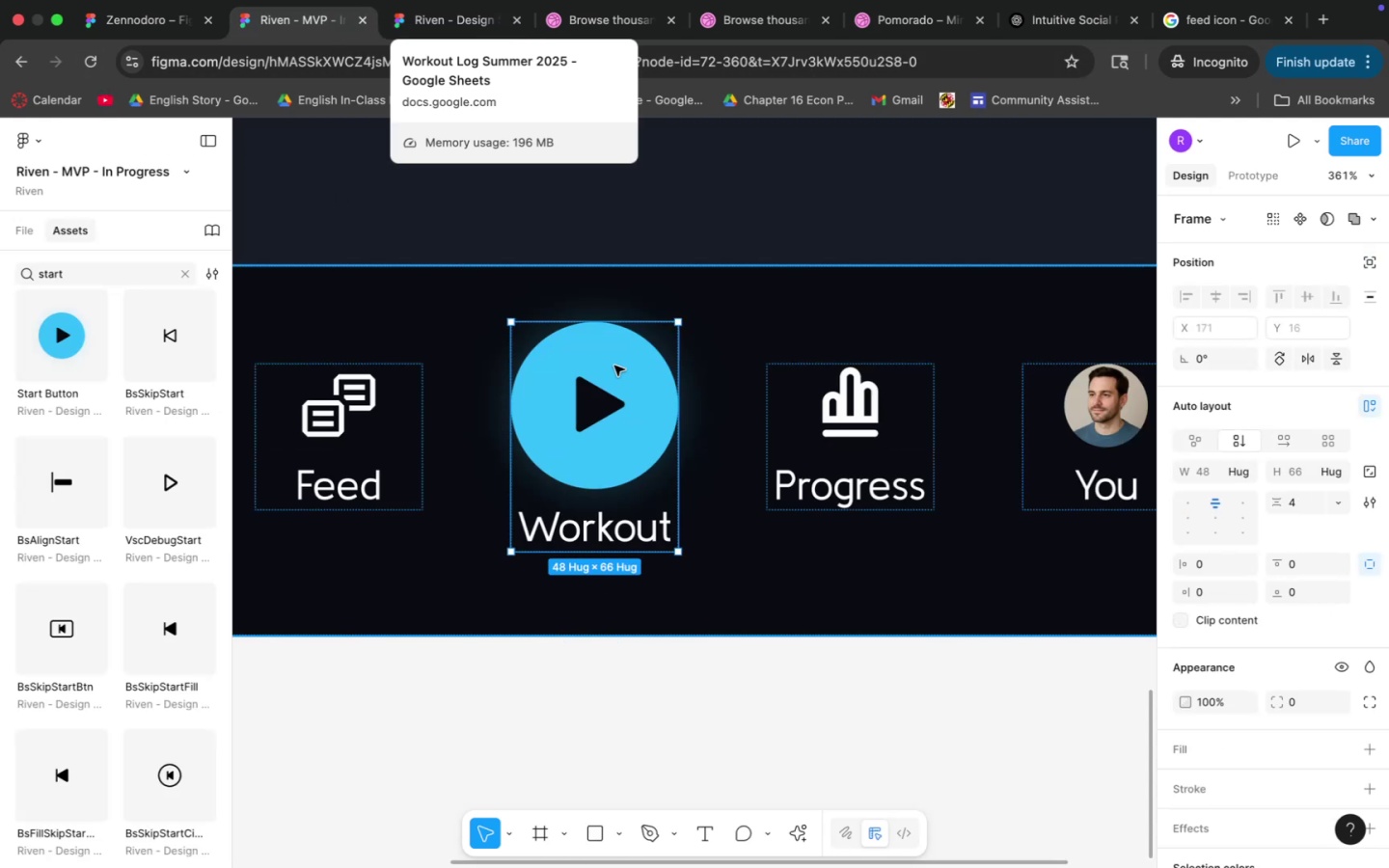 
triple_click([614, 366])
 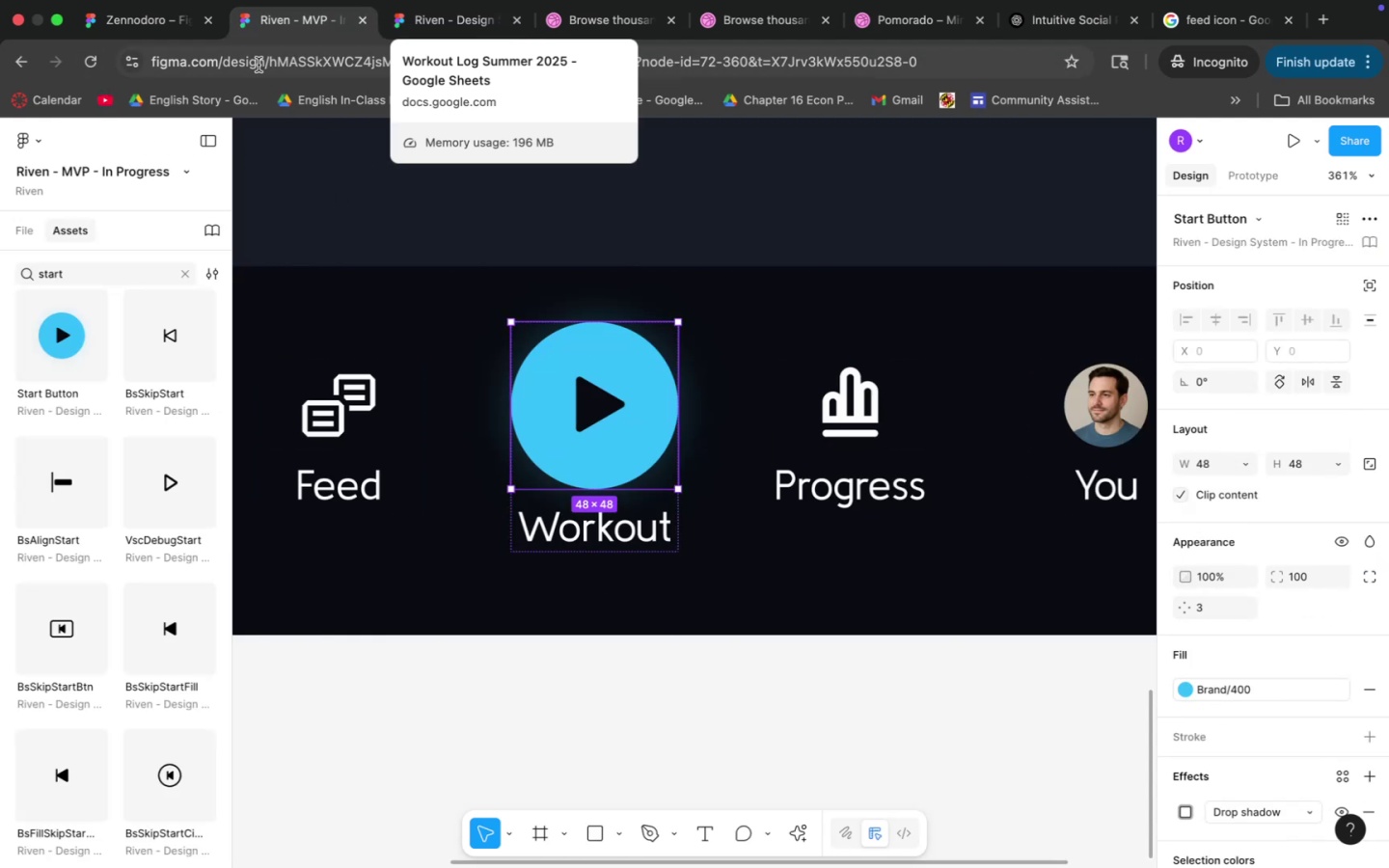 
left_click([80, 60])
 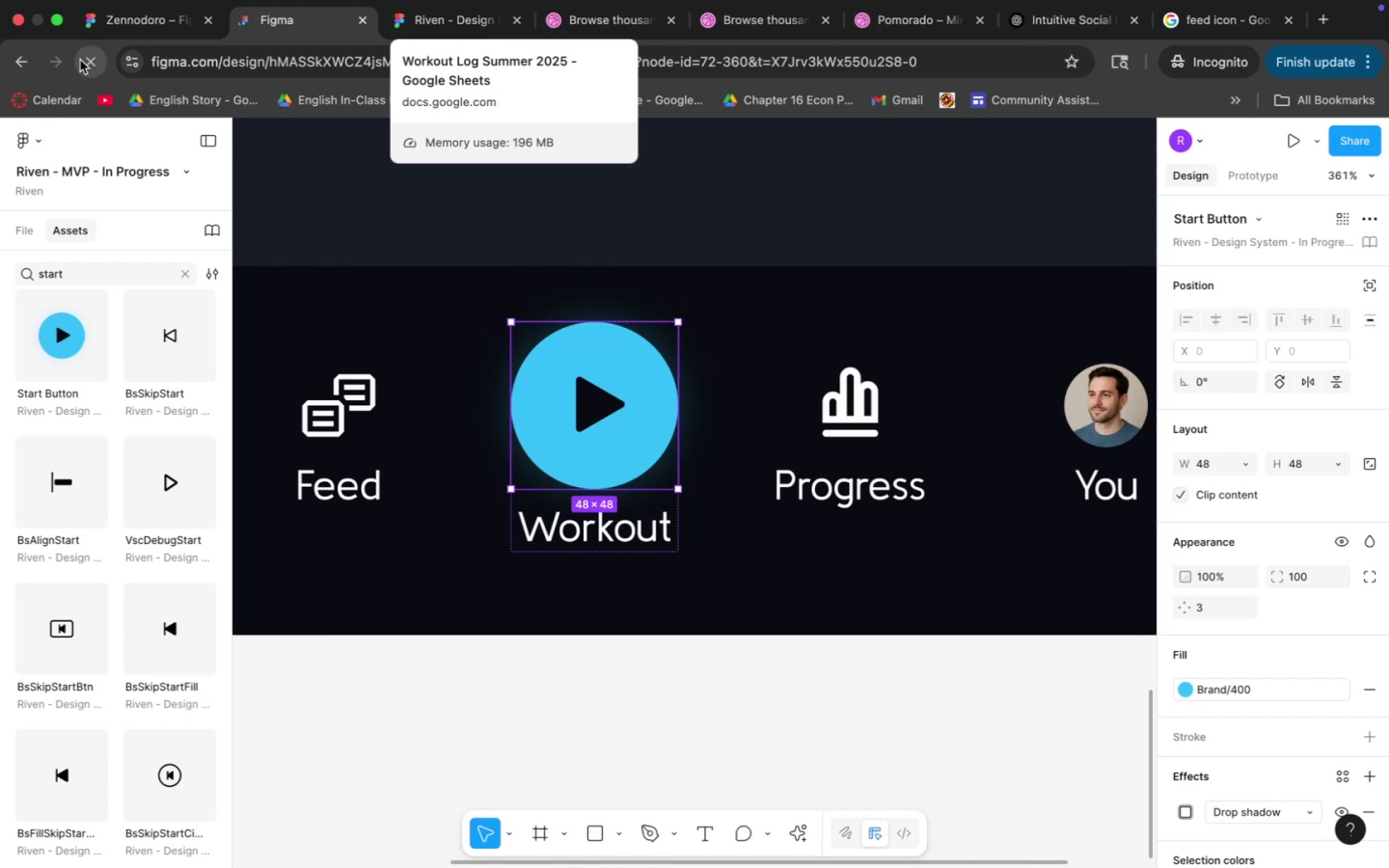 
mouse_move([146, 97])
 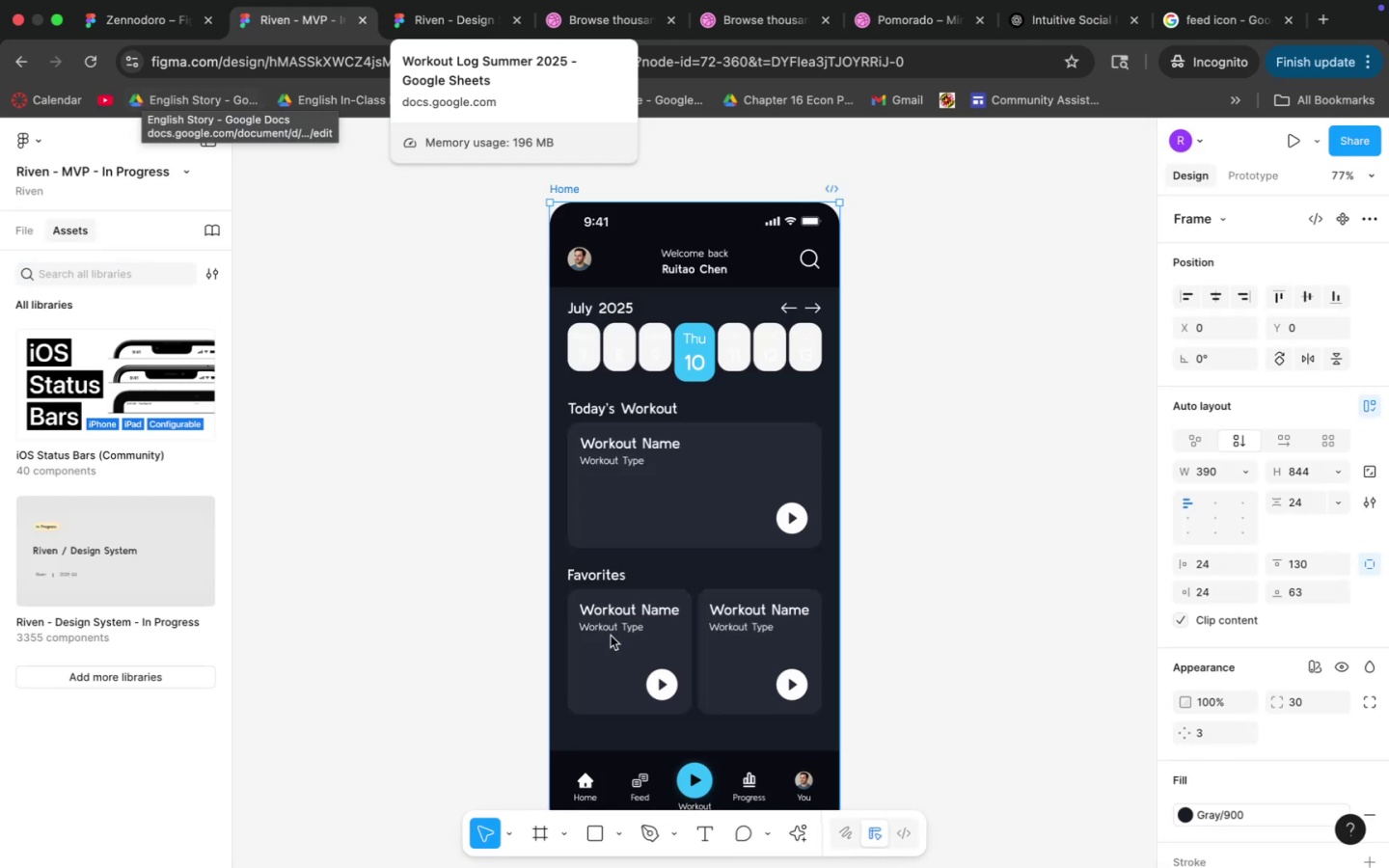 
scroll: coordinate [617, 599], scroll_direction: down, amount: 4.0
 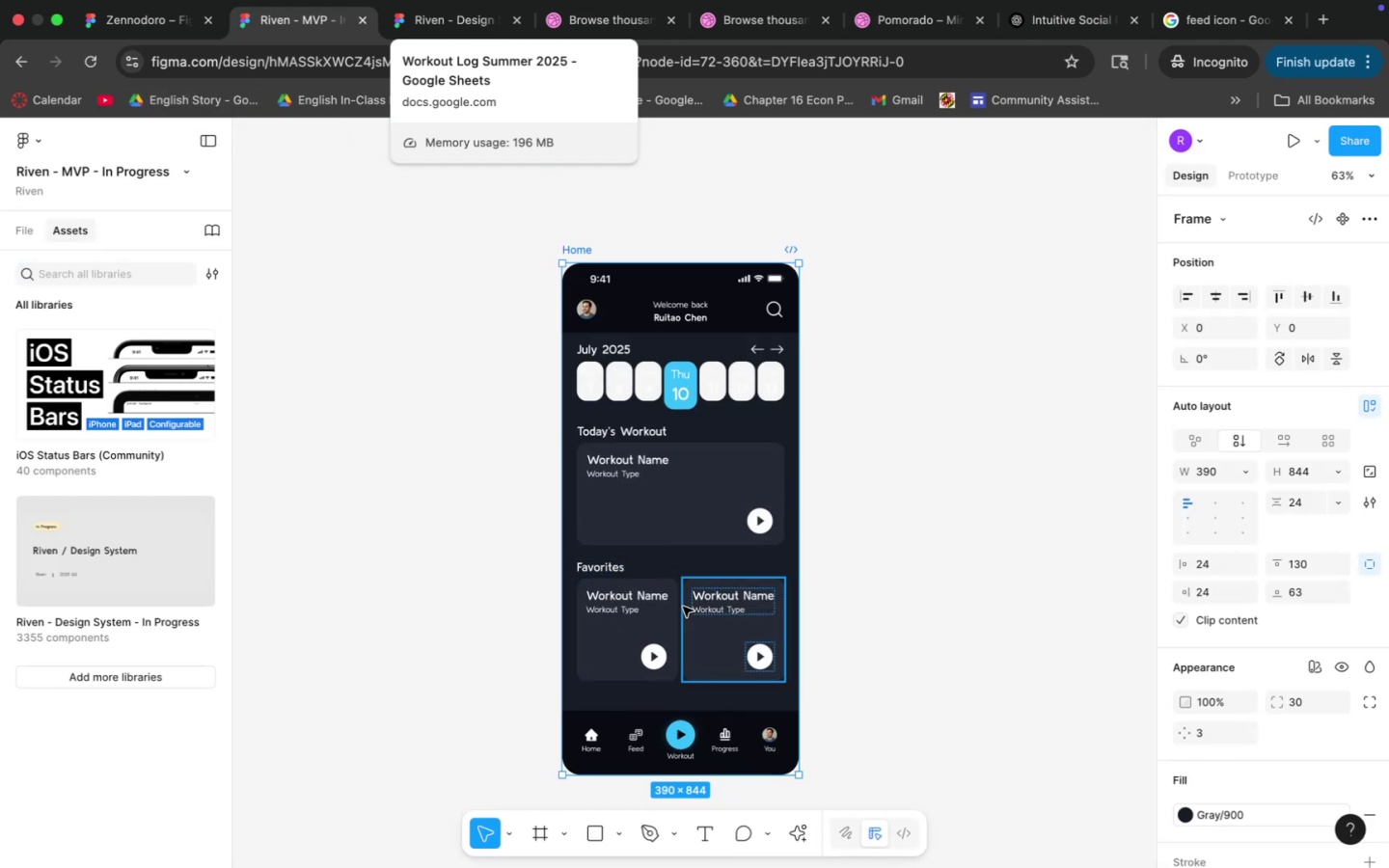 
hold_key(key=CommandLeft, duration=0.39)
 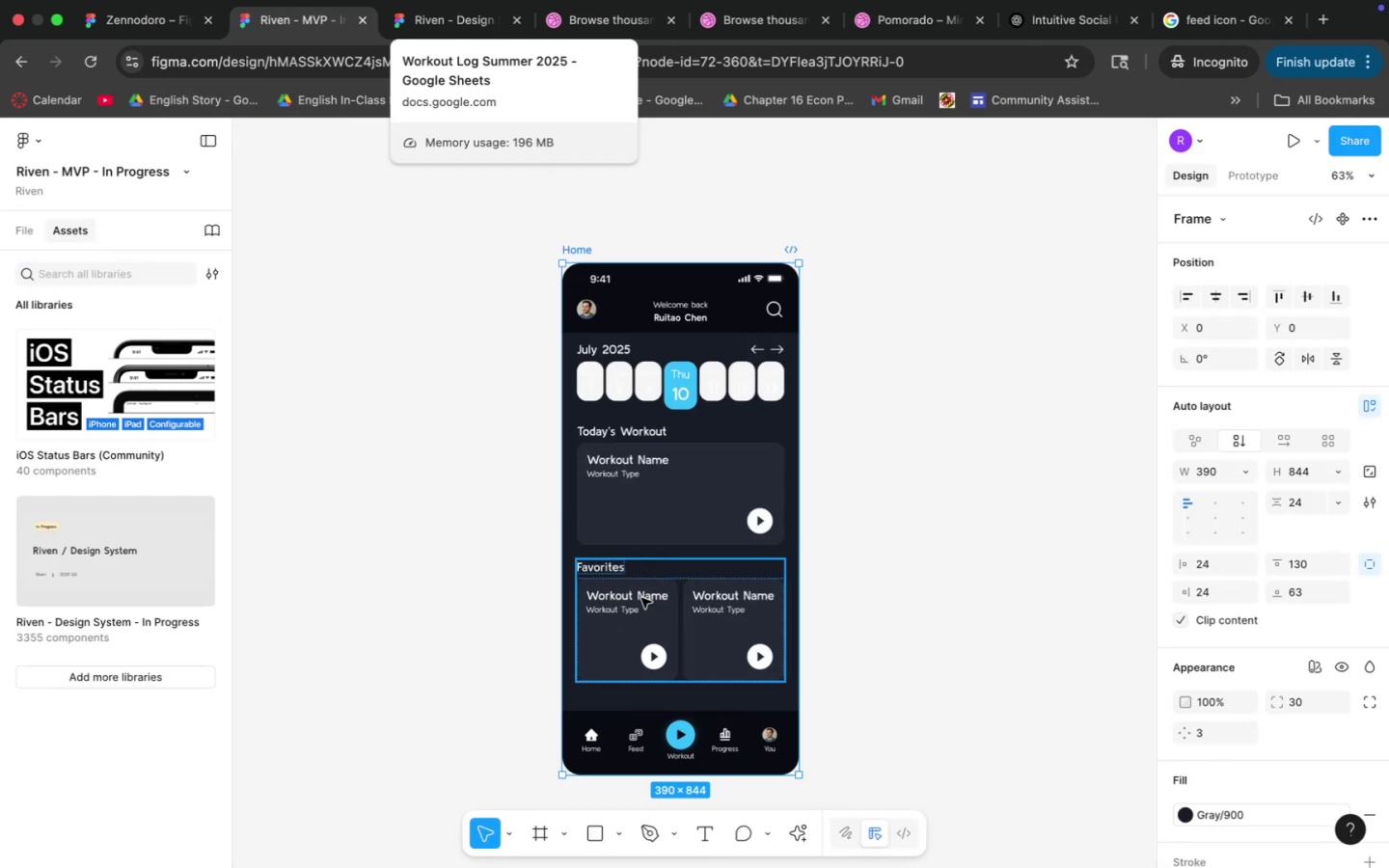 
hold_key(key=CommandLeft, duration=0.72)
scroll: coordinate [683, 607], scroll_direction: up, amount: 14.0
 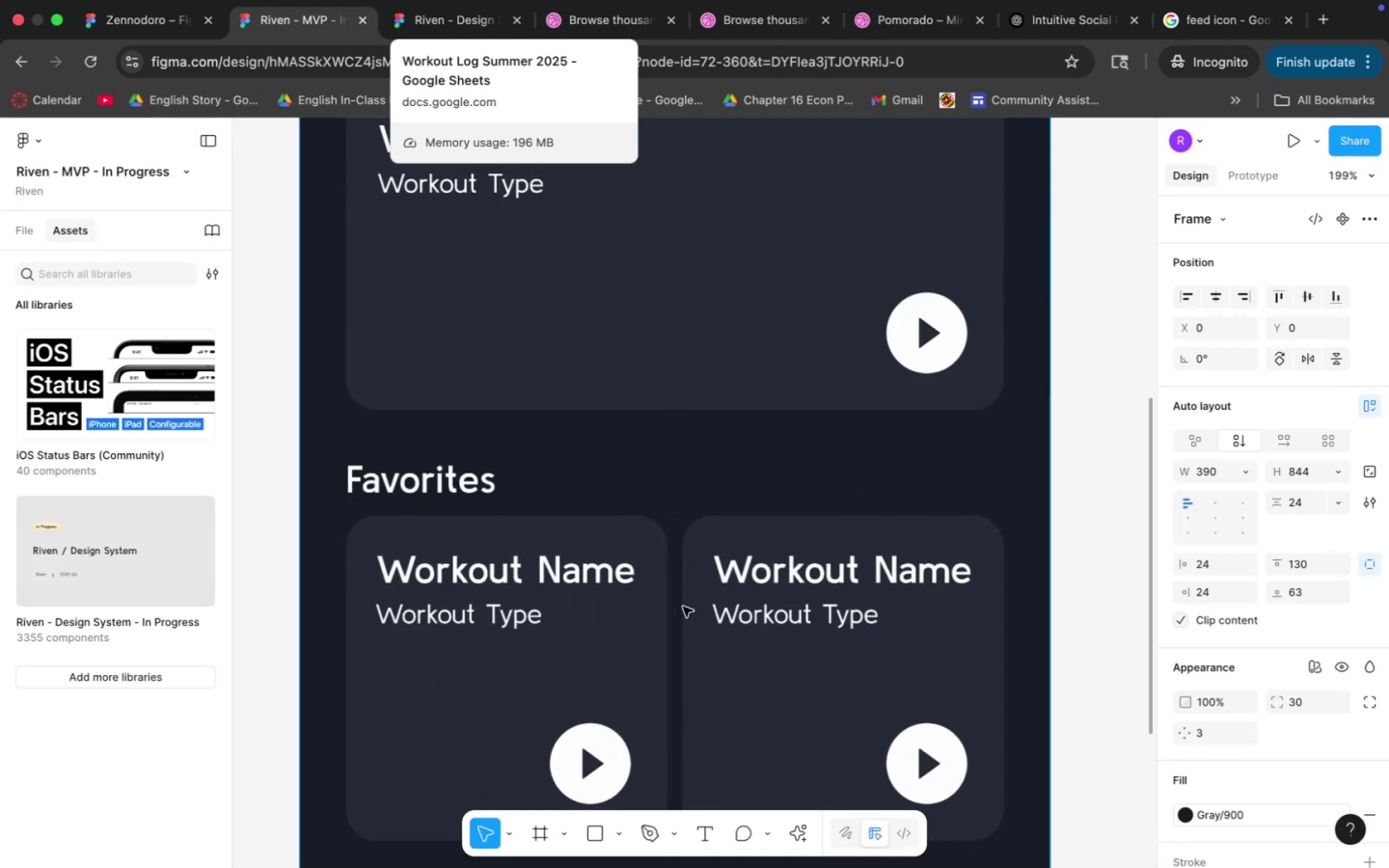 
hold_key(key=Space, duration=0.73)
 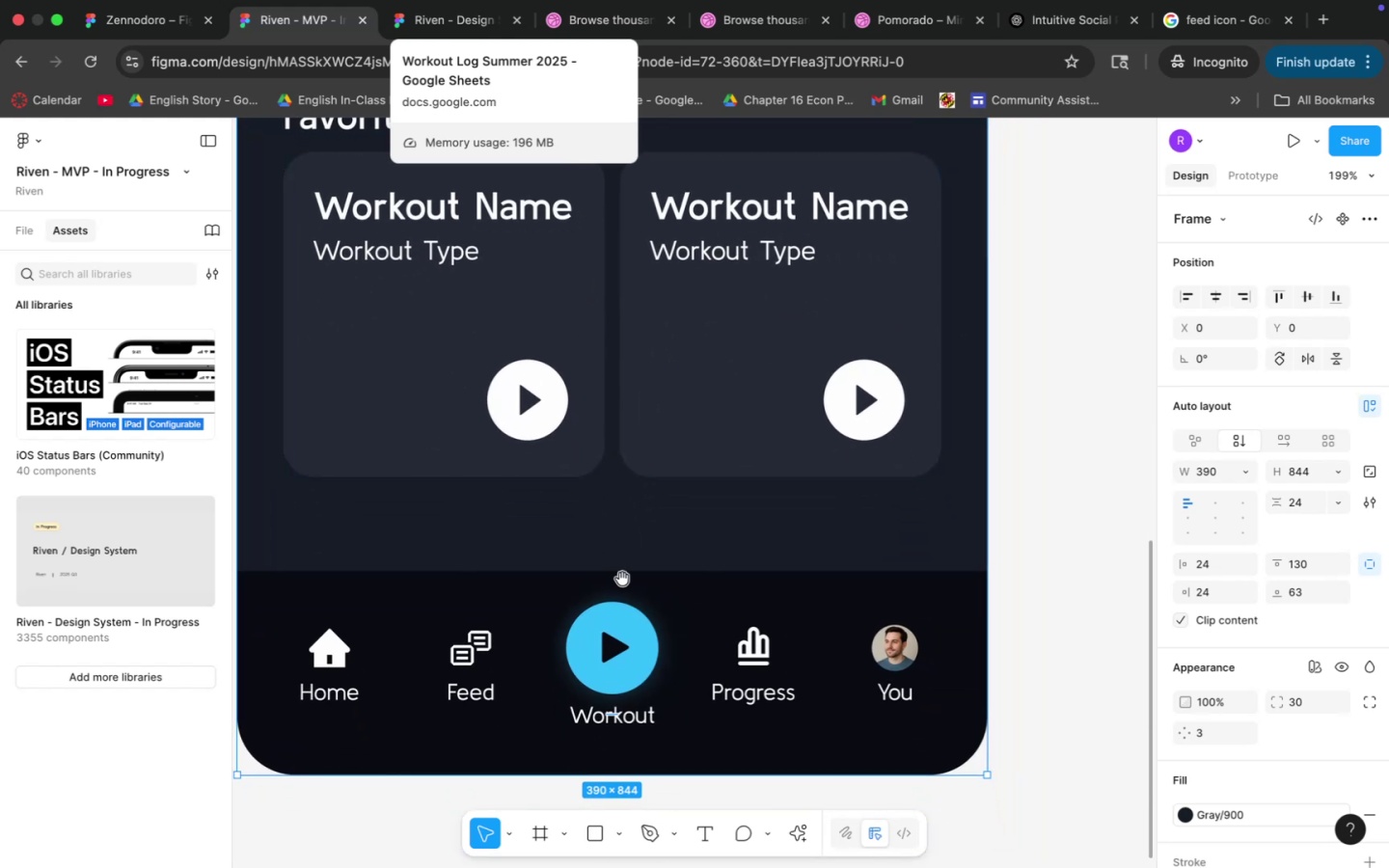 
left_click_drag(start_coordinate=[641, 638], to_coordinate=[579, 275])
 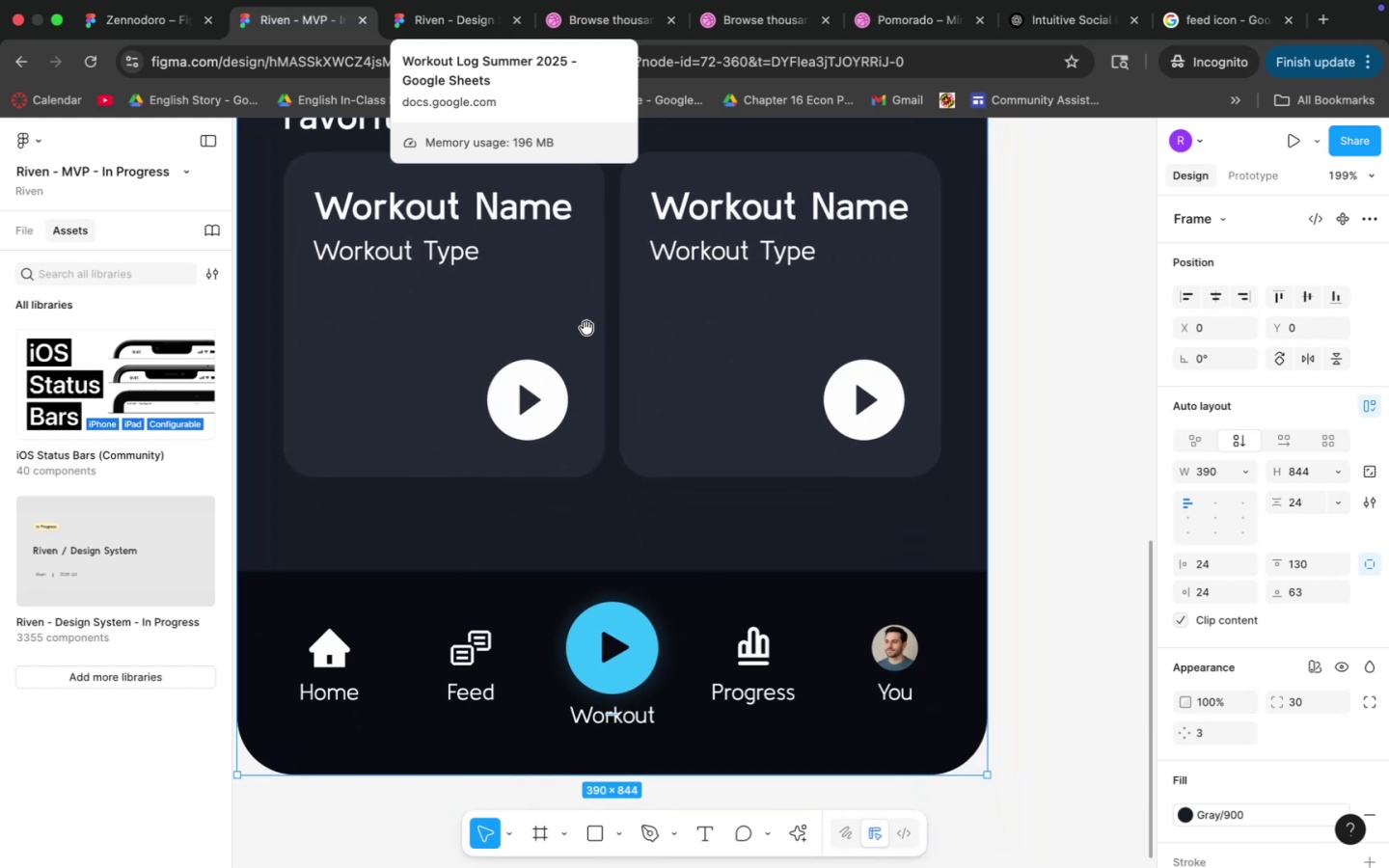 
hold_key(key=Space, duration=0.58)
 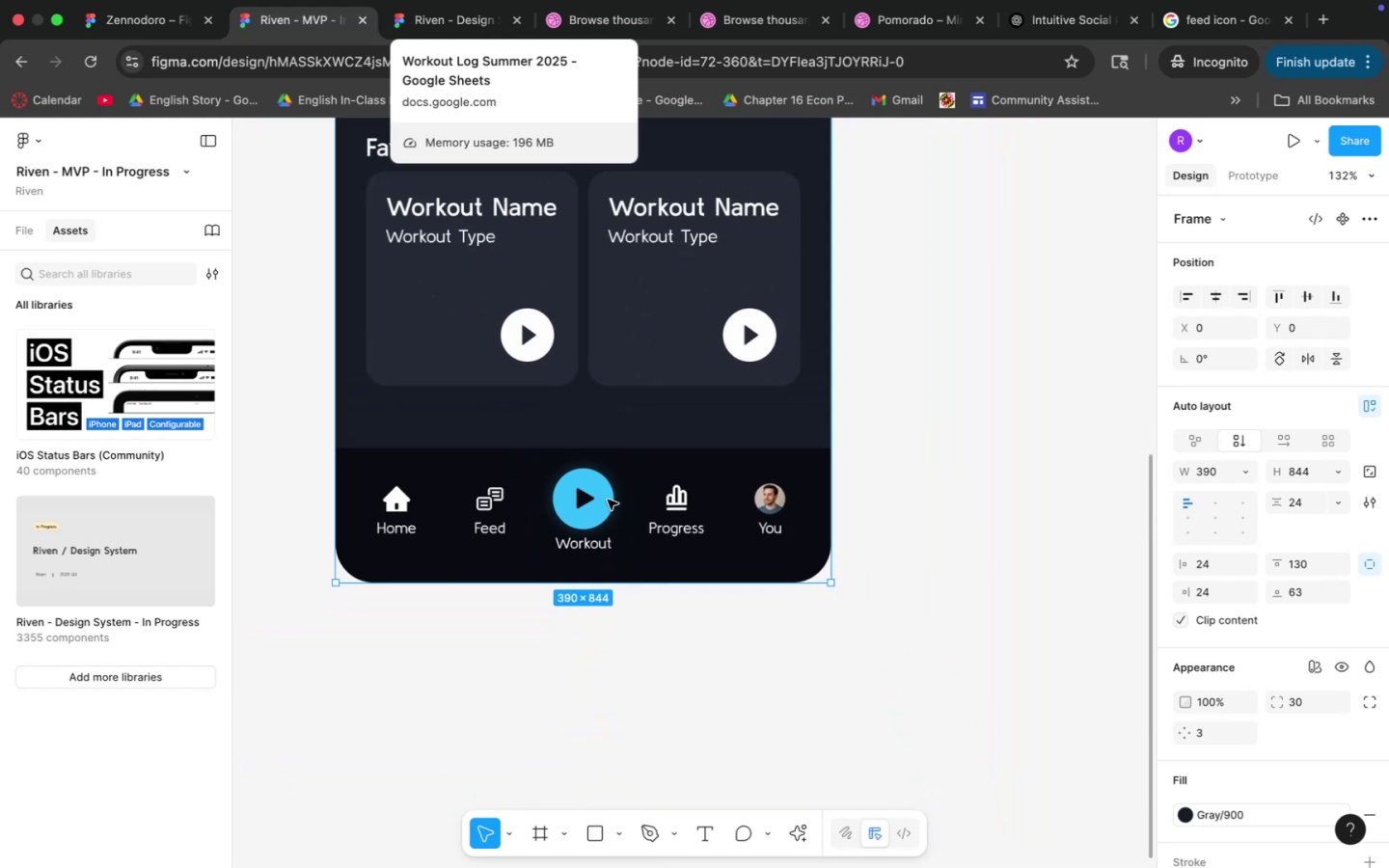 
left_click_drag(start_coordinate=[622, 579], to_coordinate=[581, 429])
 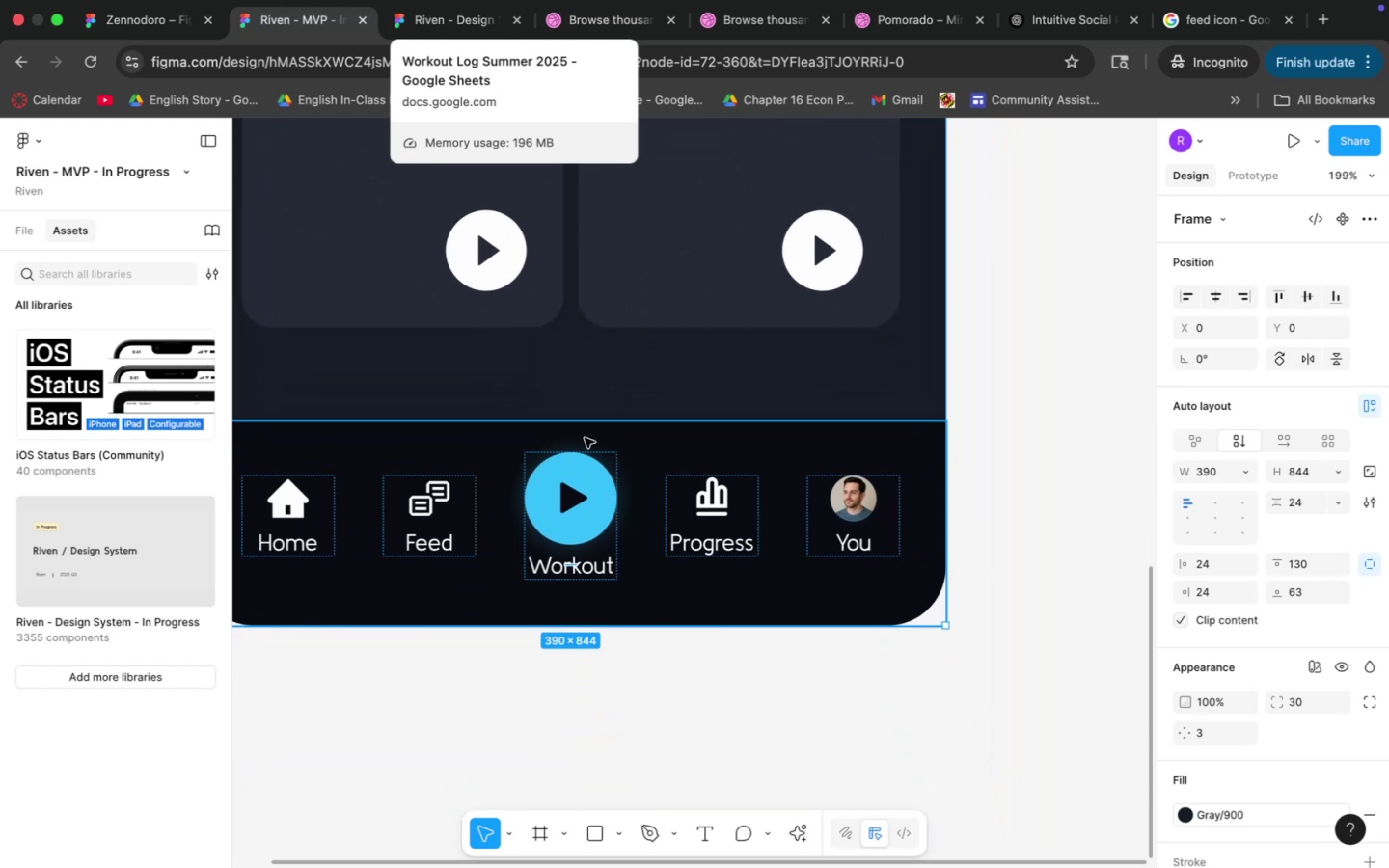 
hold_key(key=CommandLeft, duration=0.62)
scroll: coordinate [608, 500], scroll_direction: up, amount: 17.0
 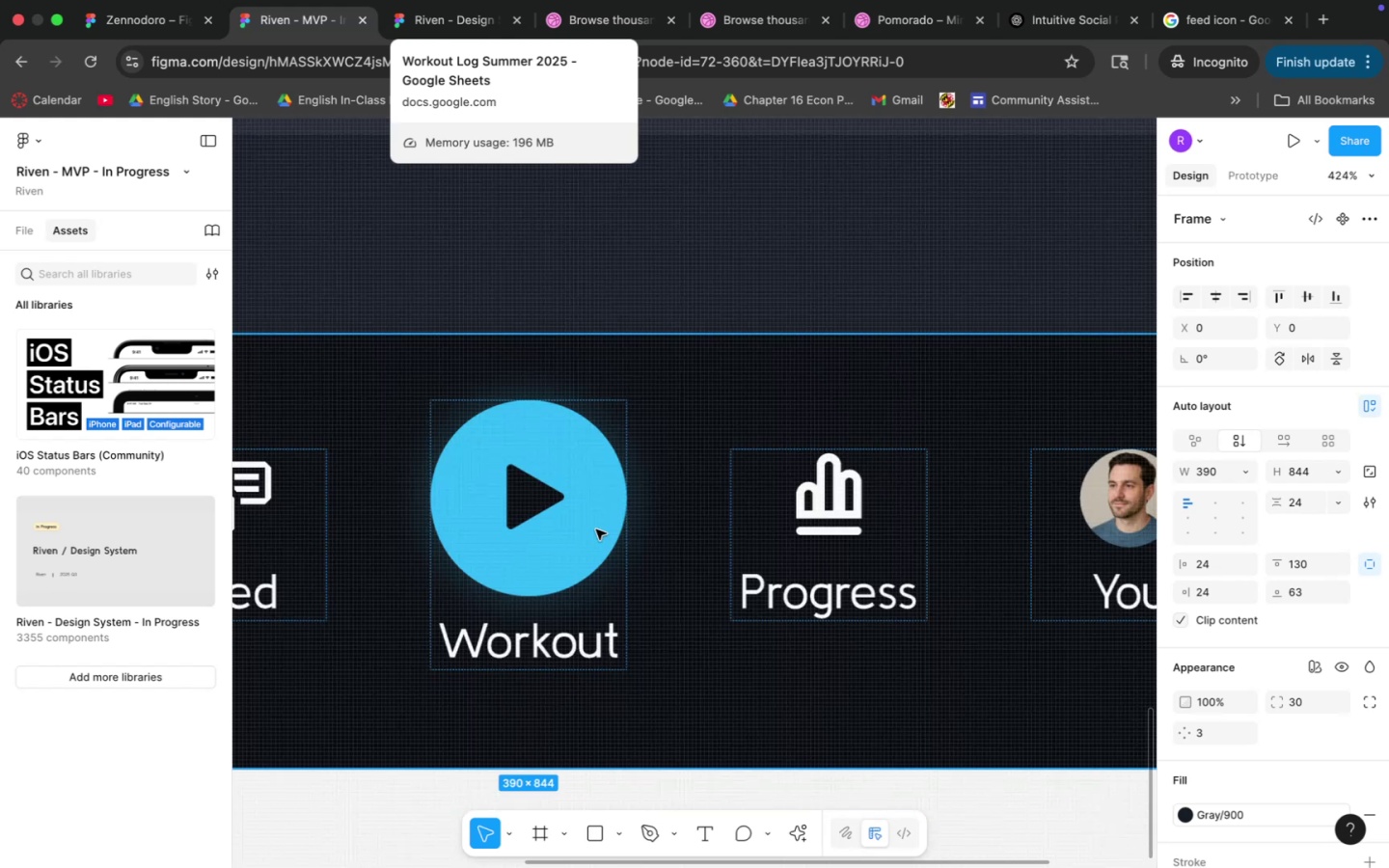 
left_click([586, 546])
 